 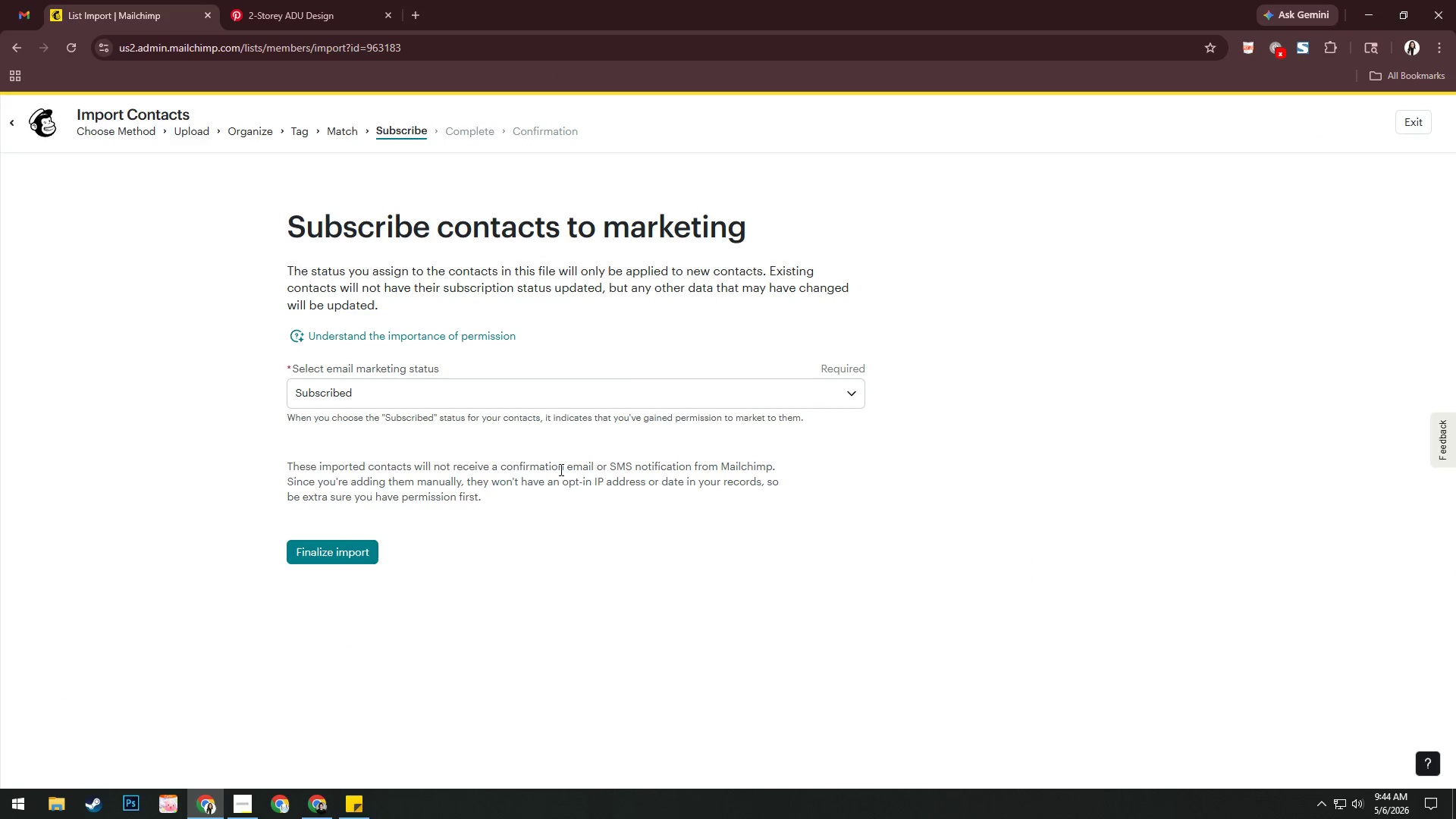 
left_click([331, 553])
 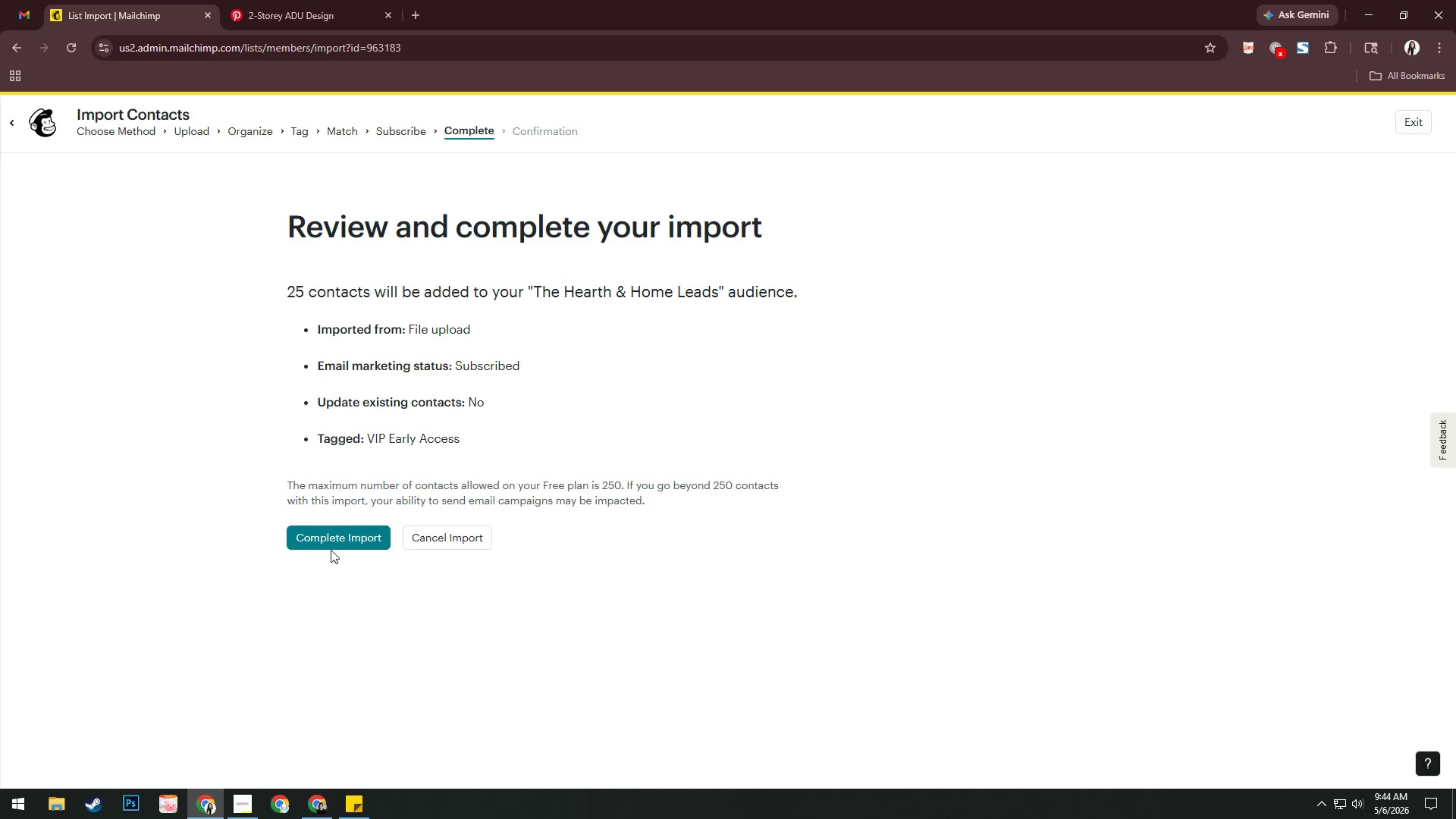 
left_click([334, 536])
 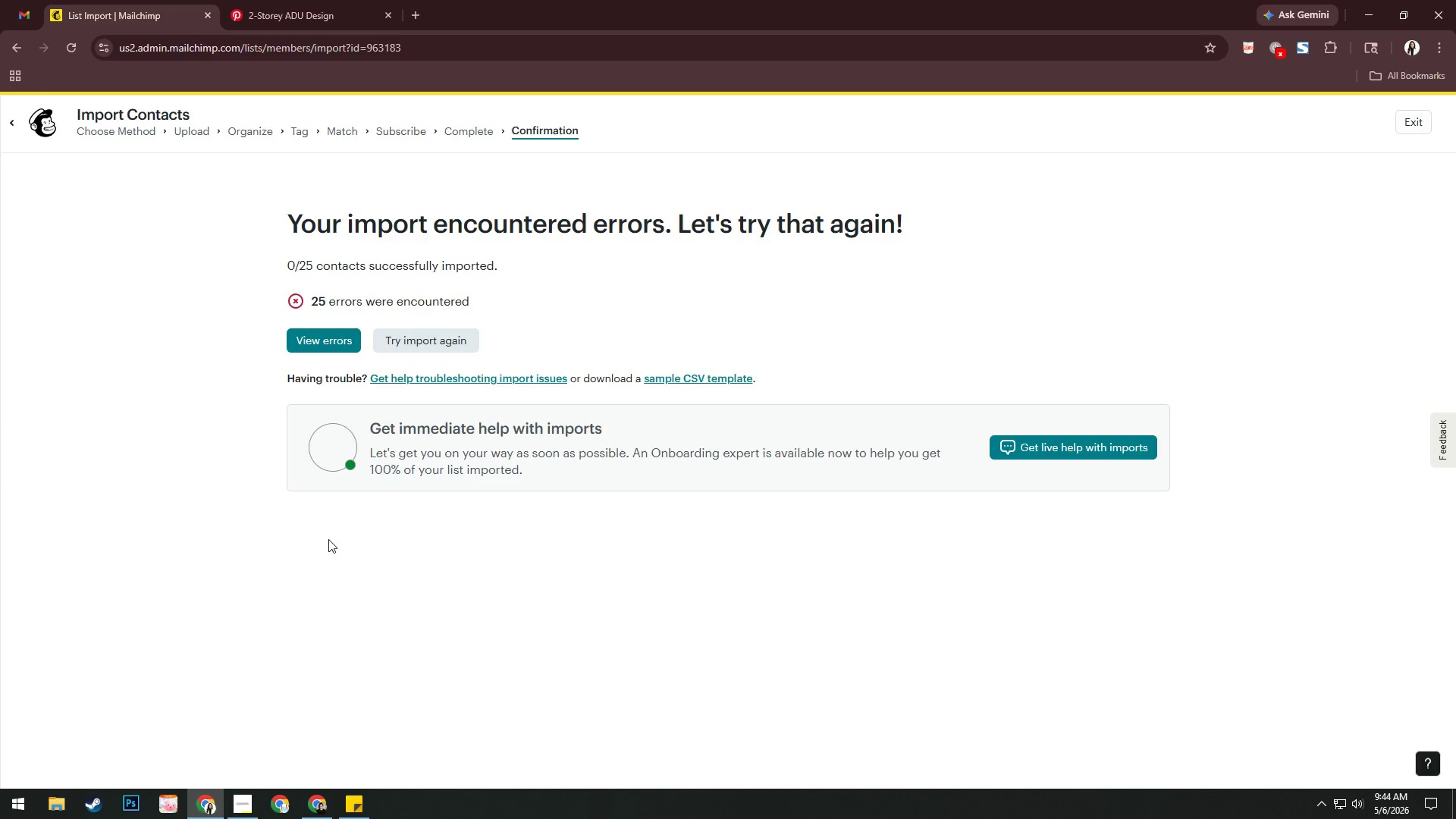 
wait(11.17)
 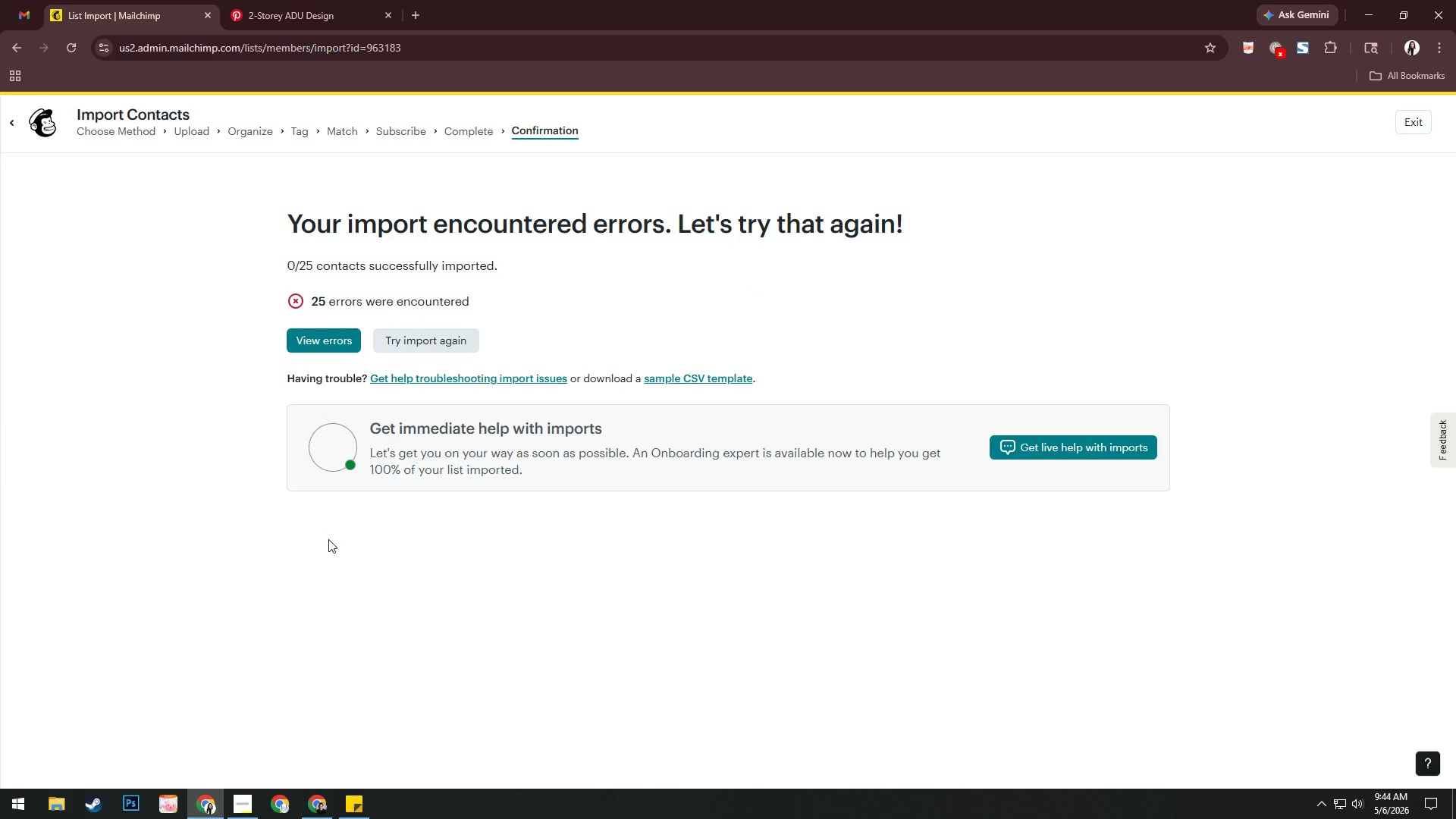 
left_click([336, 337])
 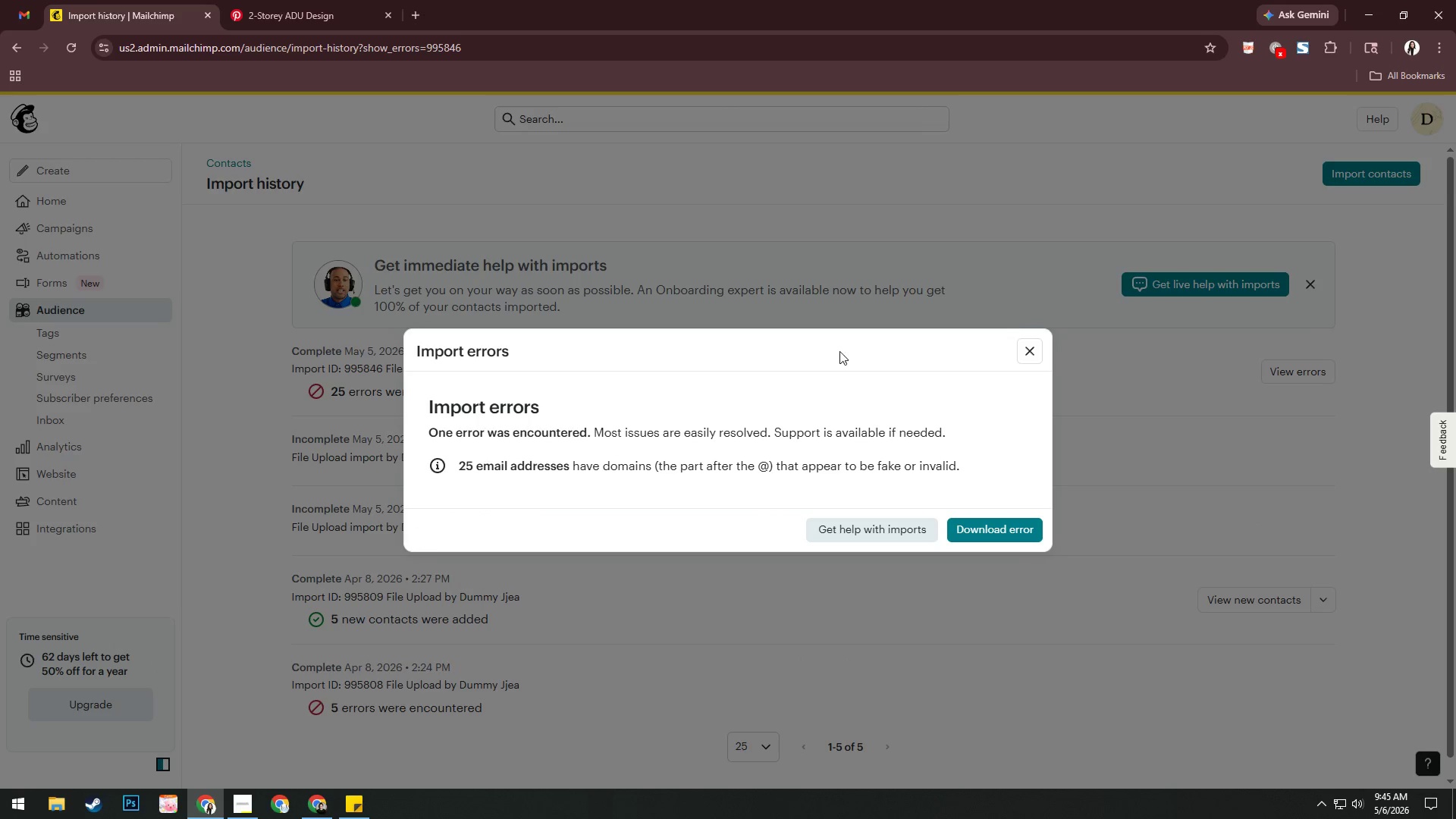 
wait(7.83)
 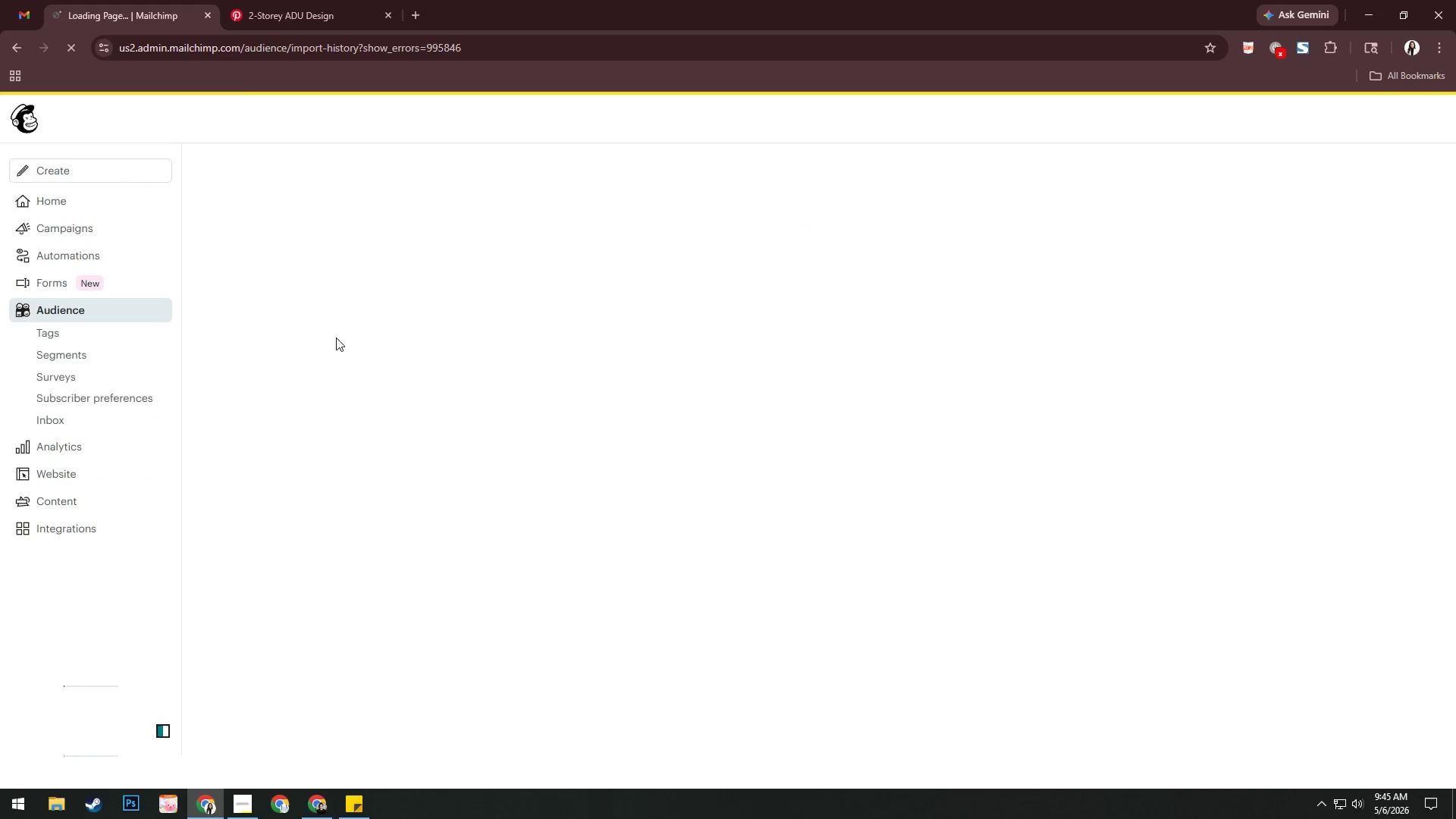 
left_click([1031, 347])
 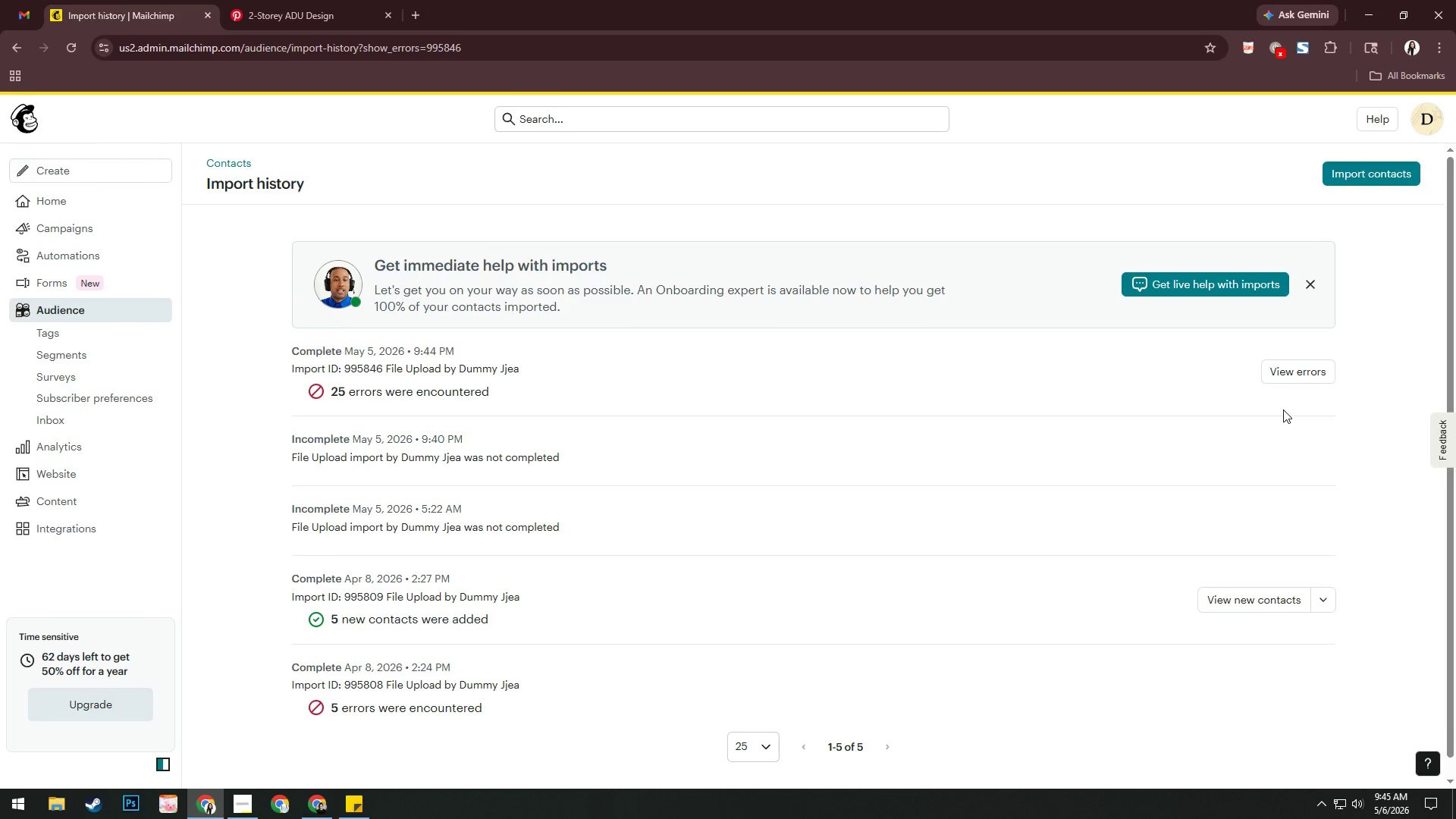 
wait(11.61)
 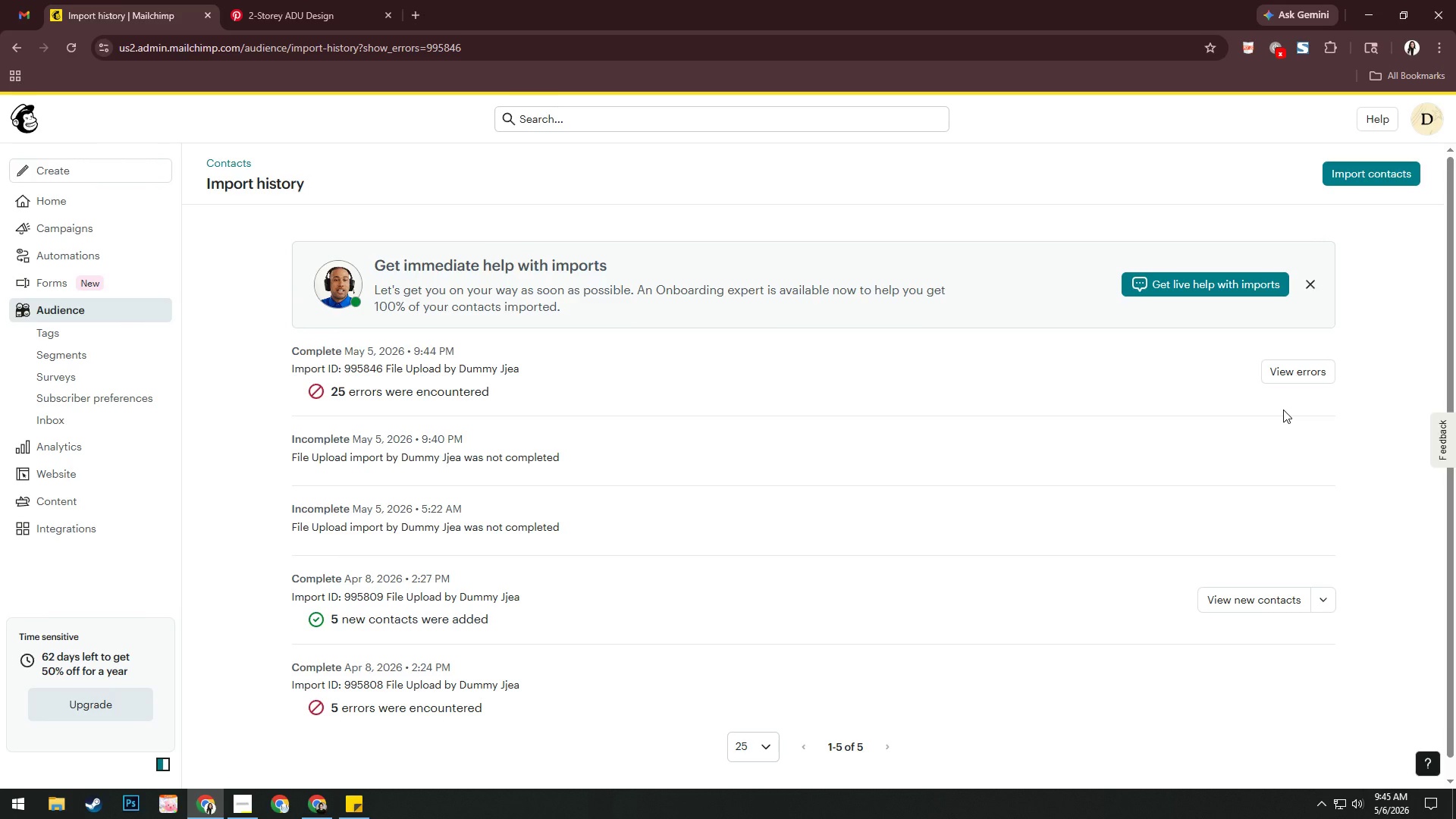 
left_click([1304, 369])
 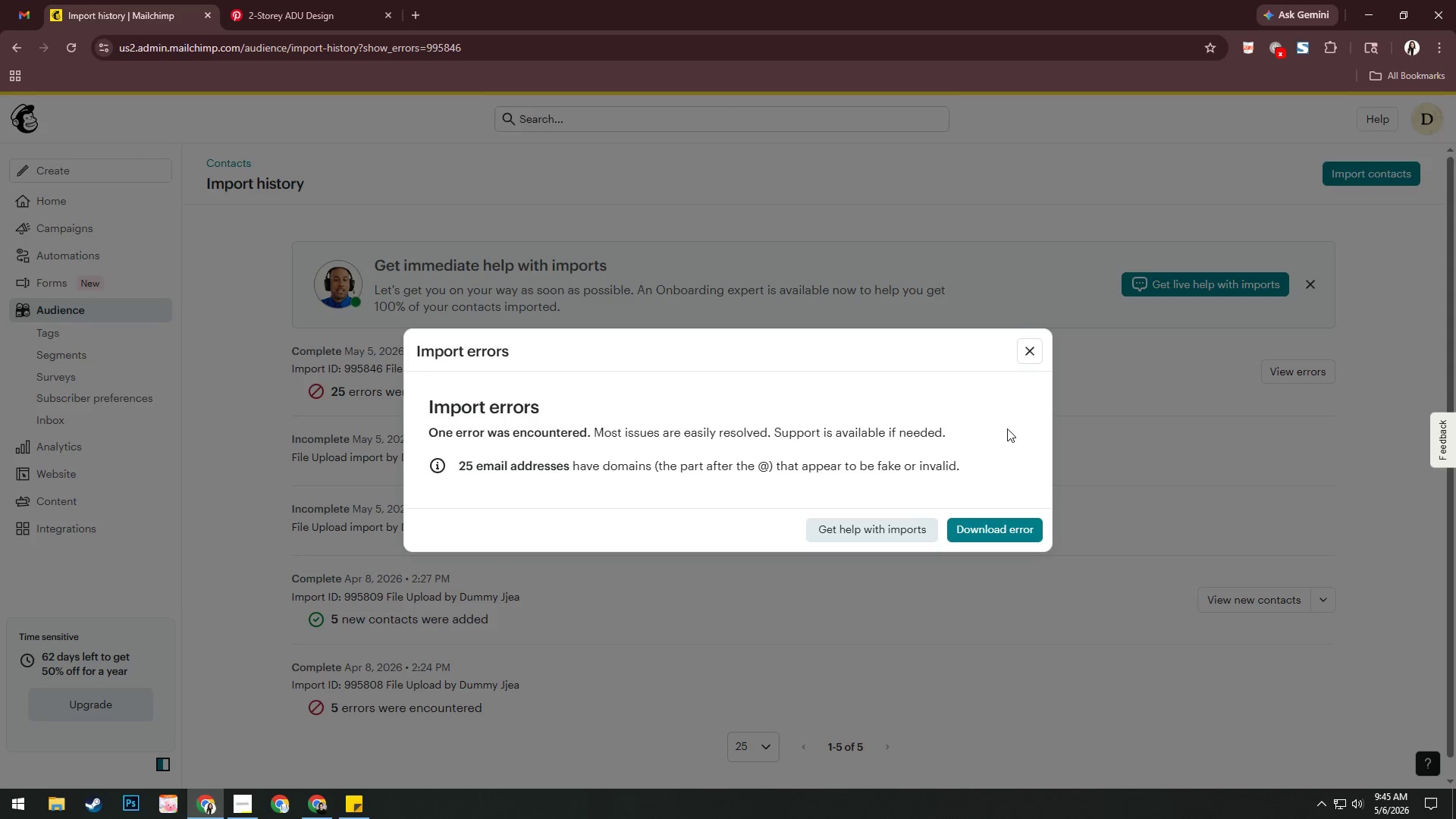 
left_click([1031, 358])
 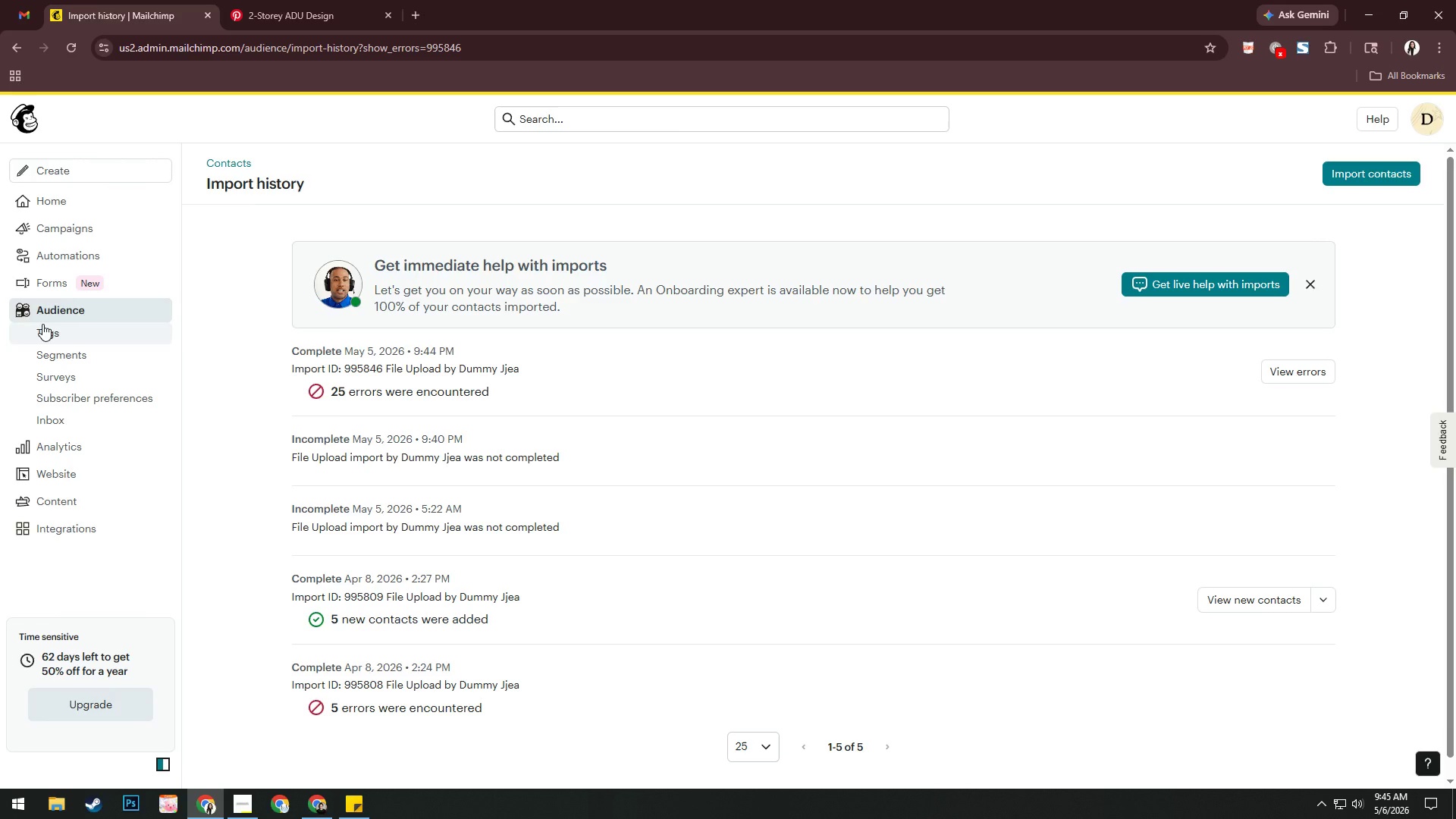 
left_click([80, 309])
 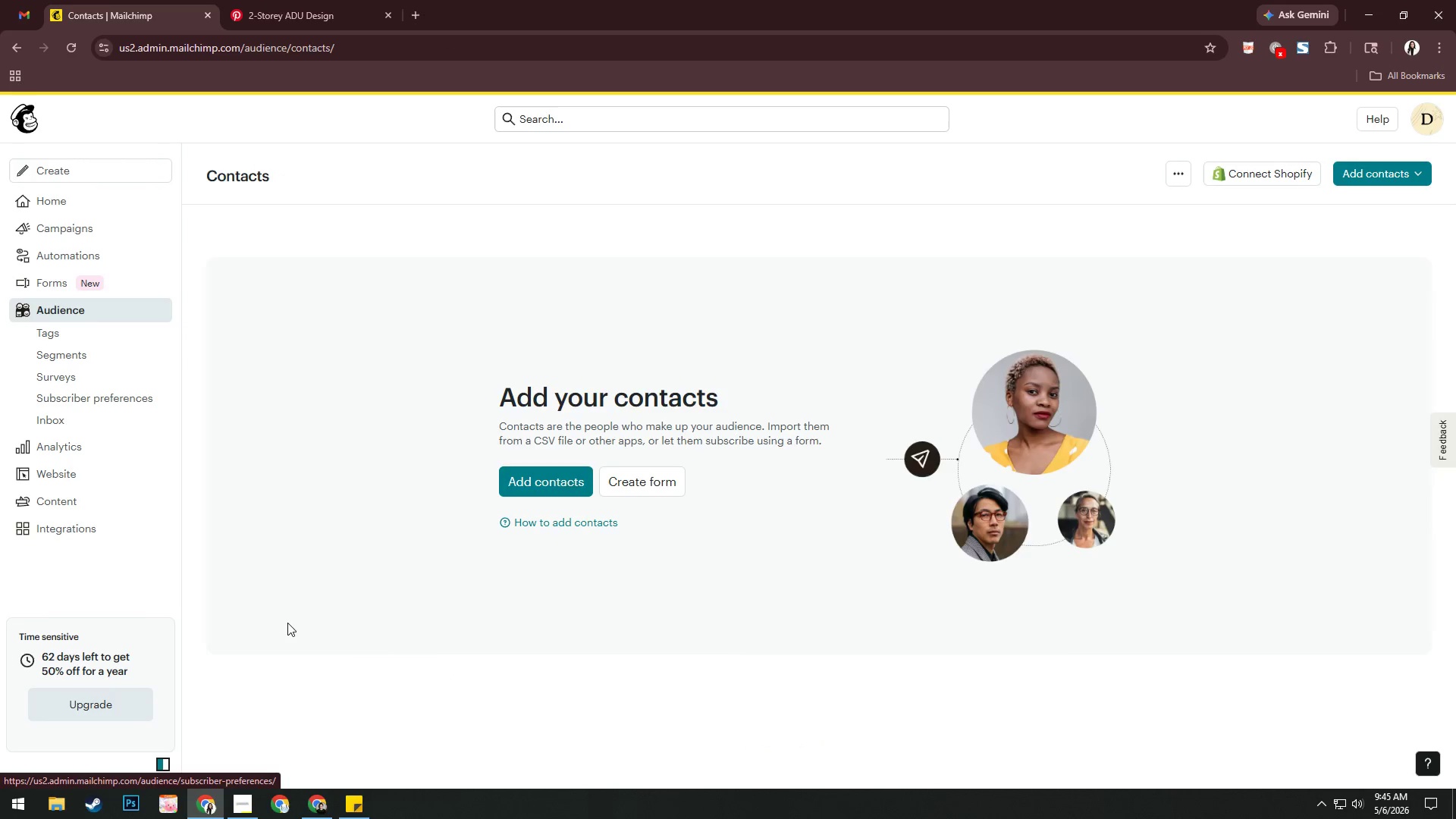 
left_click([326, 808])
 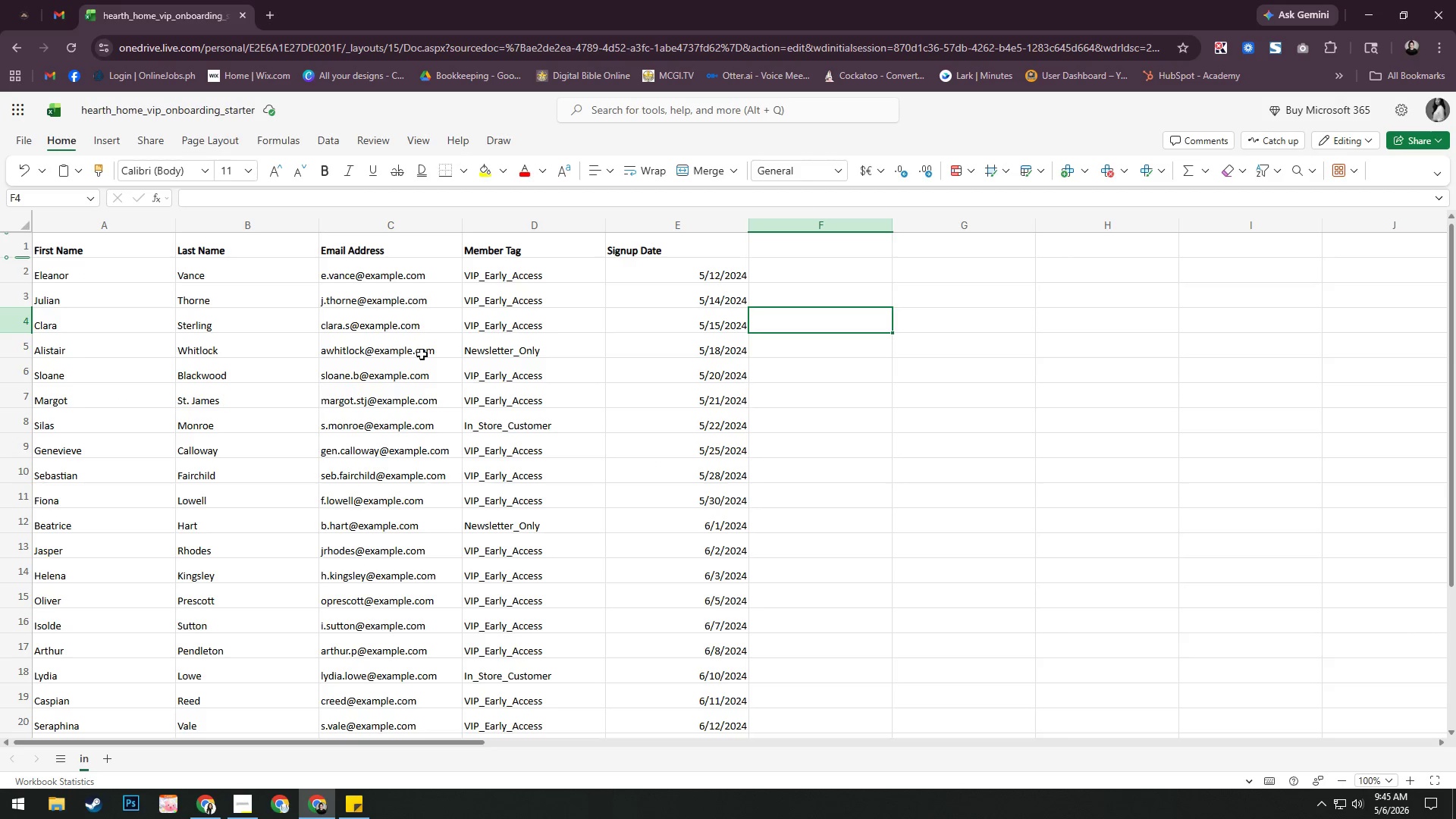 
left_click([413, 340])
 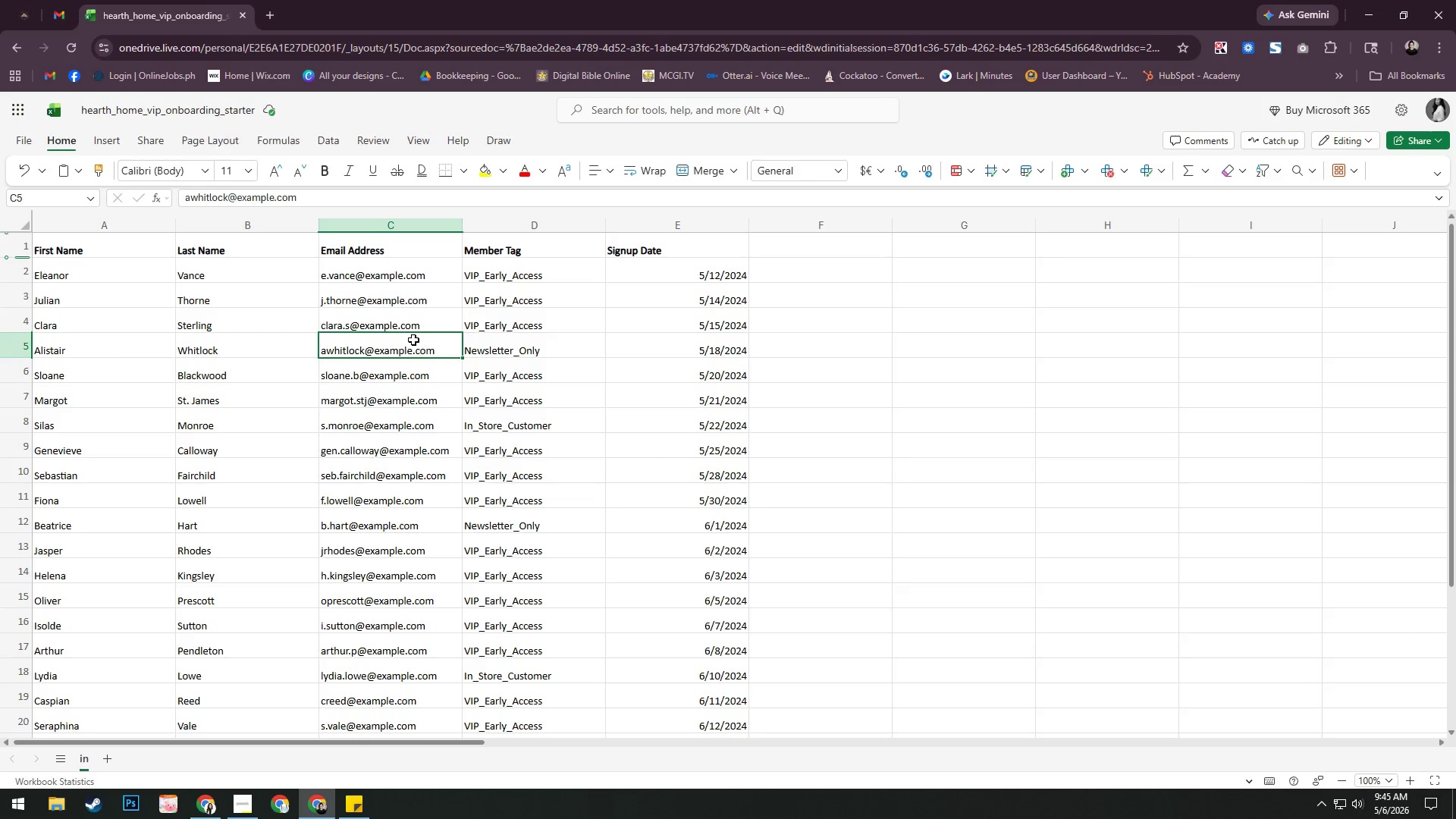 
left_click([386, 274])
 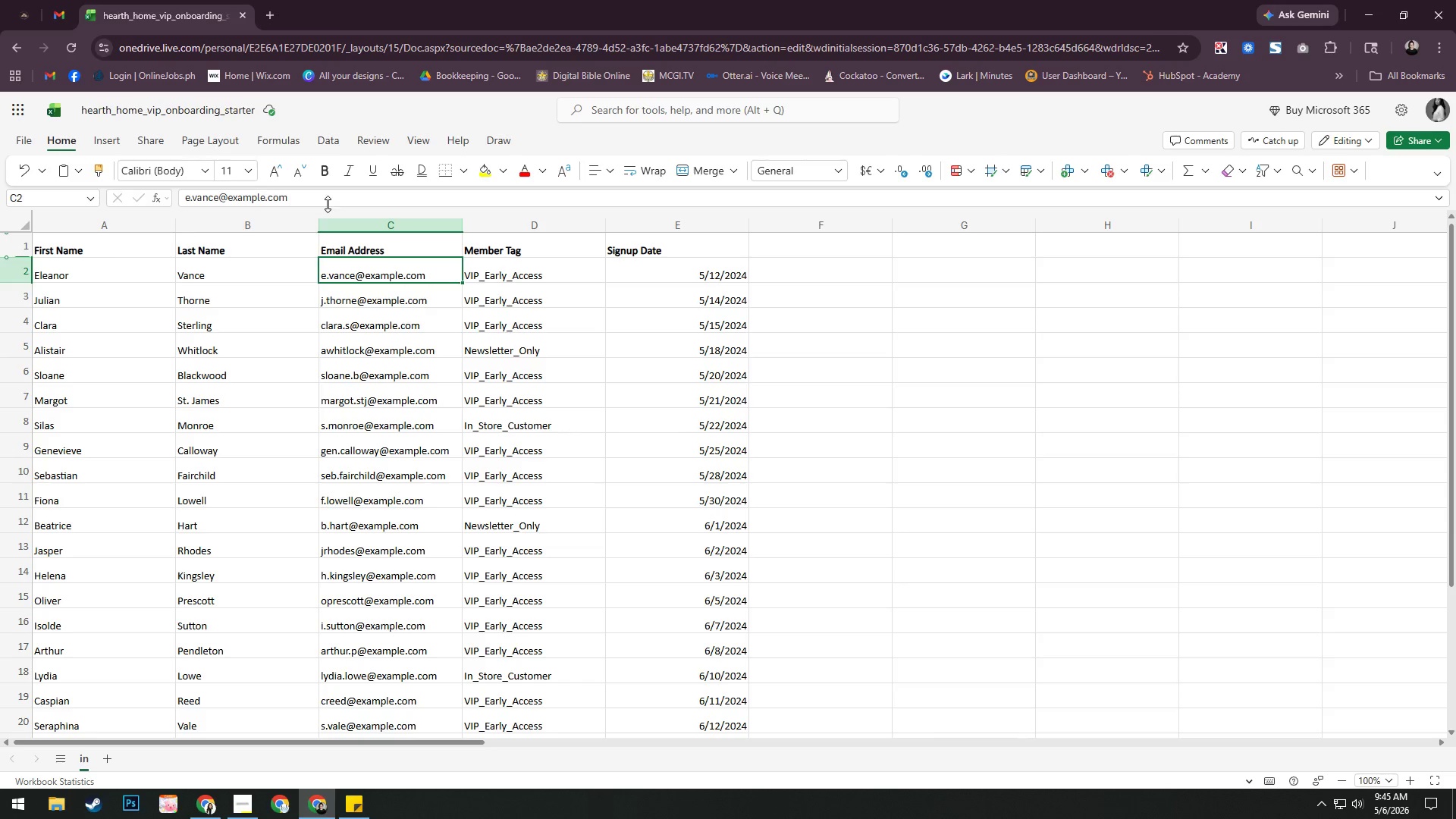 
left_click([328, 203])
 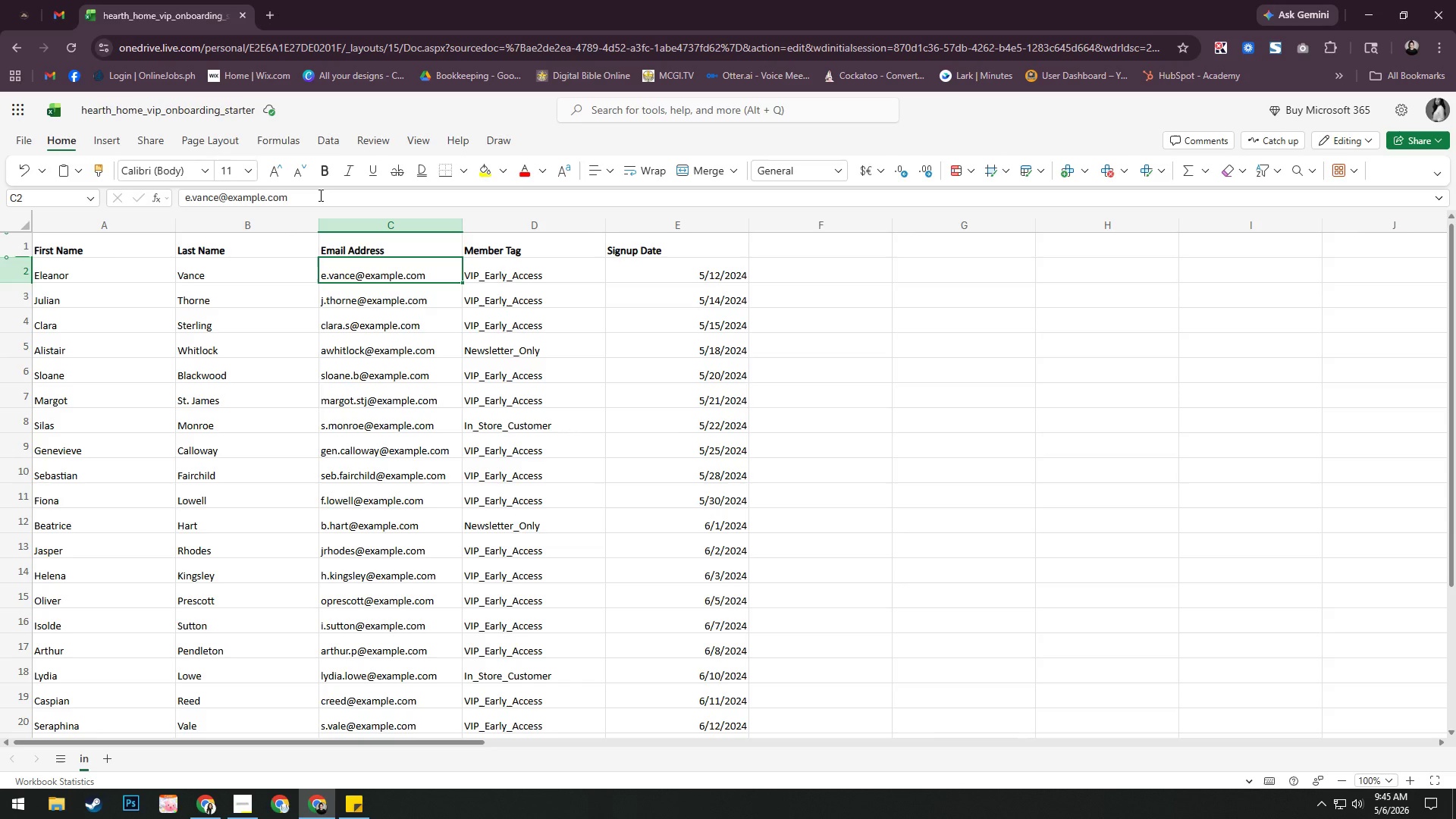 
left_click([319, 195])
 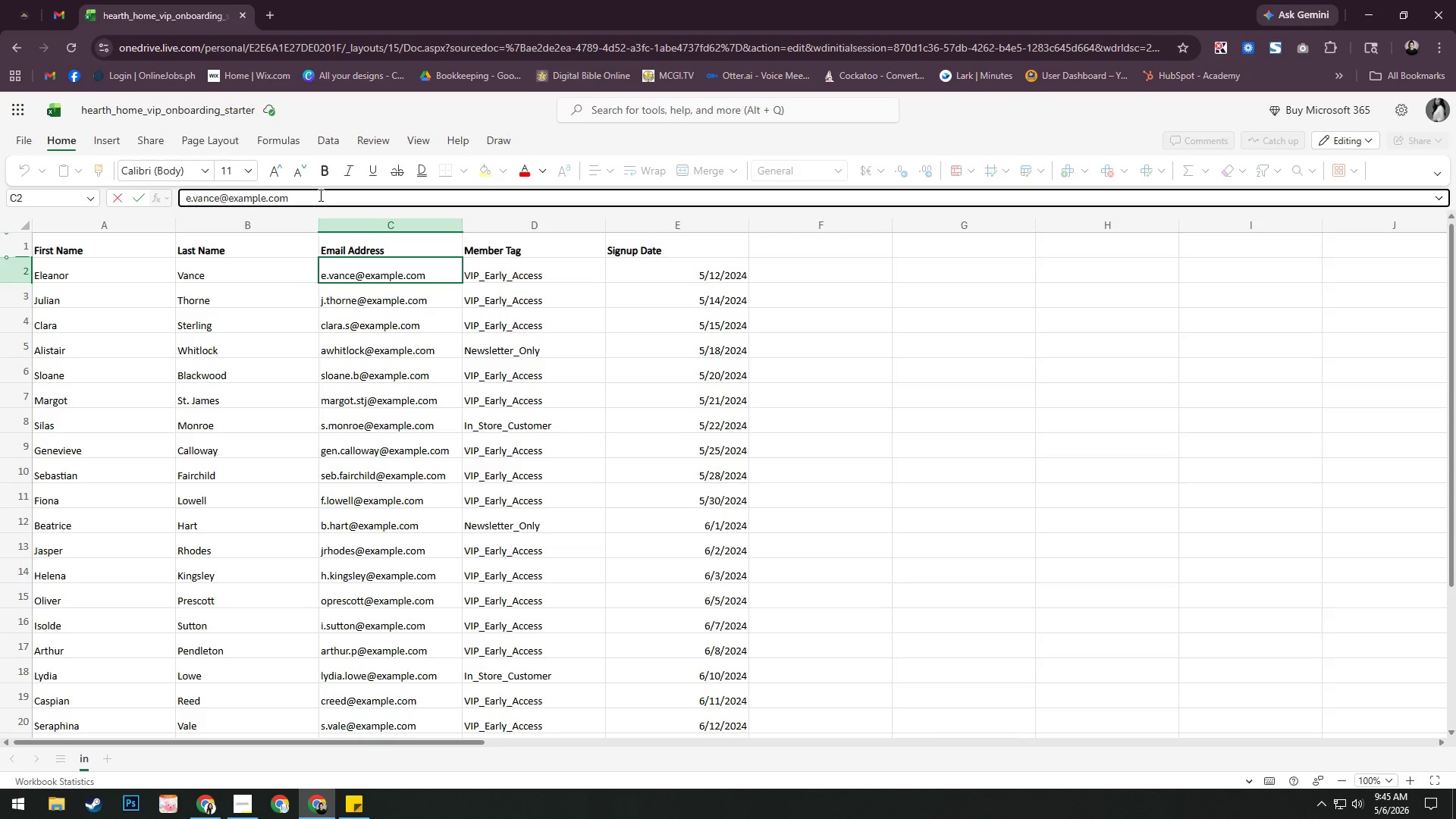 
key(ArrowLeft)
 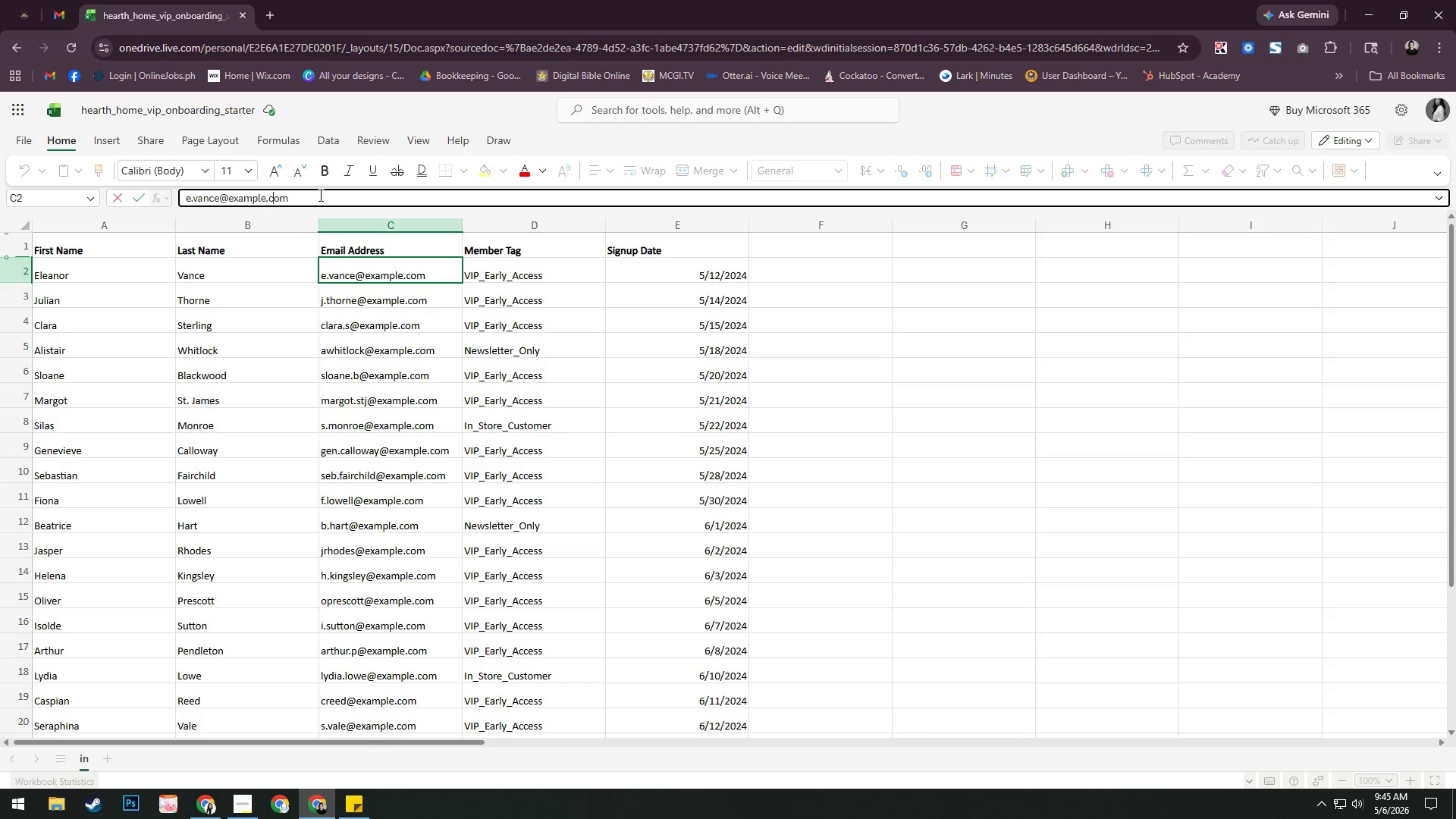 
key(ArrowLeft)
 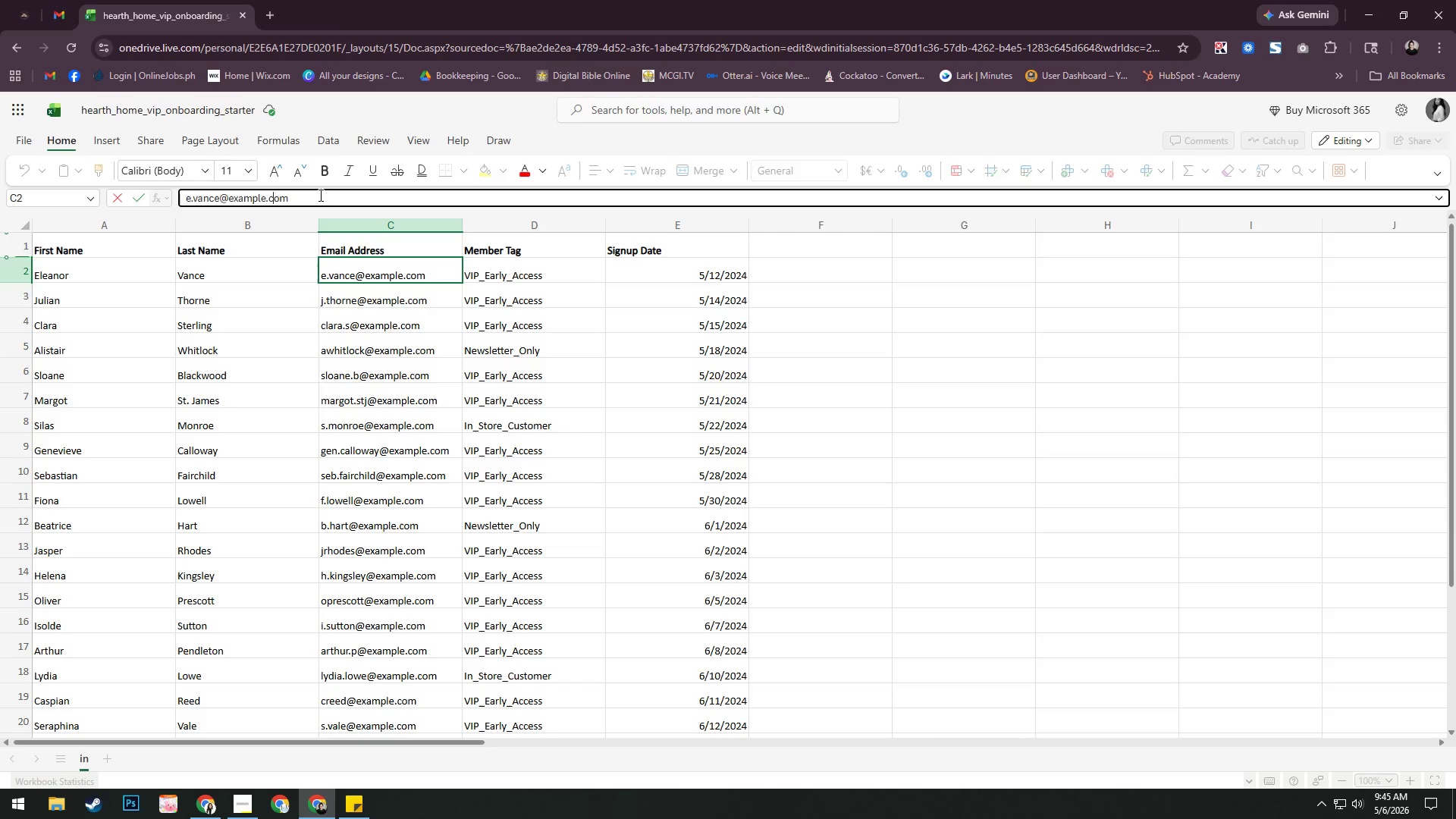 
key(ArrowLeft)
 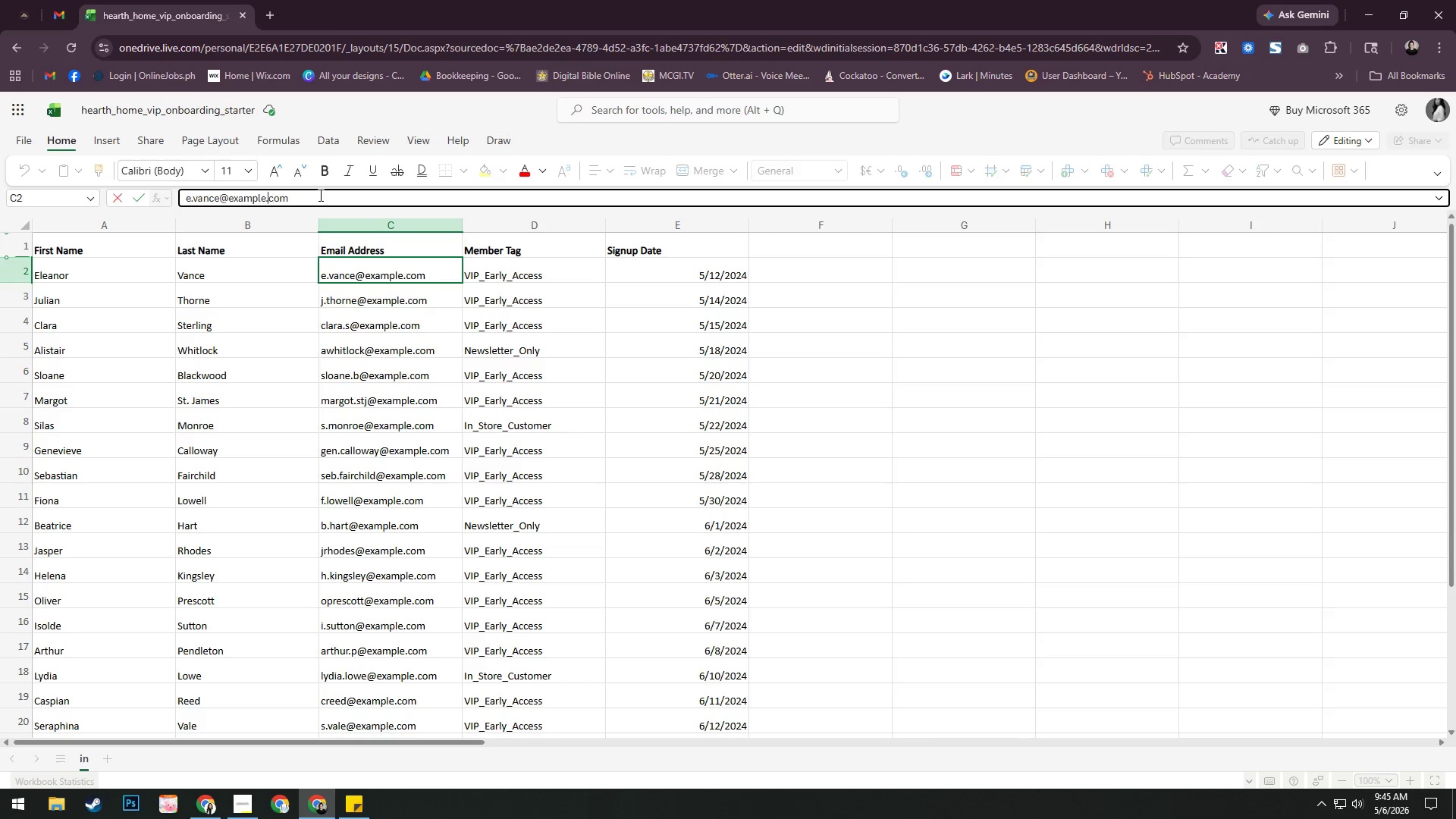 
key(ArrowLeft)
 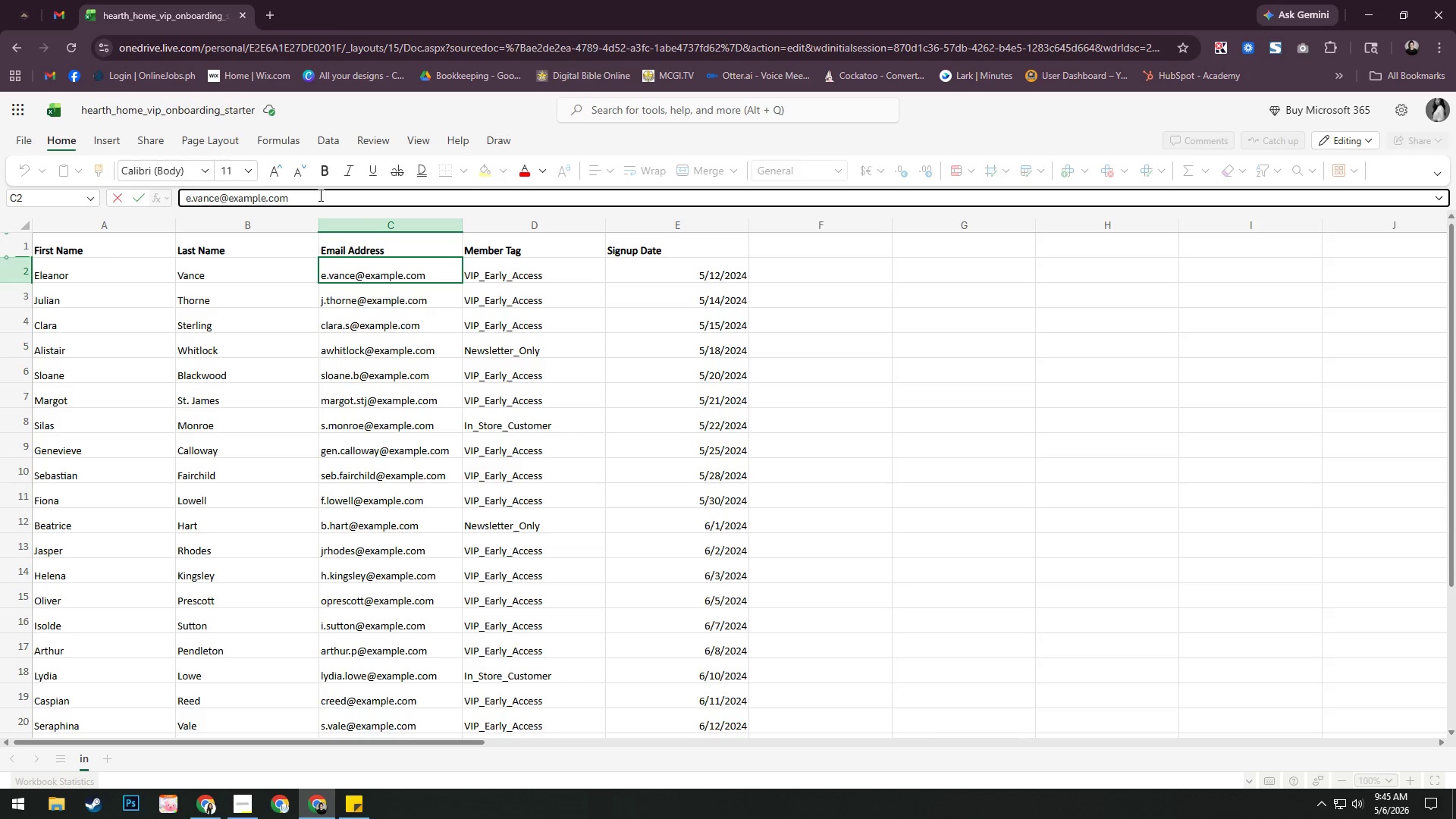 
key(Backspace)
key(Backspace)
key(Backspace)
key(Backspace)
key(Backspace)
key(Backspace)
type(mail)
 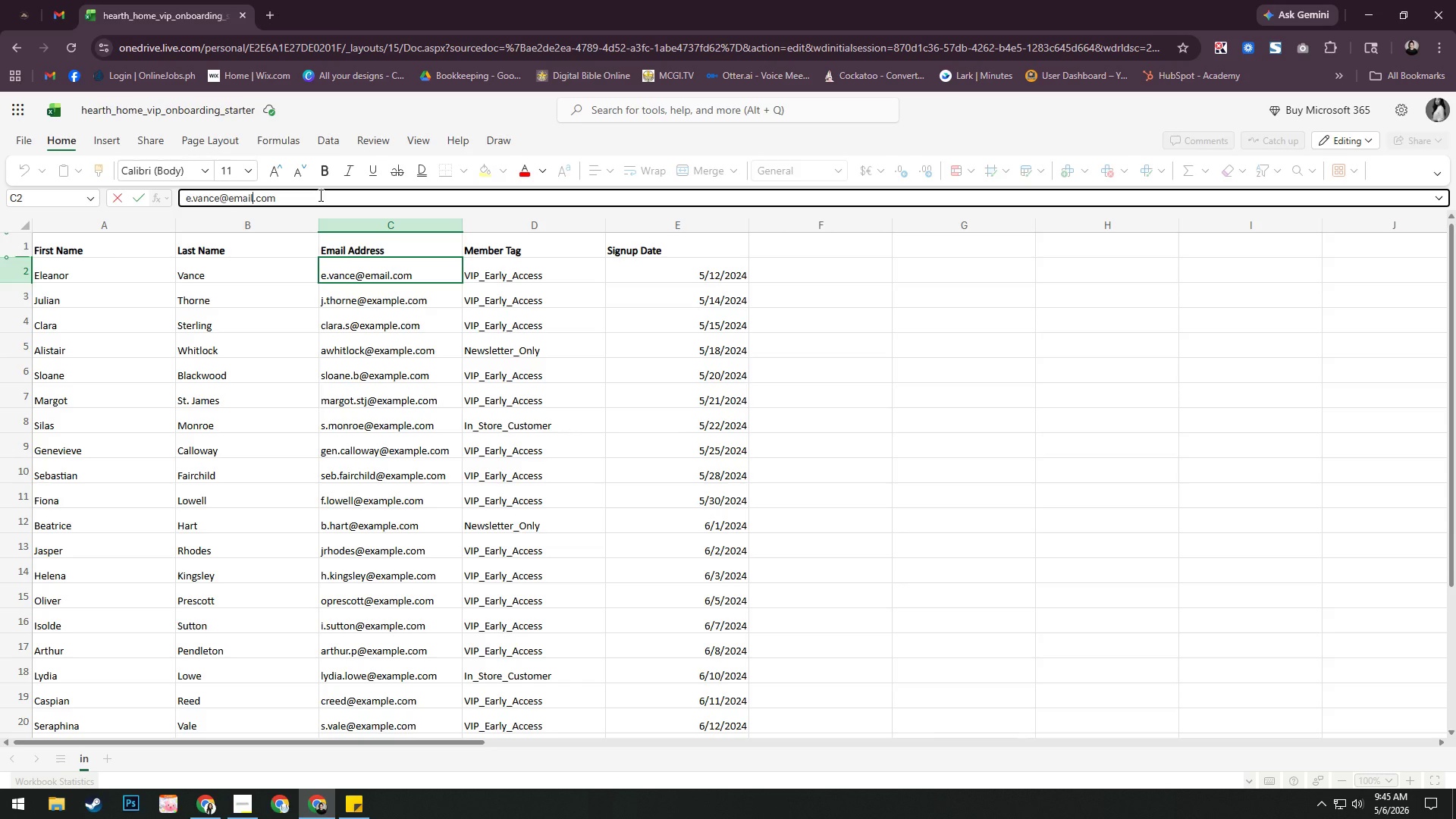 
key(Enter)
 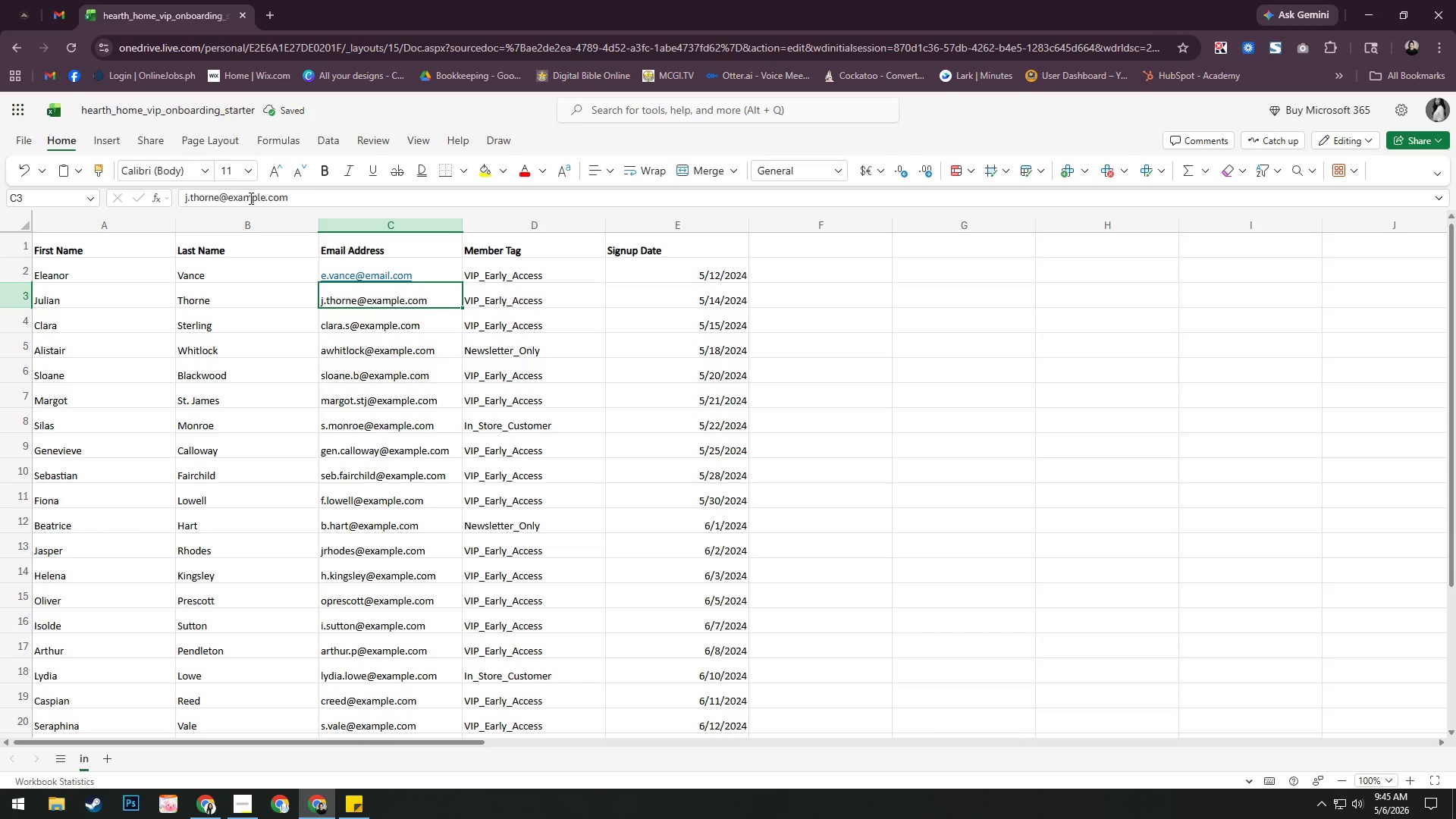 
left_click([266, 199])
 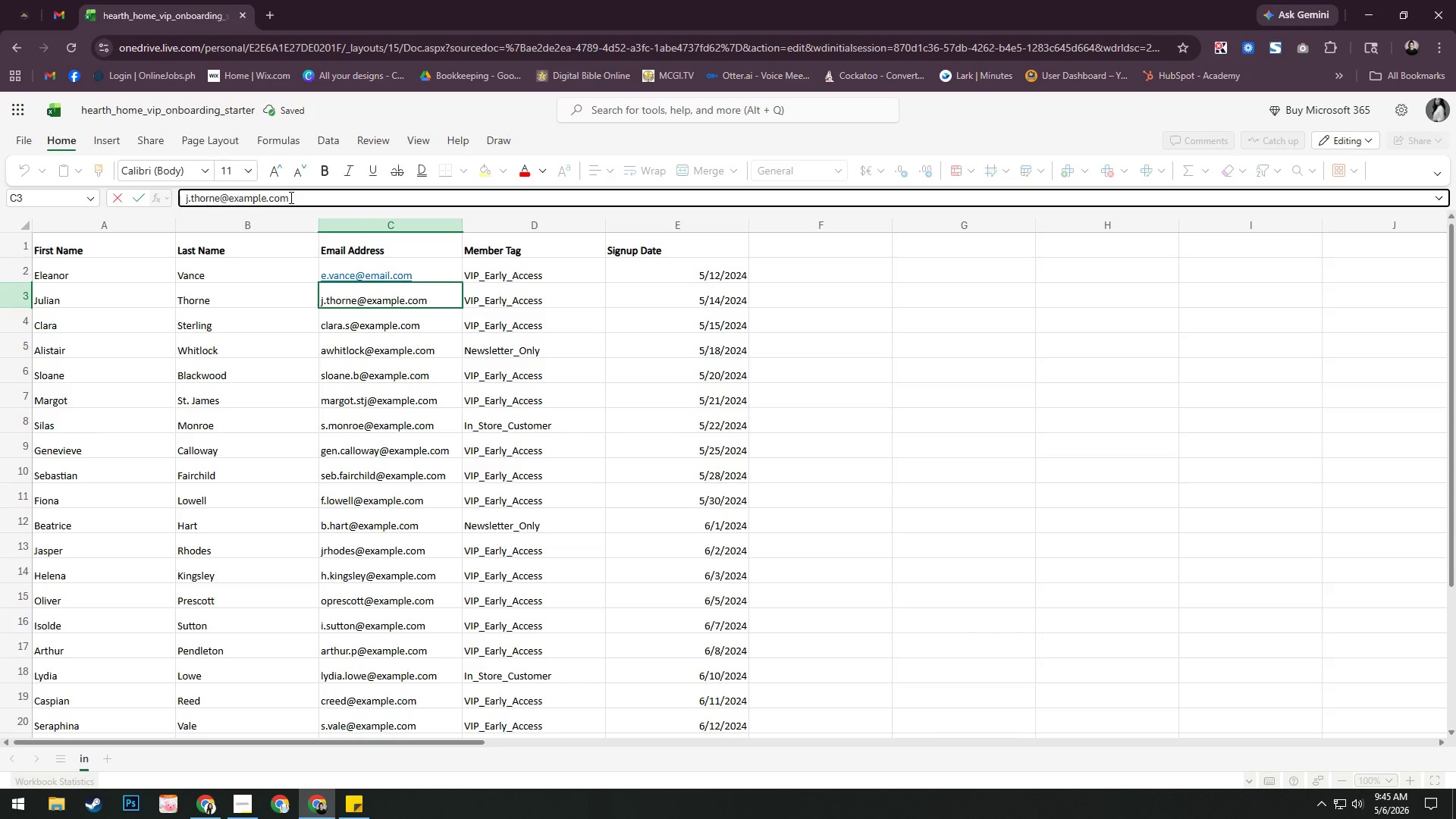 
key(Backspace)
type(=)
key(Backspace)
key(Backspace)
key(Backspace)
key(Backspace)
key(Backspace)
key(Backspace)
type(mail)
 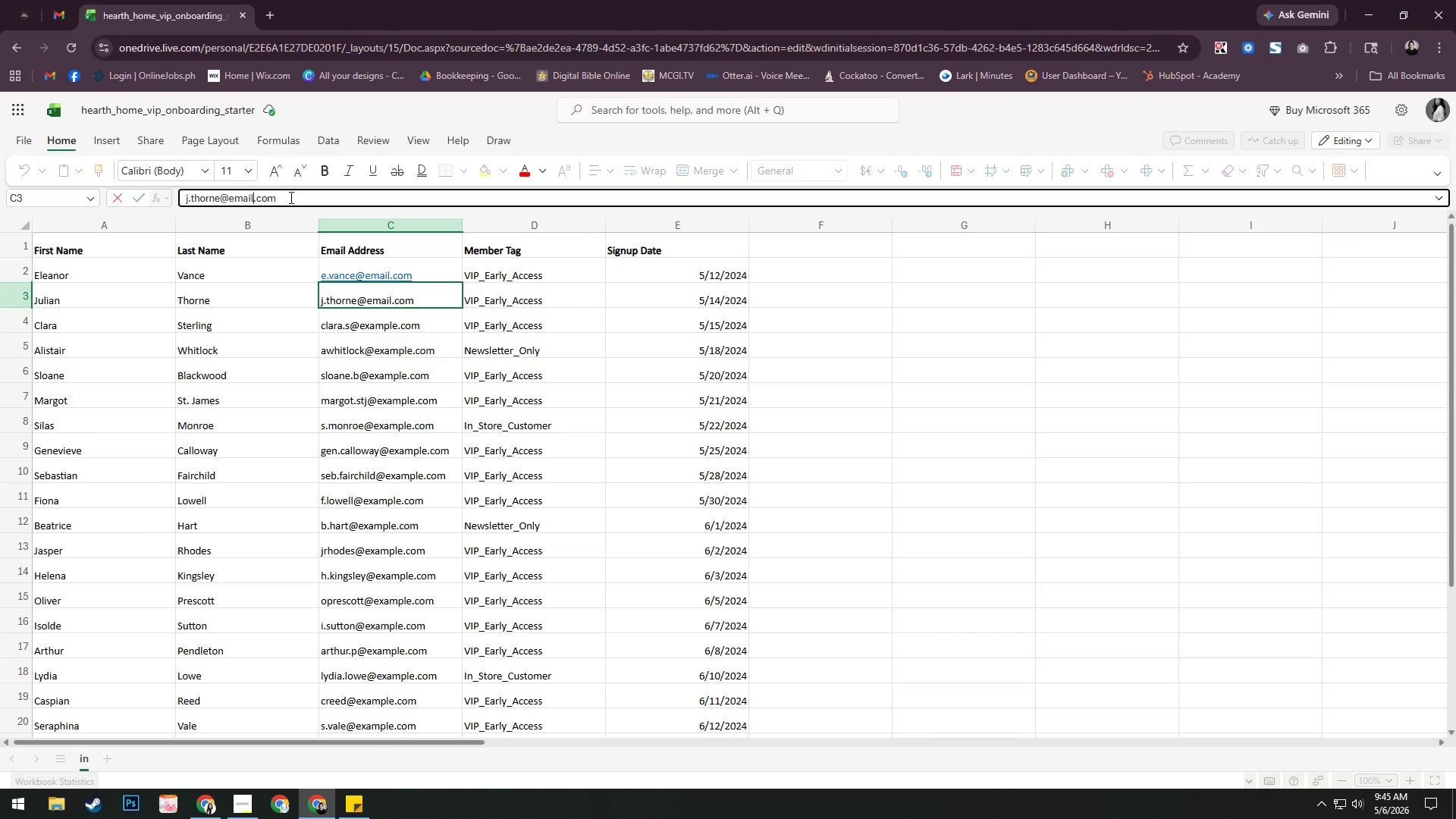 
key(Enter)
 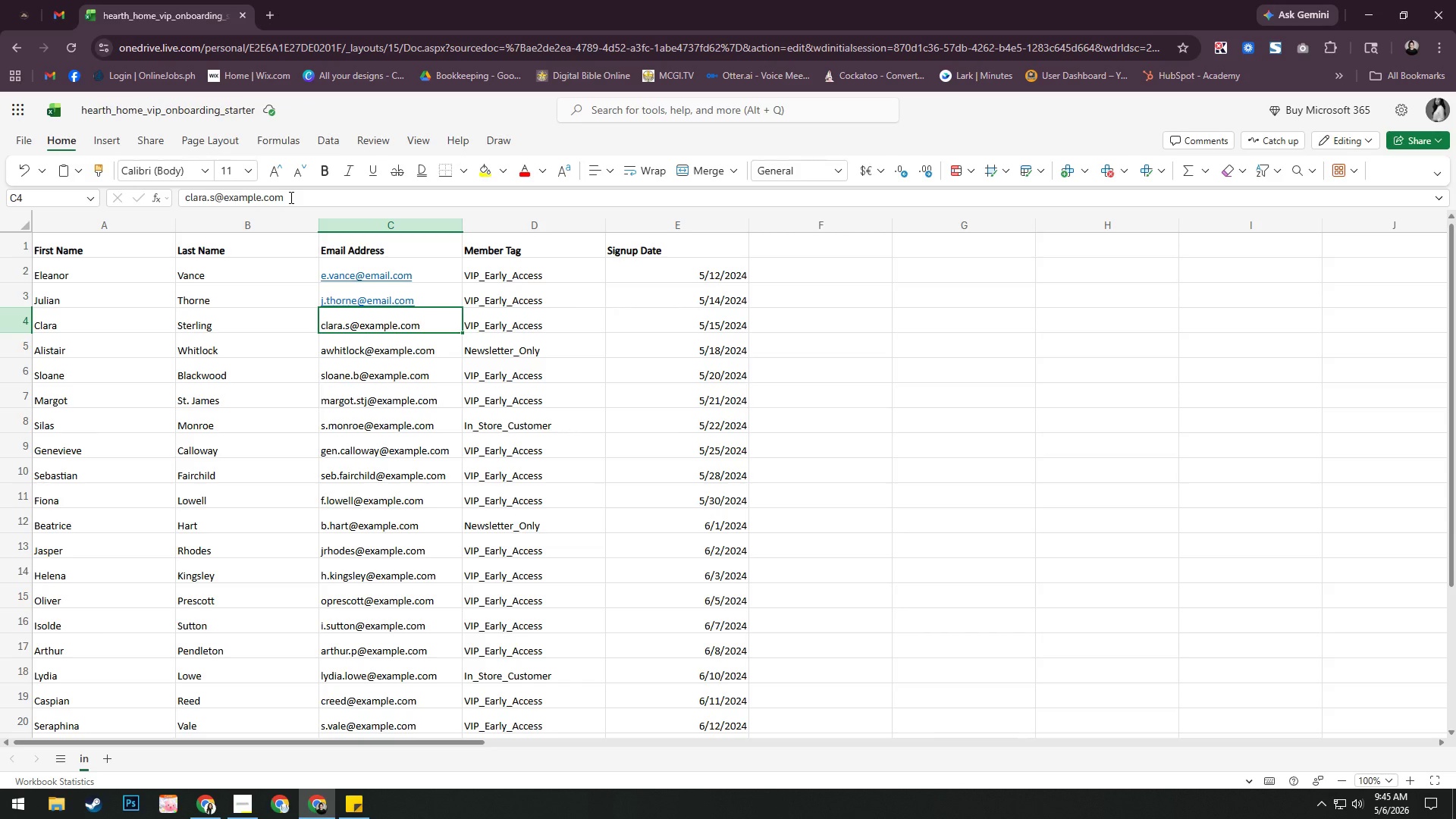 
wait(6.83)
 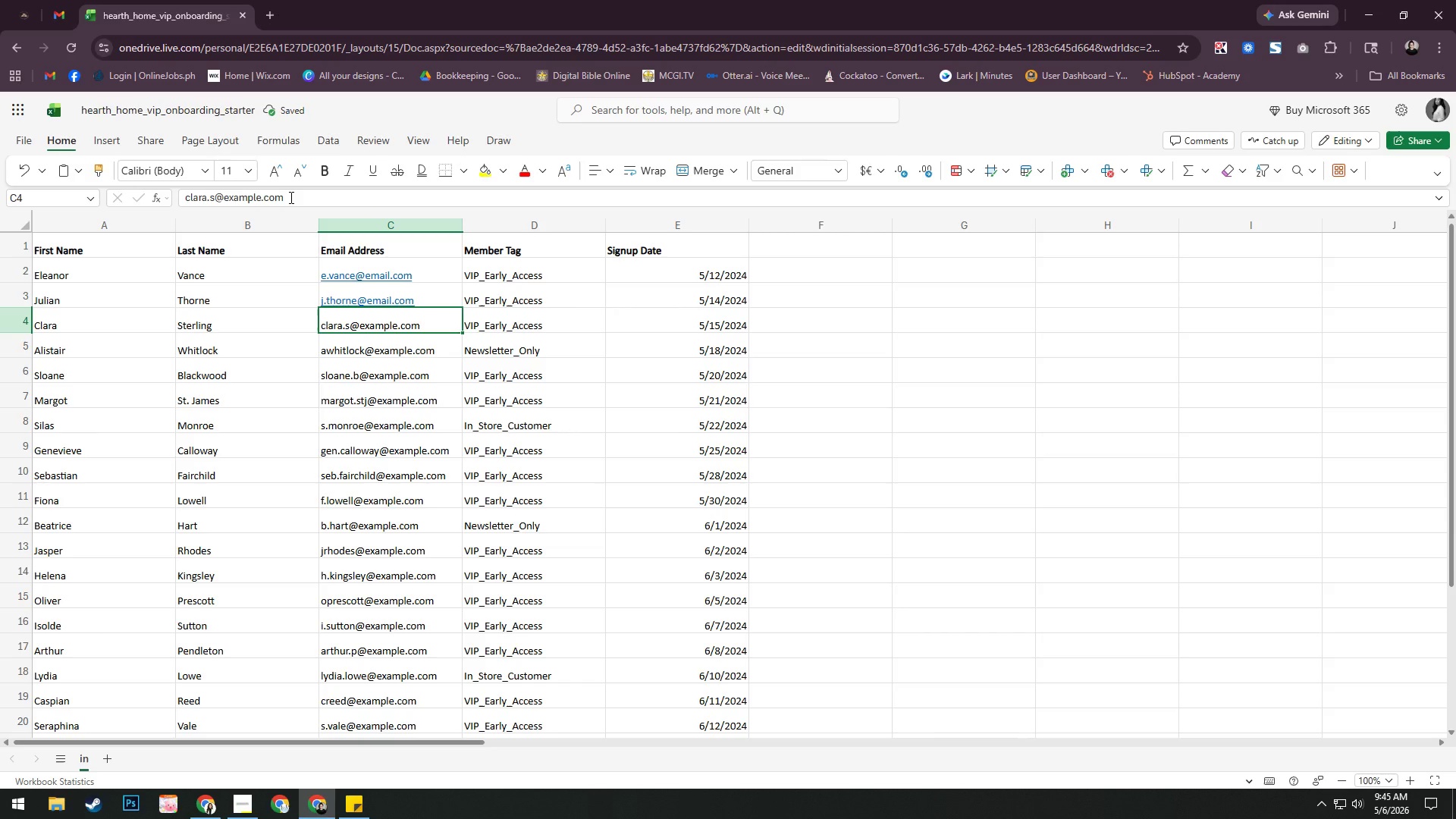 
left_click([262, 199])
 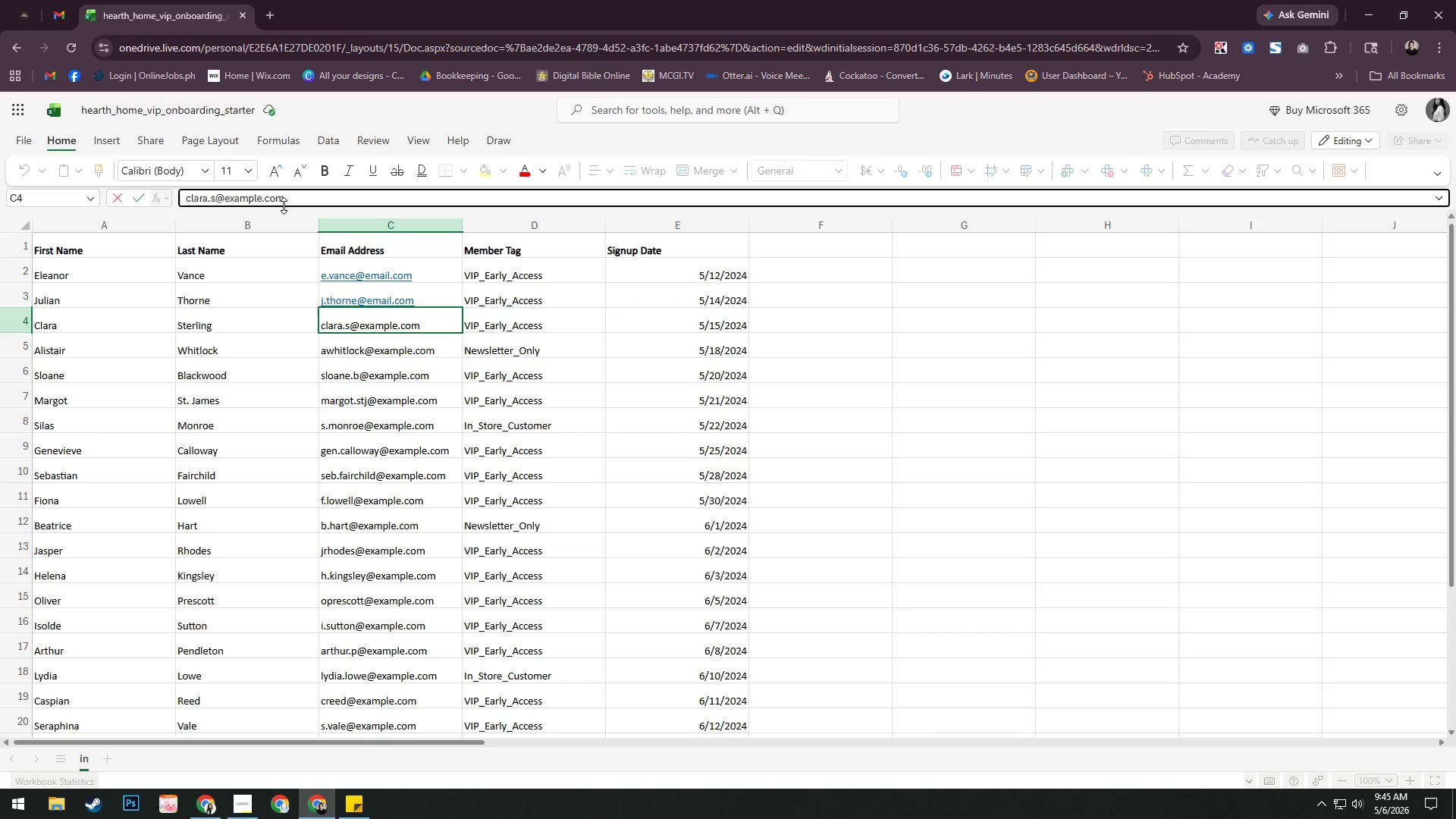 
key(ArrowLeft)
 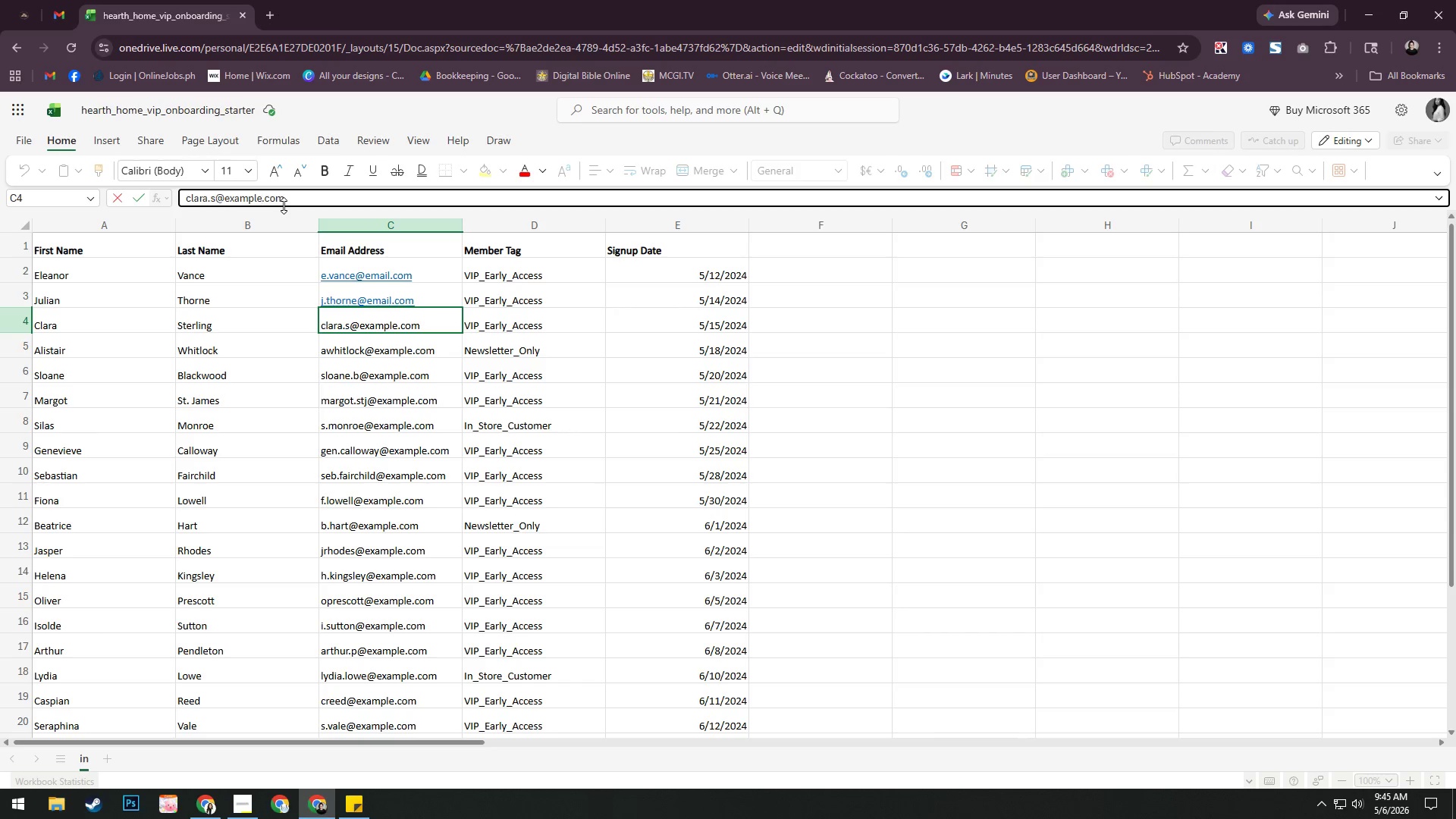 
key(Backspace)
key(Backspace)
key(Backspace)
key(Backspace)
key(Backspace)
key(Backspace)
type(mail)
 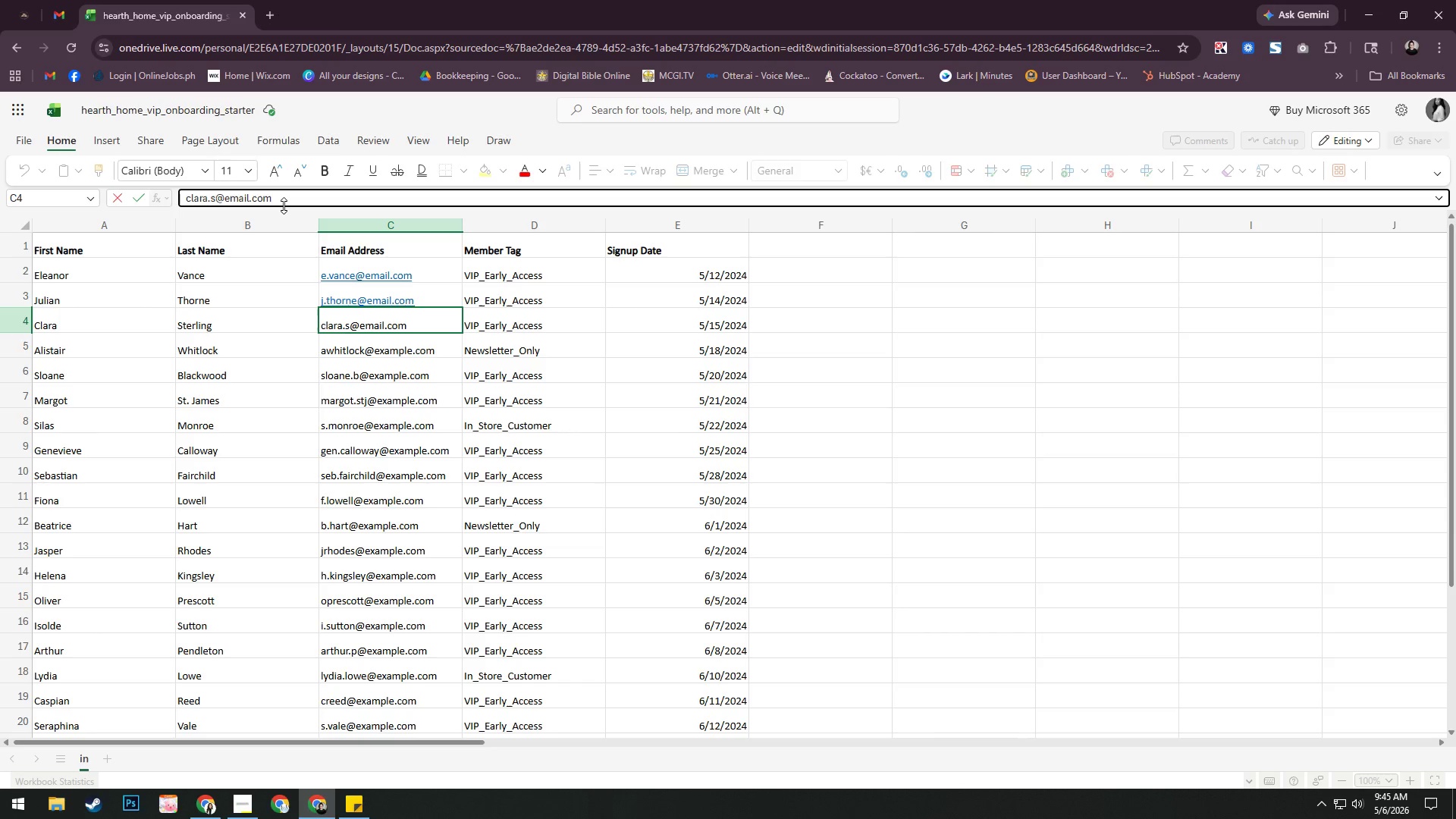 
key(Enter)
 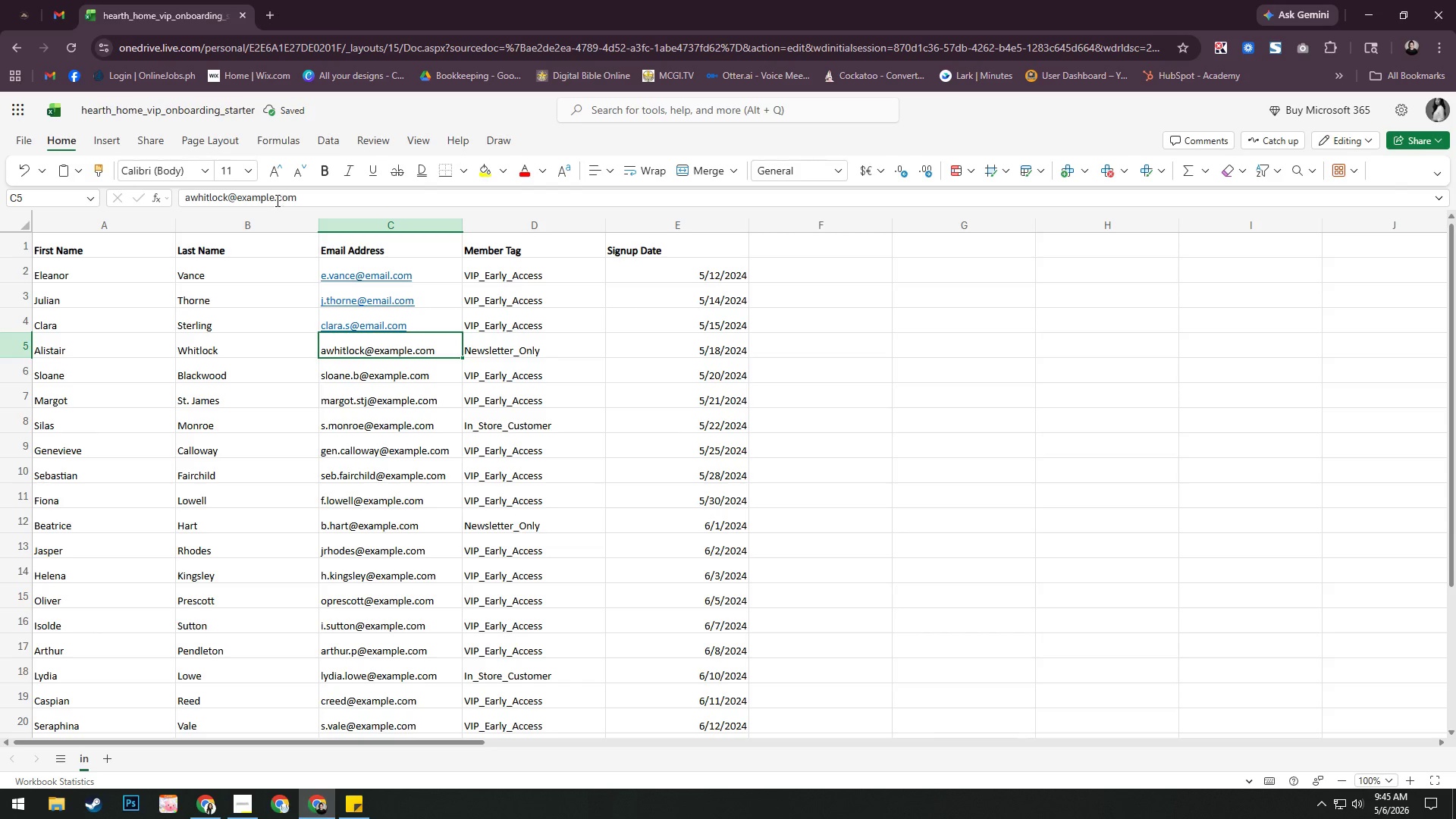 
left_click([275, 200])
 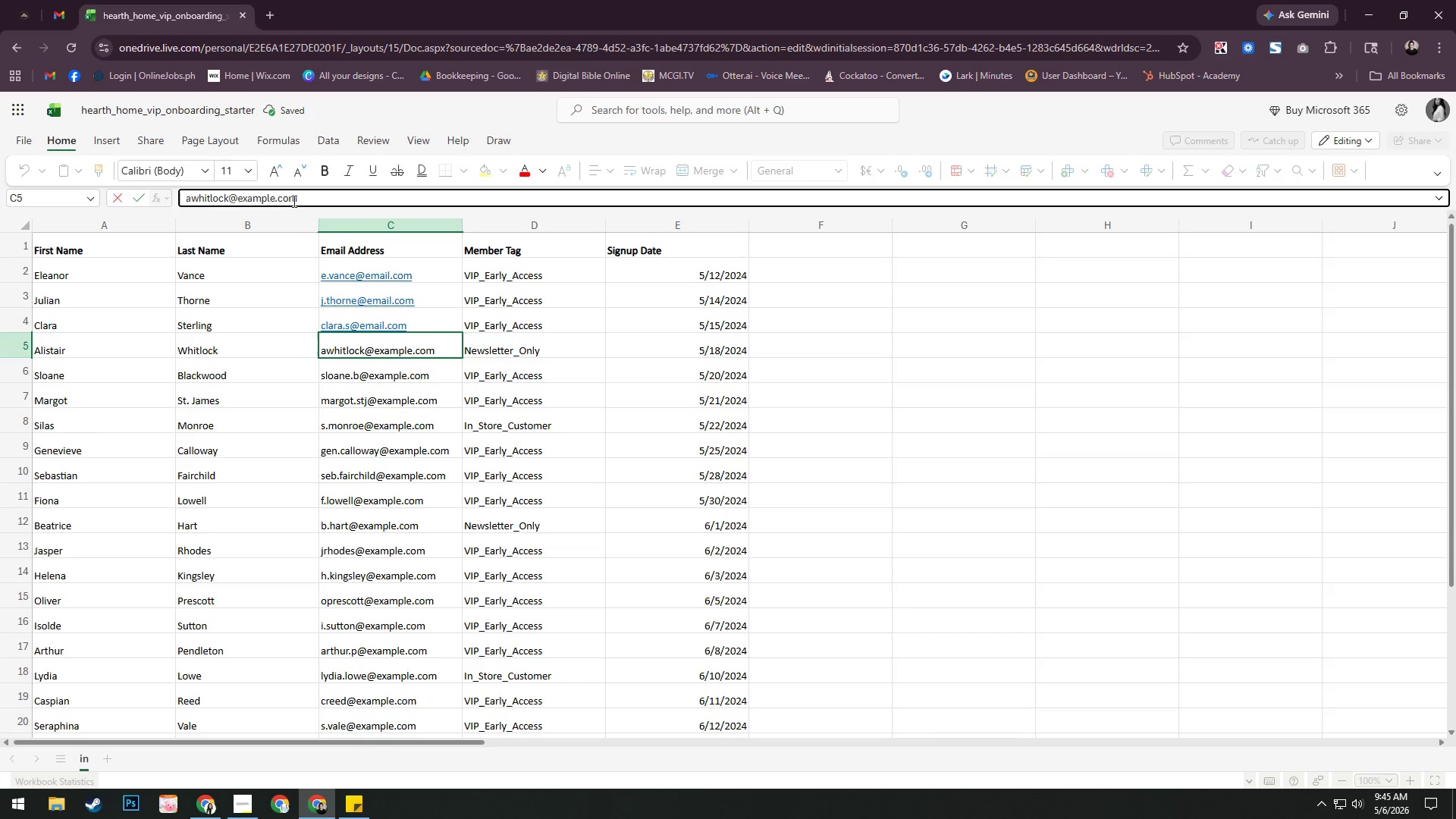 
key(Backspace)
key(Backspace)
key(Backspace)
key(Backspace)
key(Backspace)
key(Backspace)
type(mail)
 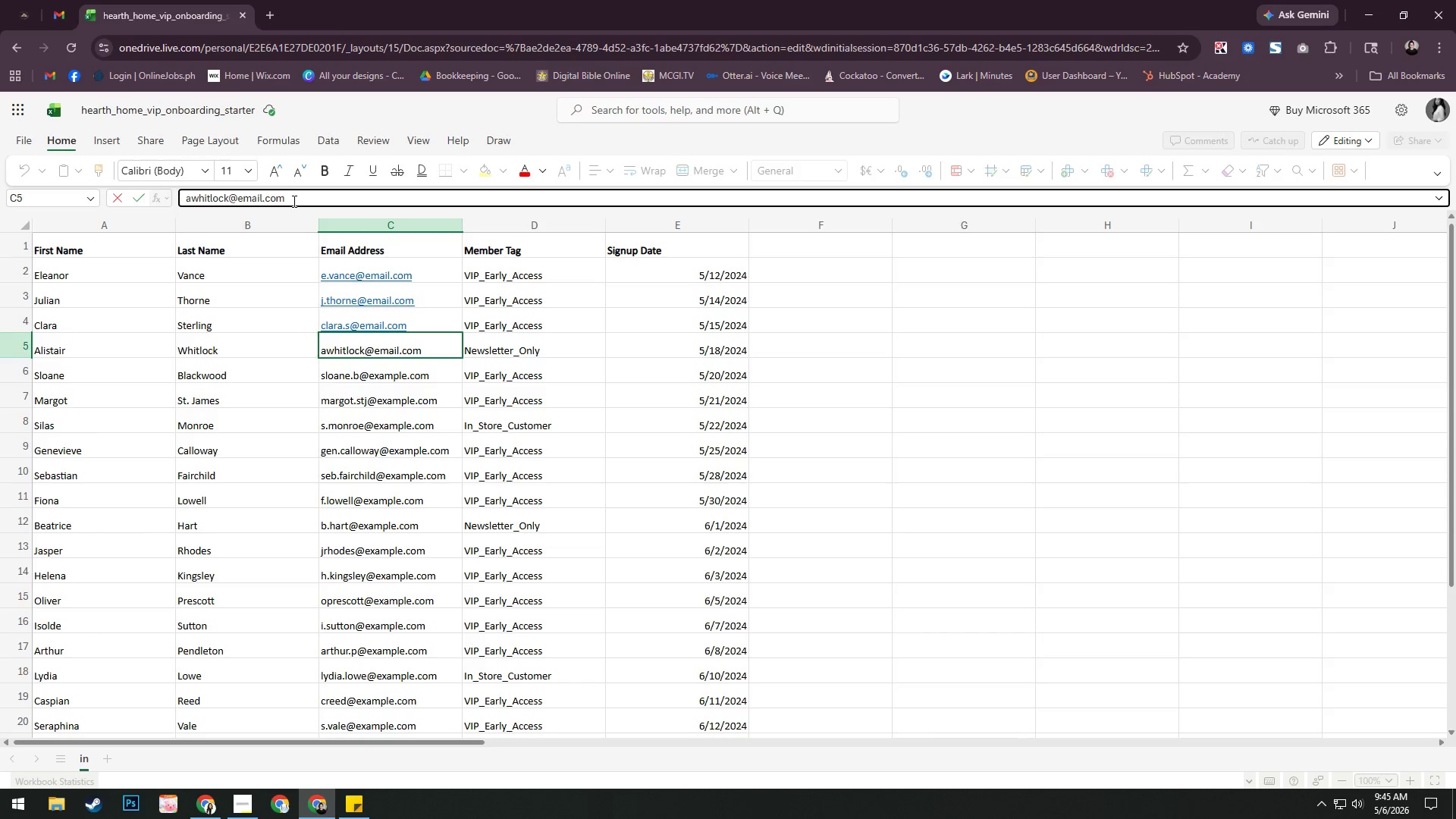 
key(Enter)
 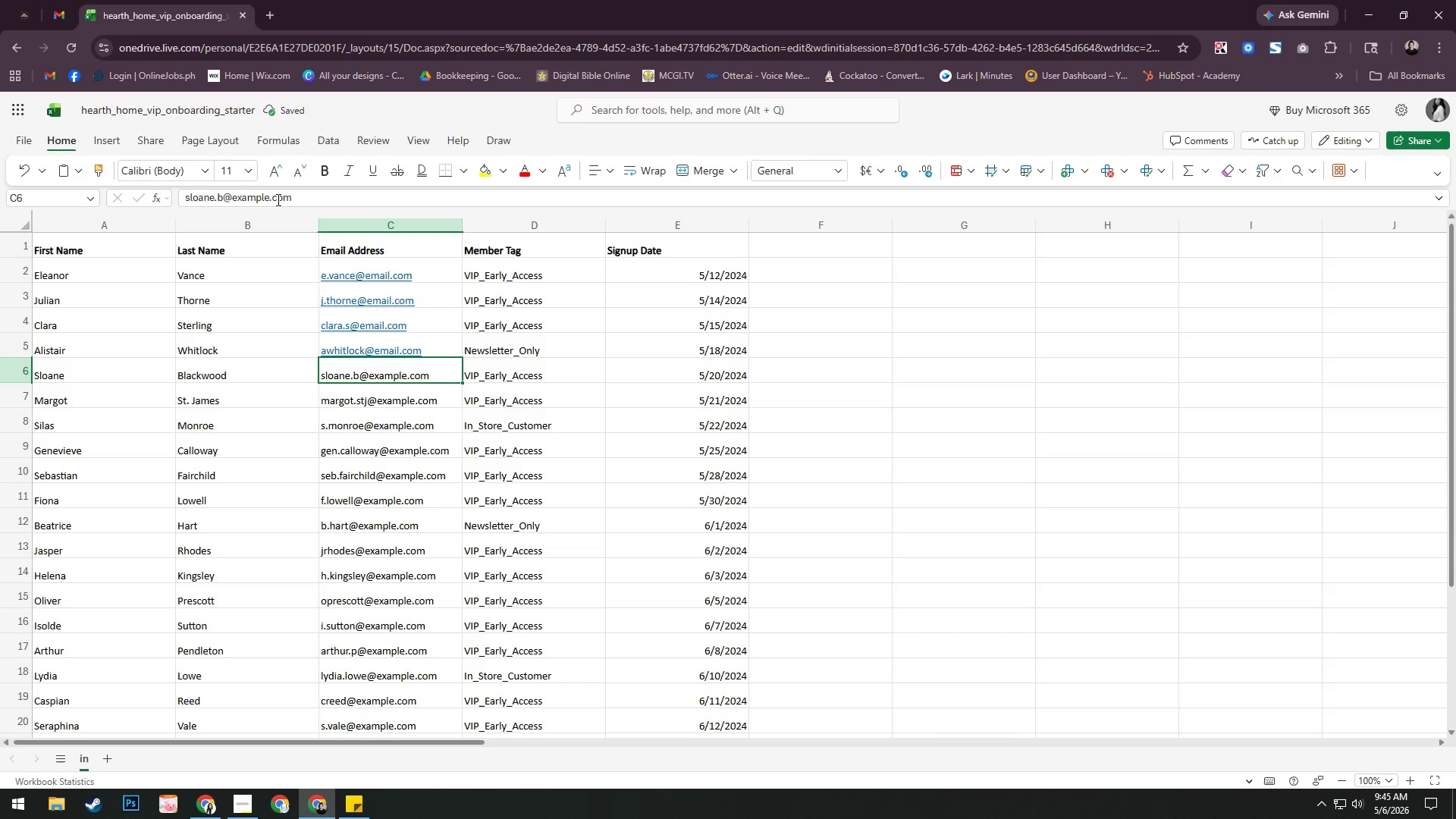 
left_click([271, 198])
 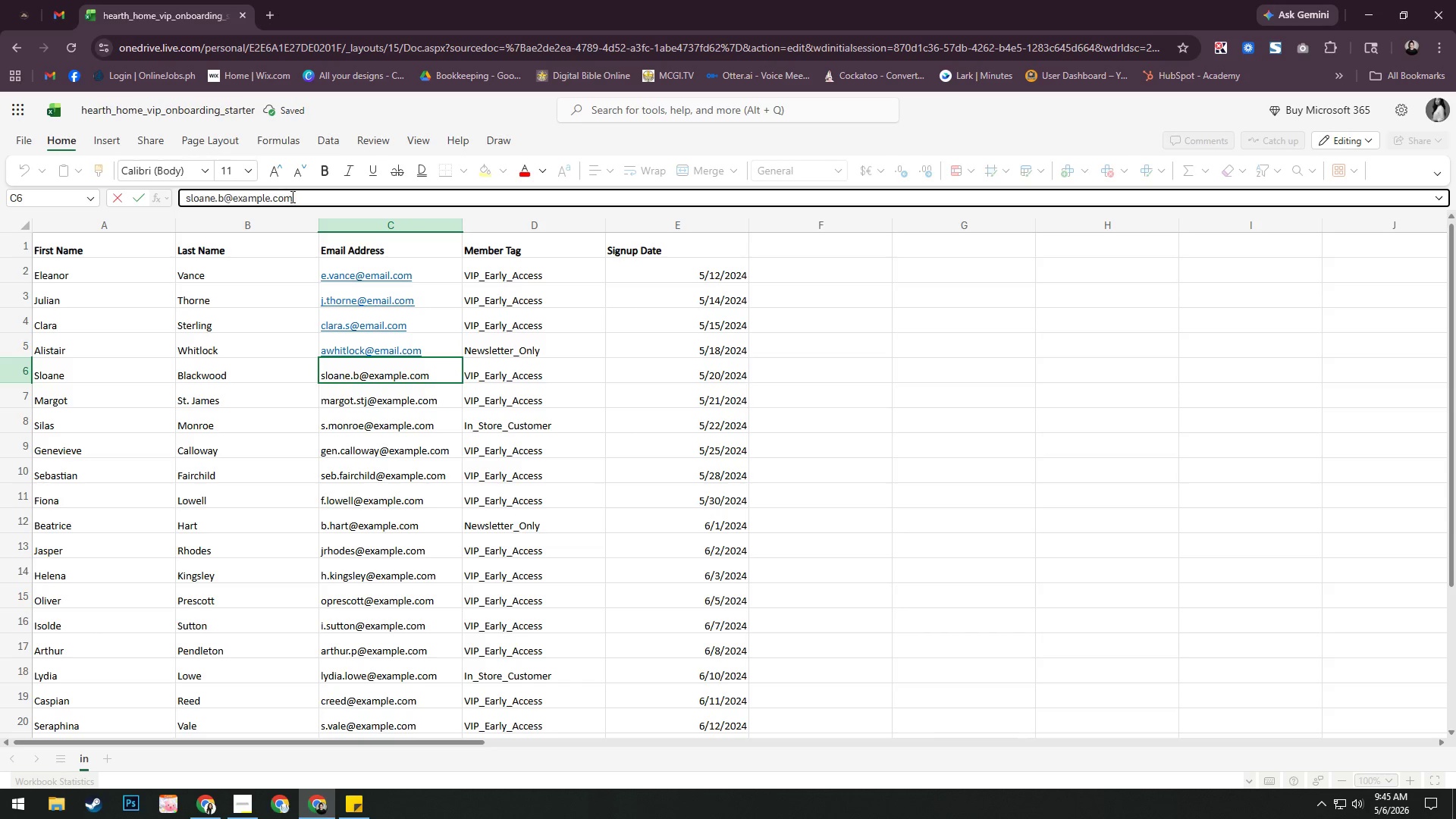 
left_click_drag(start_coordinate=[291, 196], to_coordinate=[240, 199])
 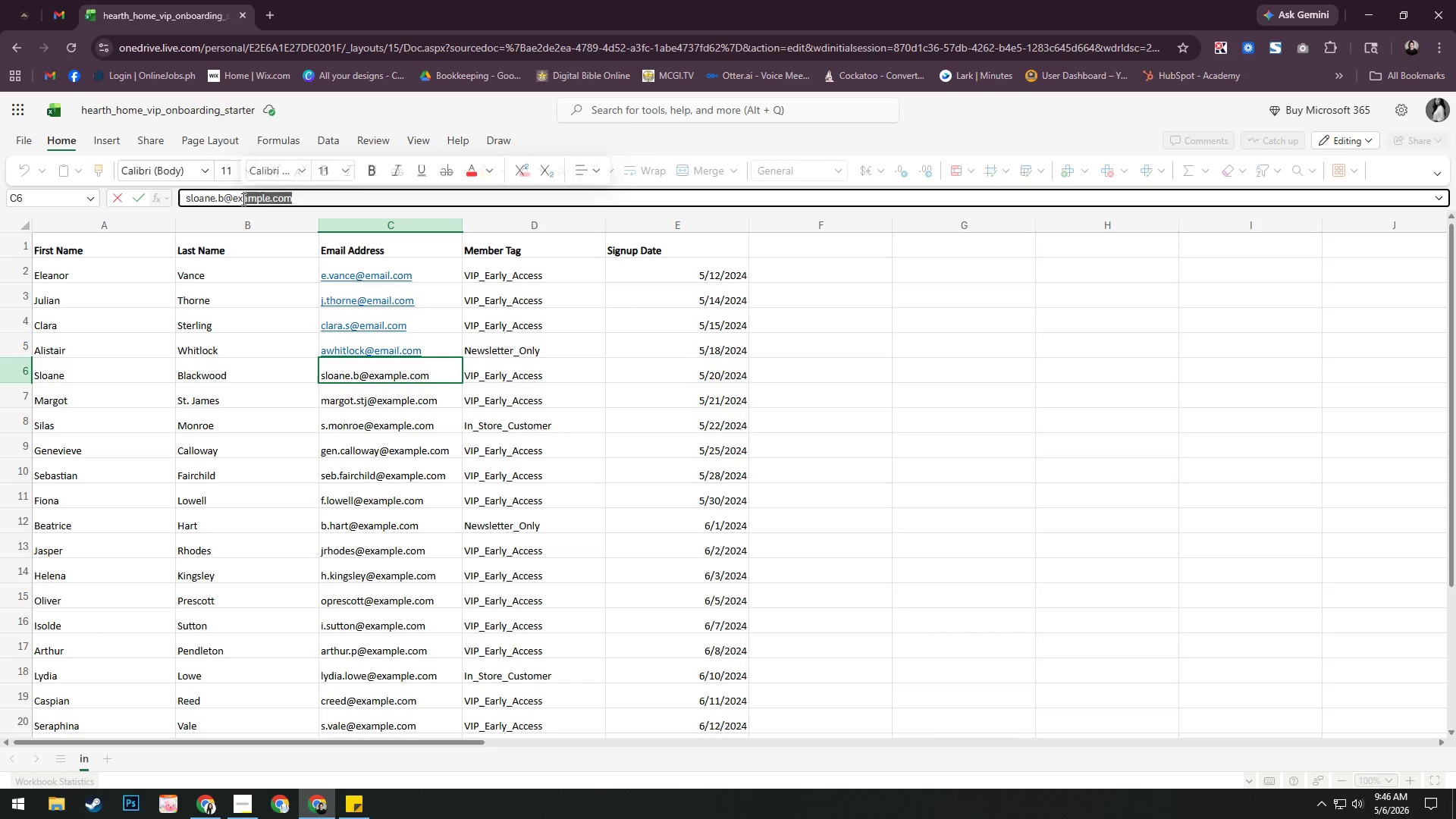 
key(Backspace)
key(Backspace)
type(mail.com)
 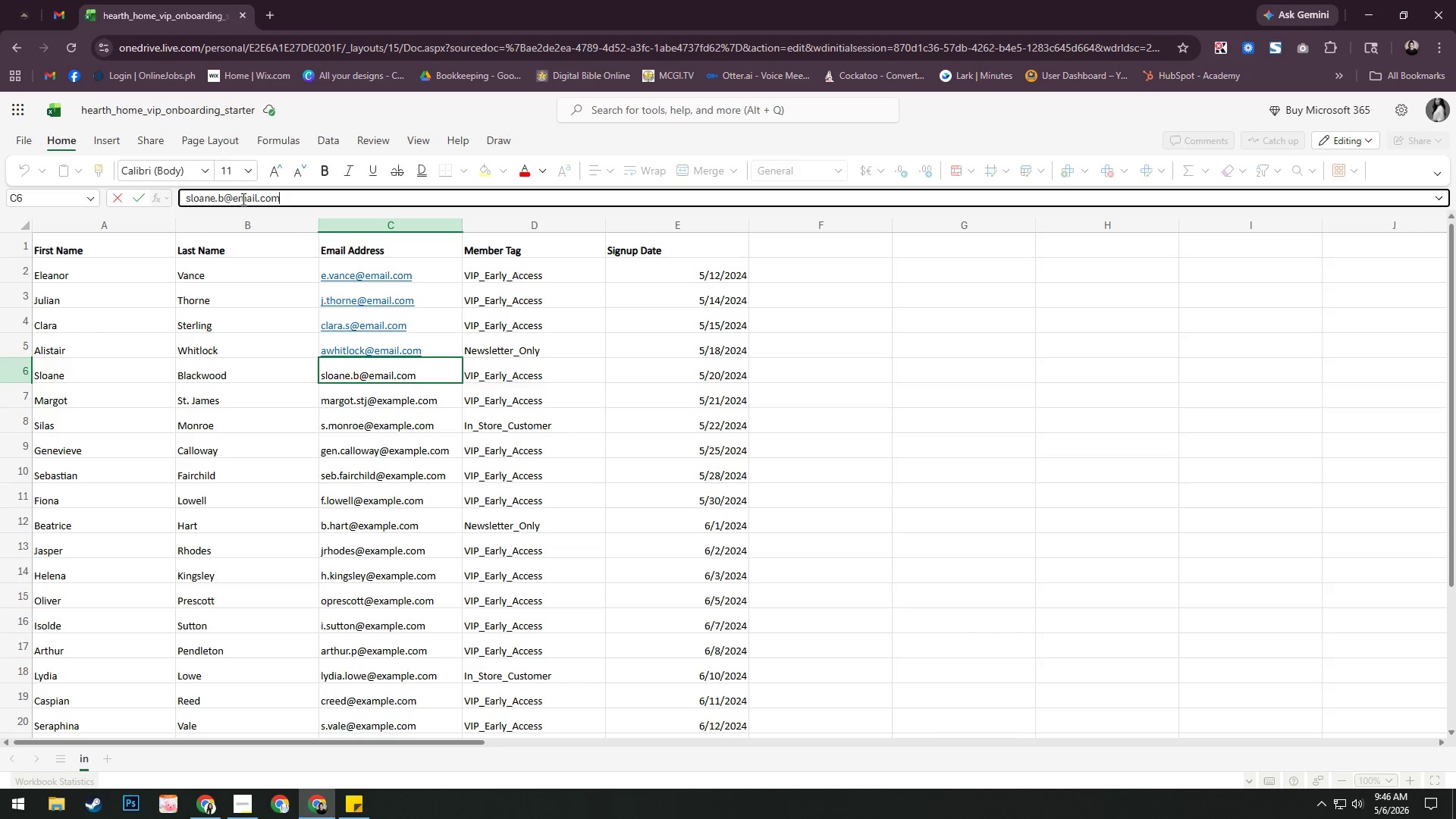 
key(Enter)
 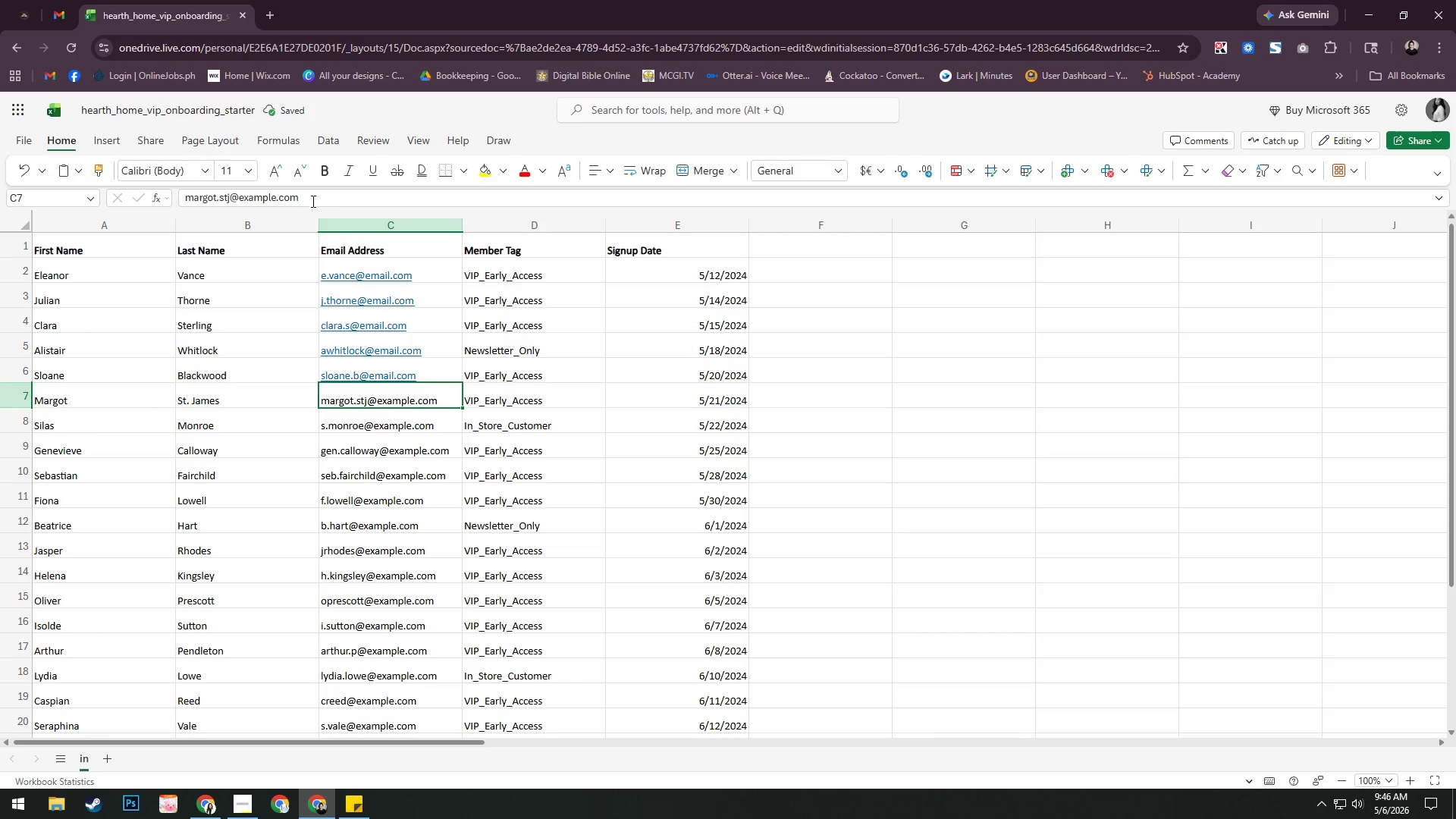 
left_click([315, 197])
 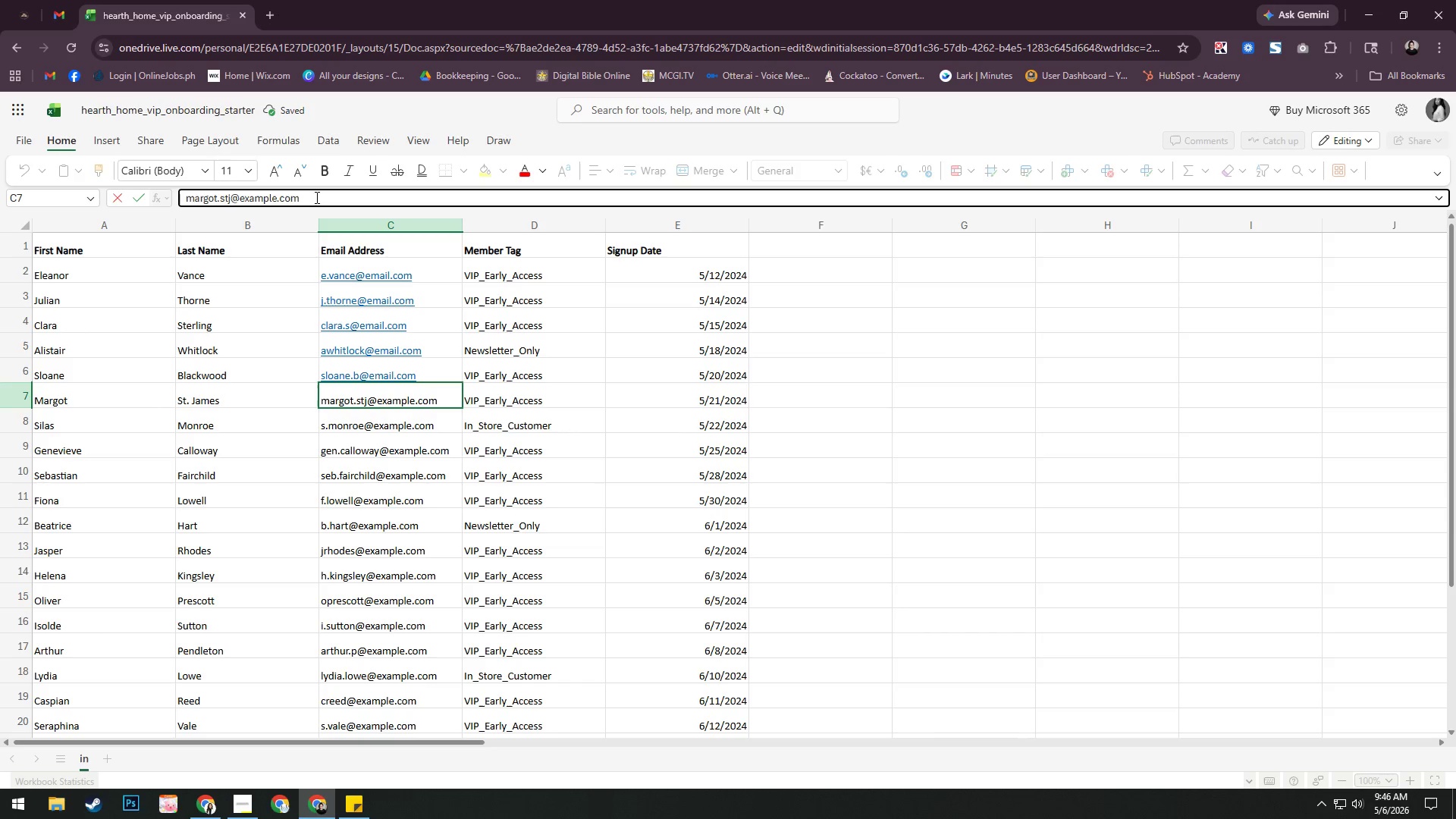 
key(Backspace)
key(Backspace)
key(Backspace)
key(Backspace)
key(Backspace)
key(Backspace)
key(Backspace)
key(Backspace)
key(Backspace)
key(Backspace)
type(mail.com)
 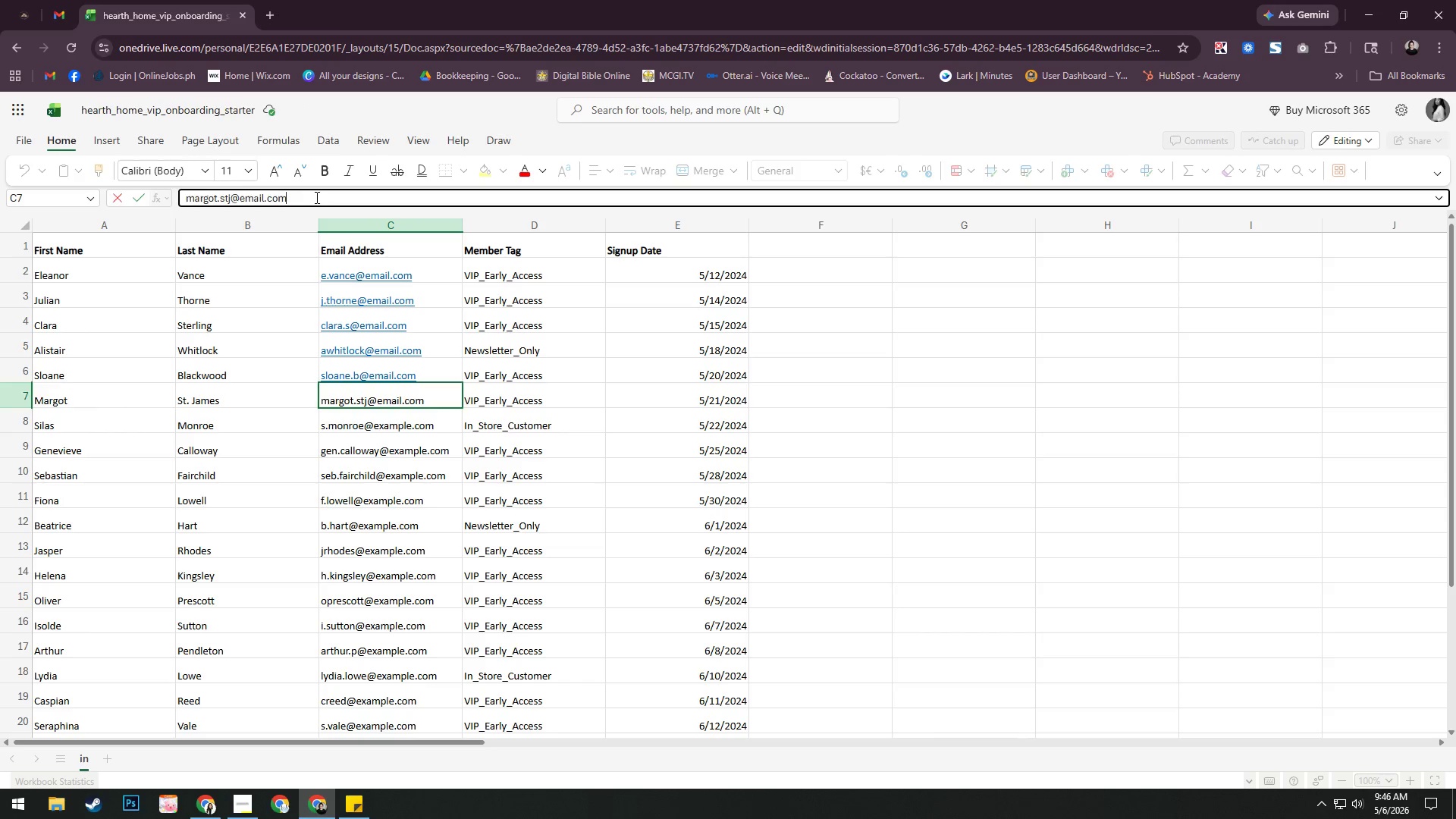 
key(Enter)
 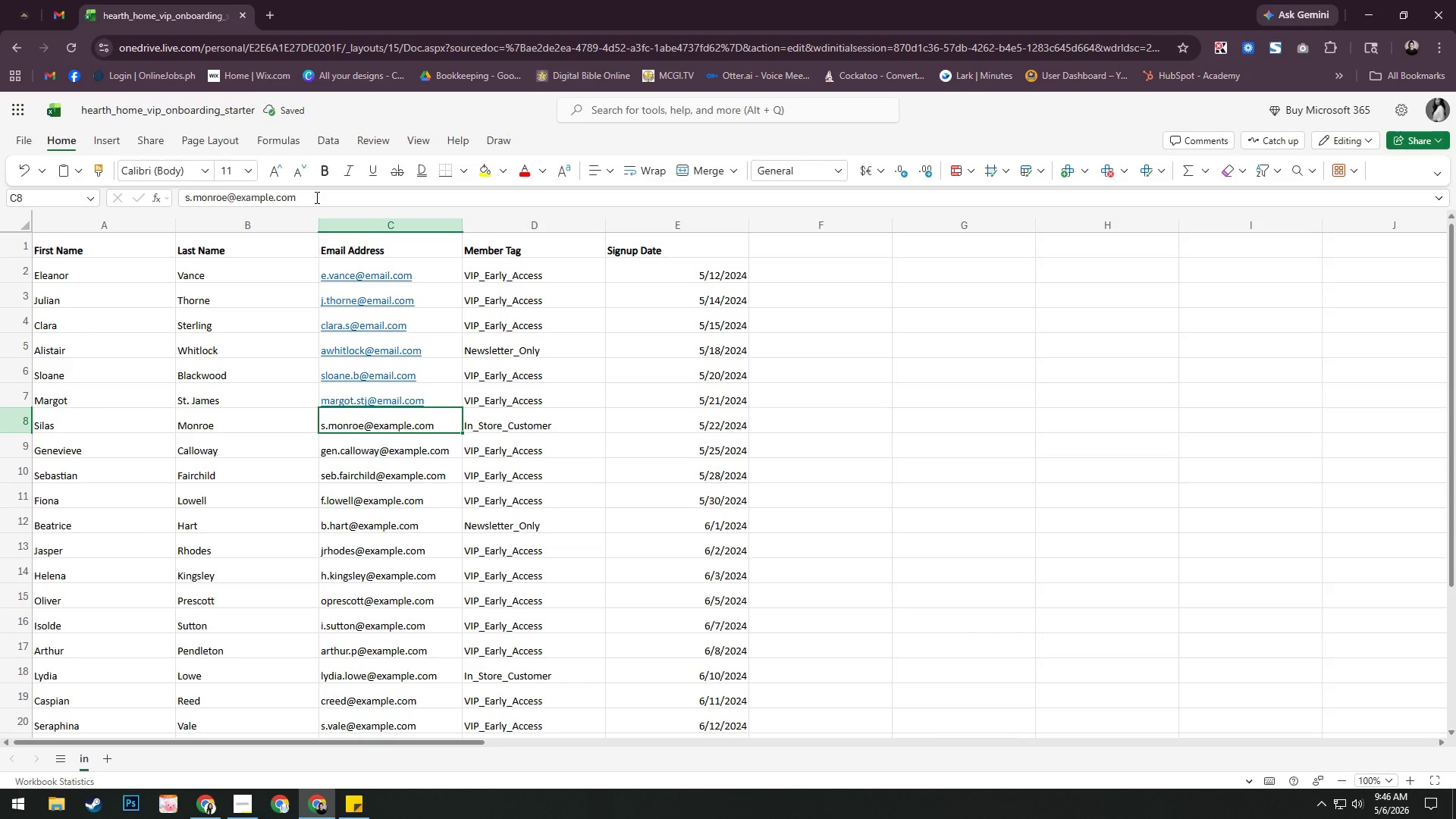 
left_click([315, 197])
 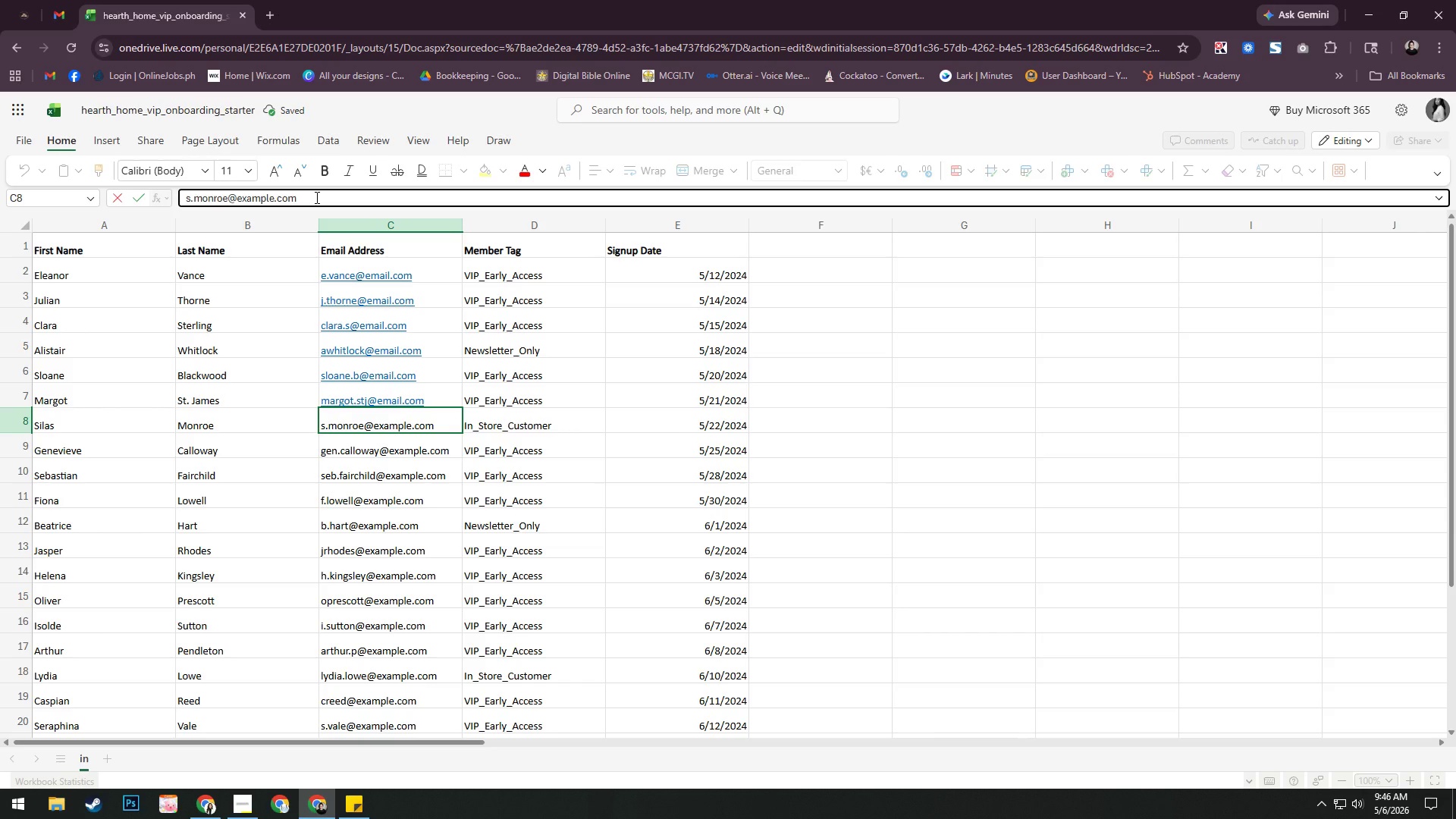 
key(Backspace)
key(Backspace)
key(Backspace)
key(Backspace)
key(Backspace)
key(Backspace)
key(Backspace)
key(Backspace)
key(Backspace)
key(Backspace)
type(mail.com)
 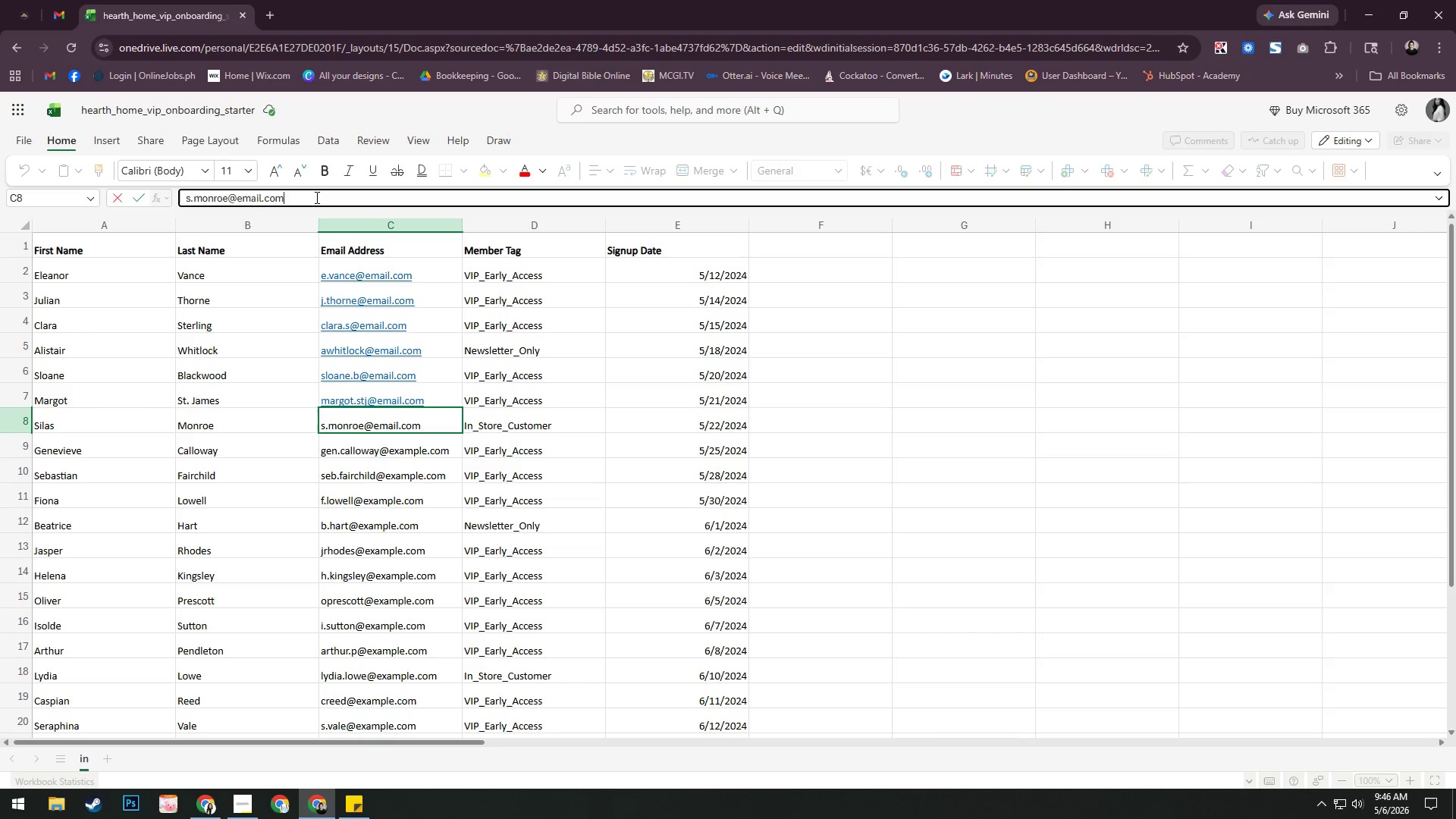 
key(Enter)
 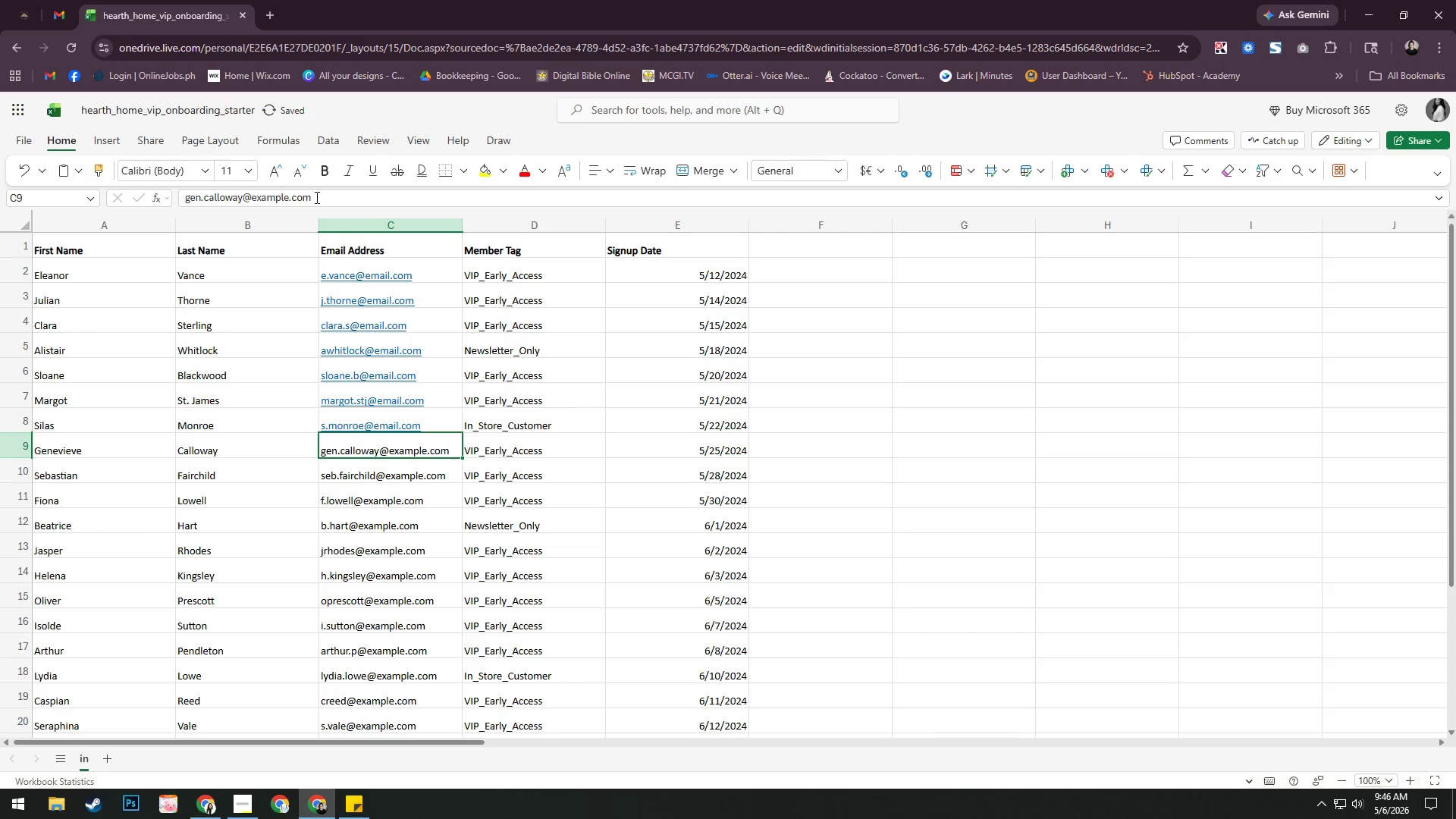 
left_click([315, 197])
 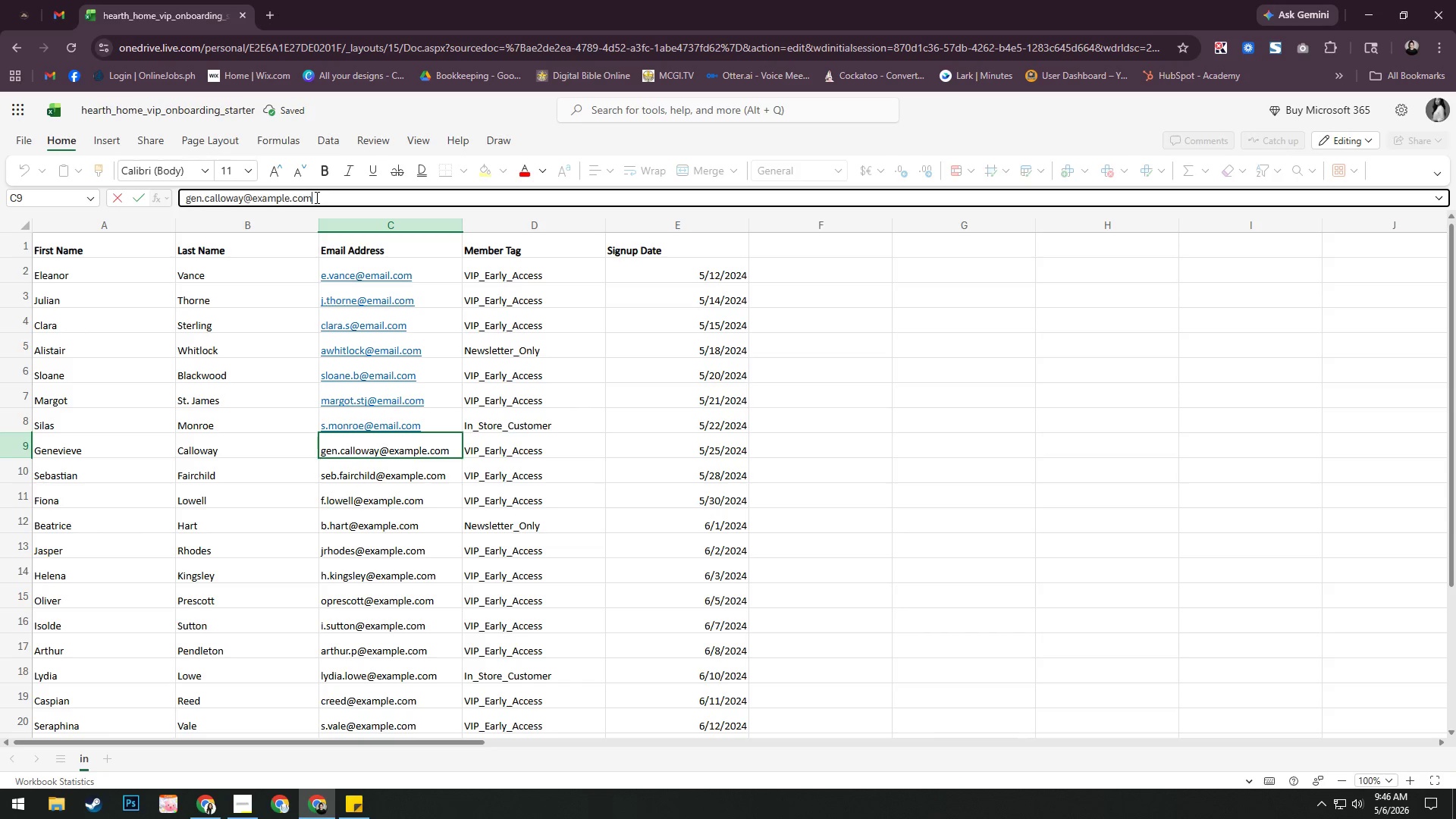 
key(Backspace)
key(Backspace)
key(Backspace)
key(Backspace)
key(Backspace)
key(Backspace)
key(Backspace)
key(Backspace)
key(Backspace)
key(Backspace)
type(mail.com)
 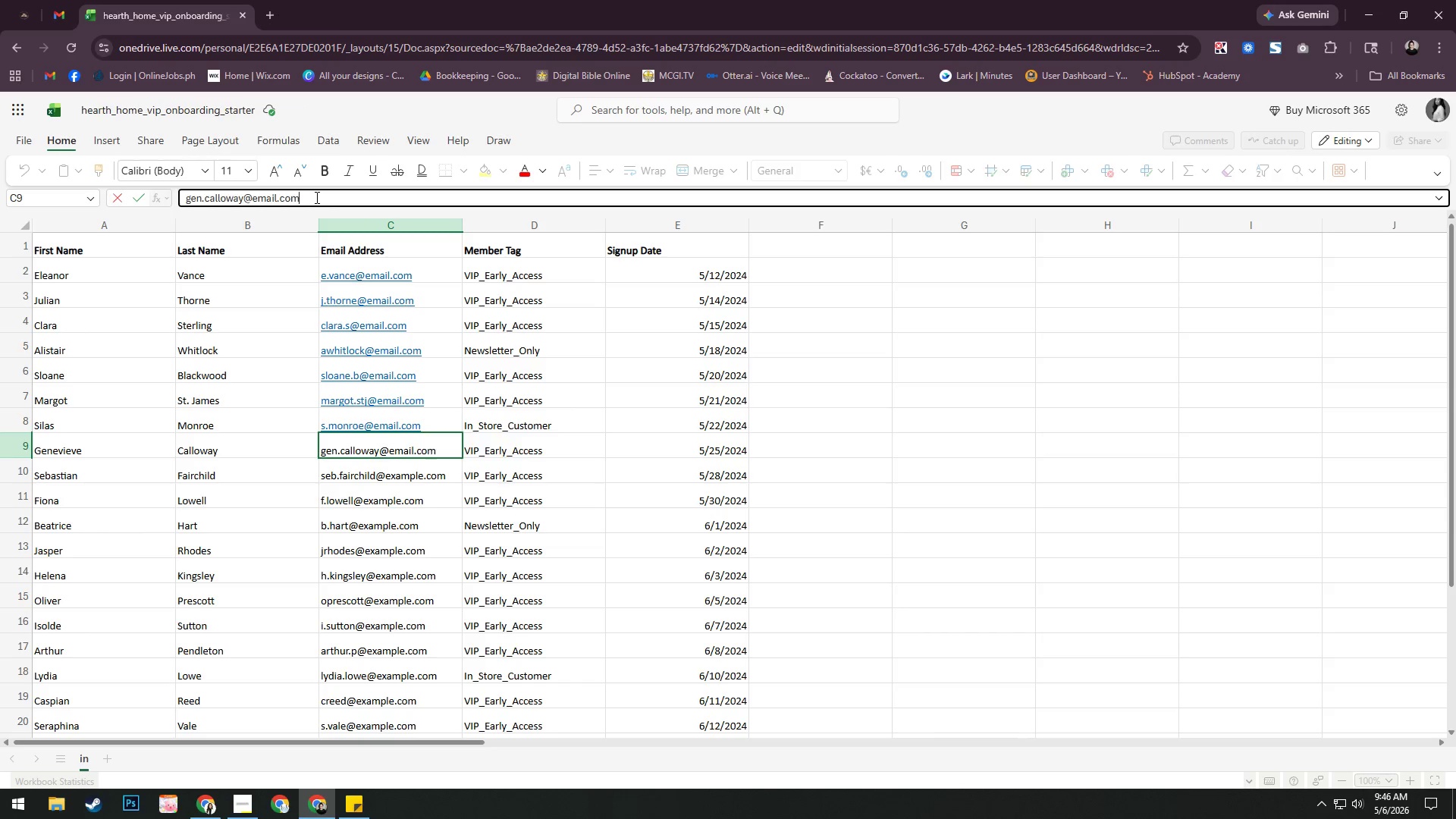 
key(Enter)
 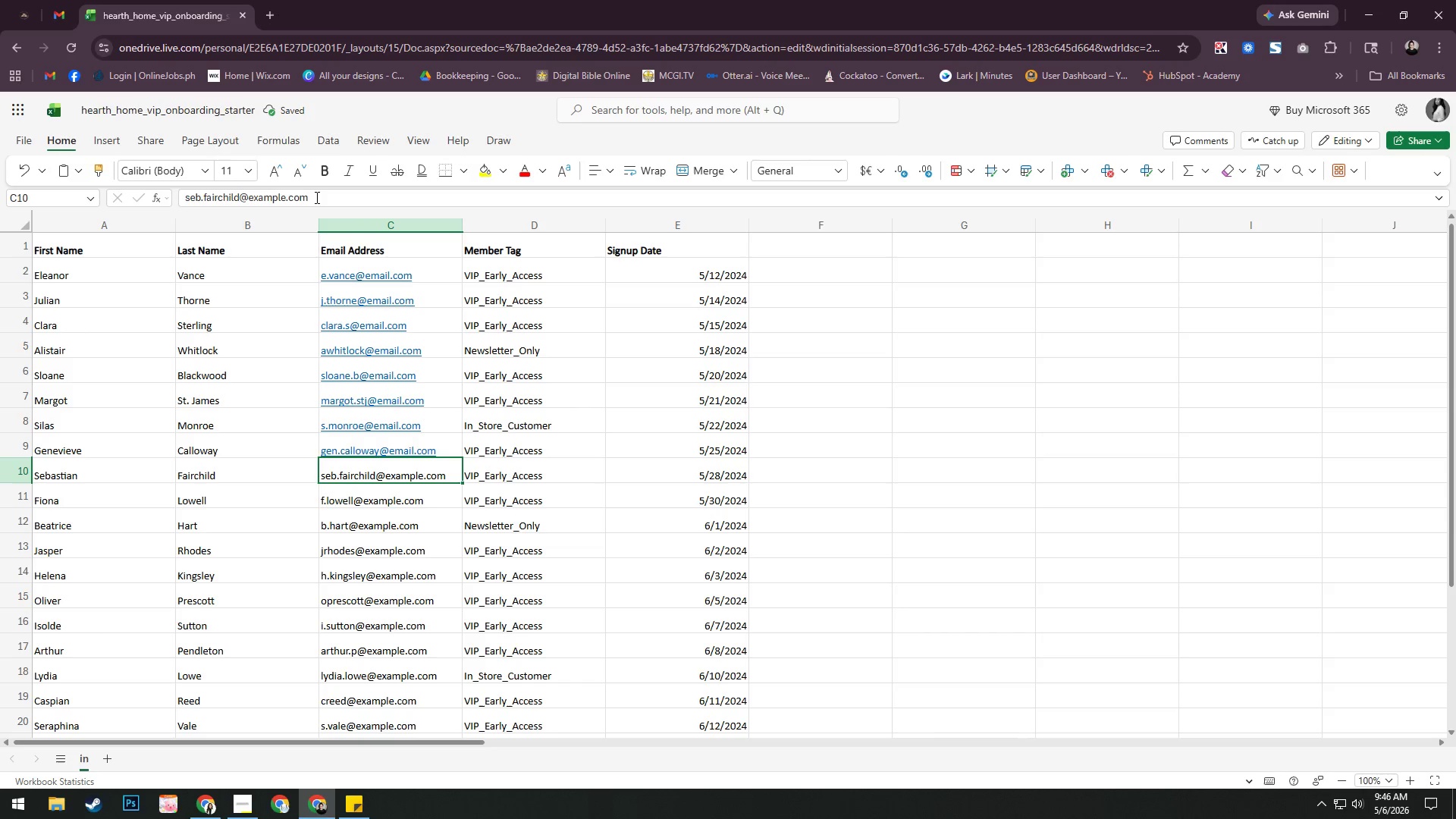 
left_click([315, 197])
 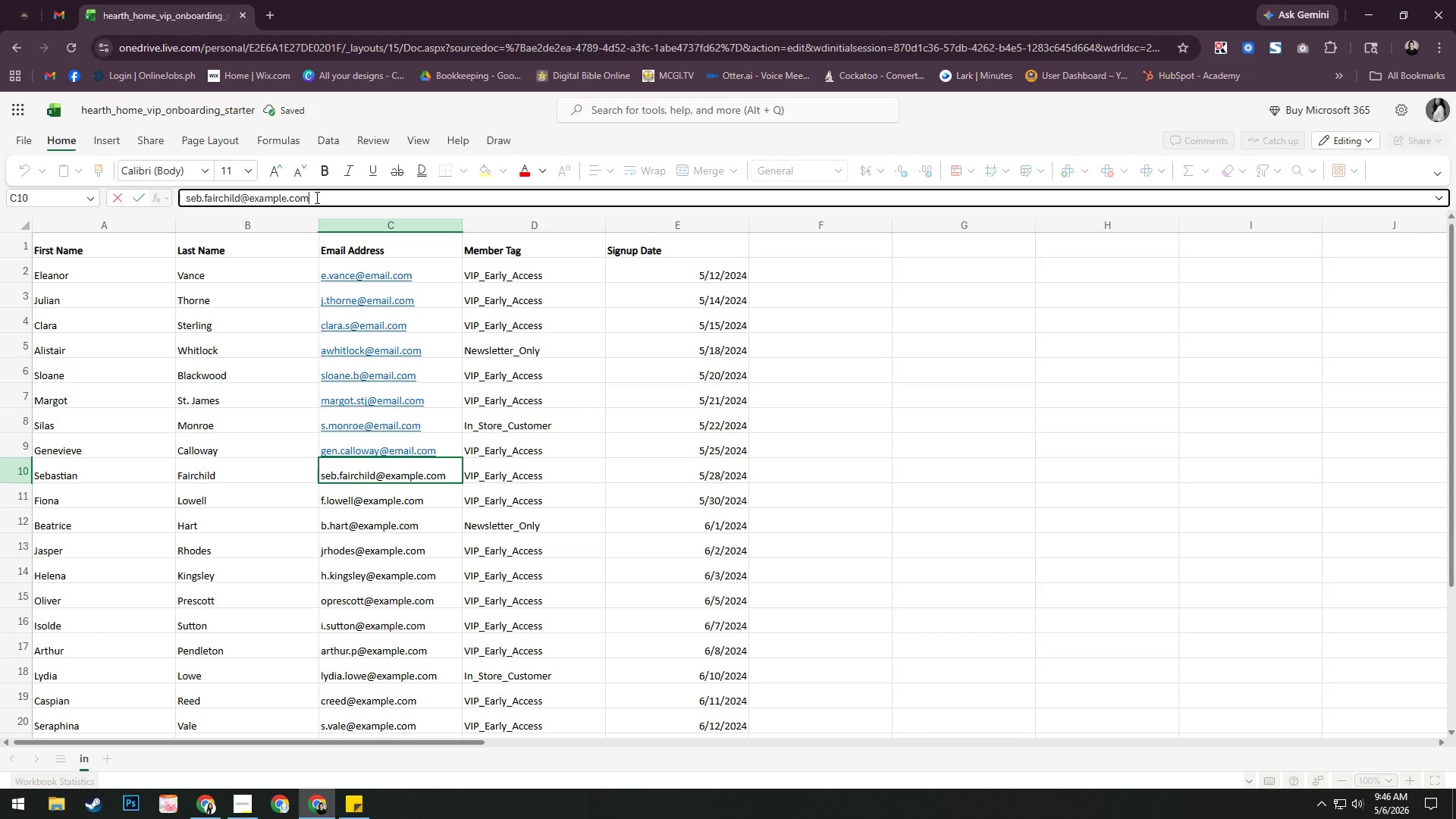 
key(Backspace)
key(Backspace)
key(Backspace)
key(Backspace)
key(Backspace)
key(Backspace)
key(Backspace)
key(Backspace)
key(Backspace)
key(Backspace)
type(mail)
 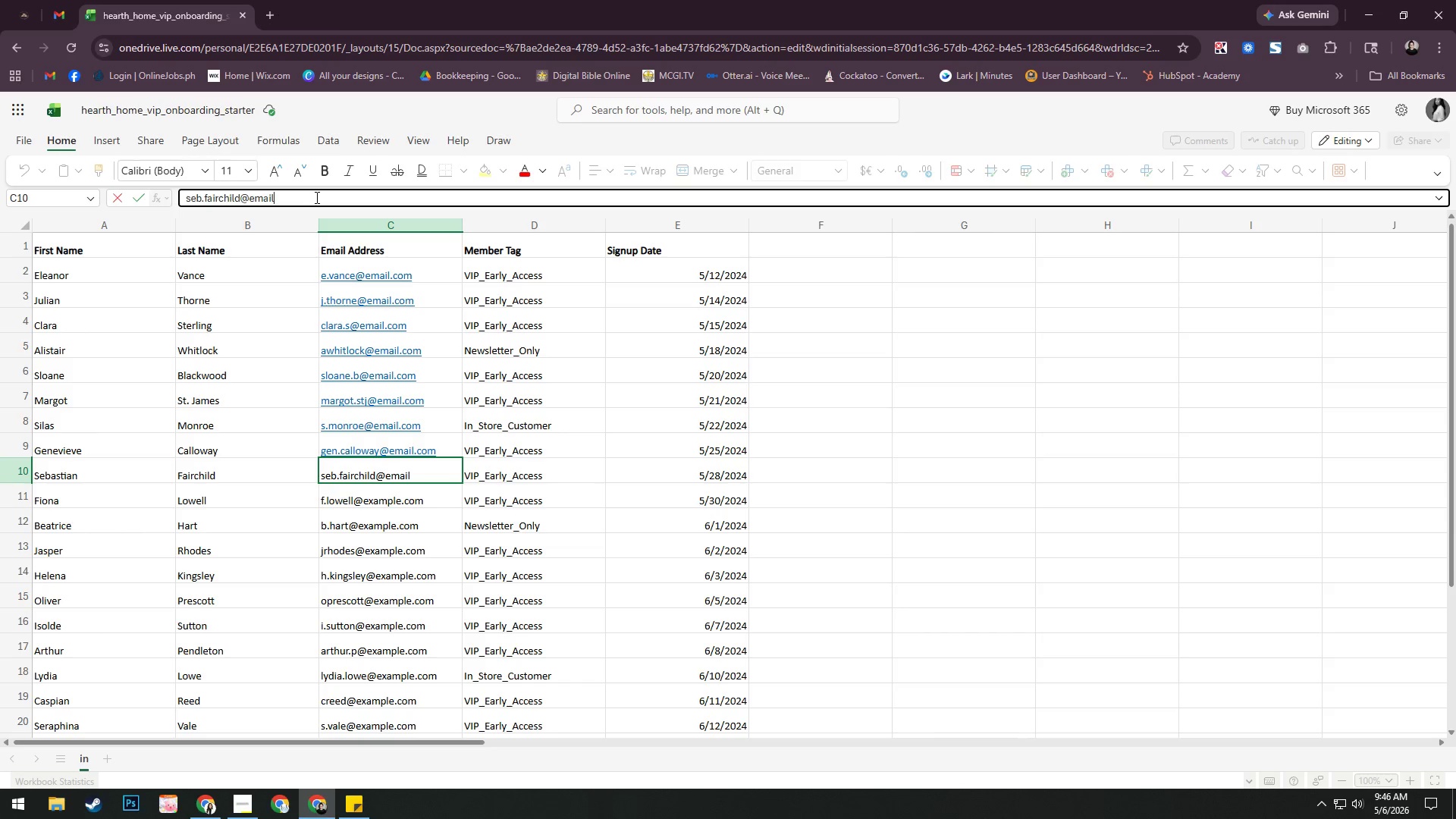 
wait(5.7)
 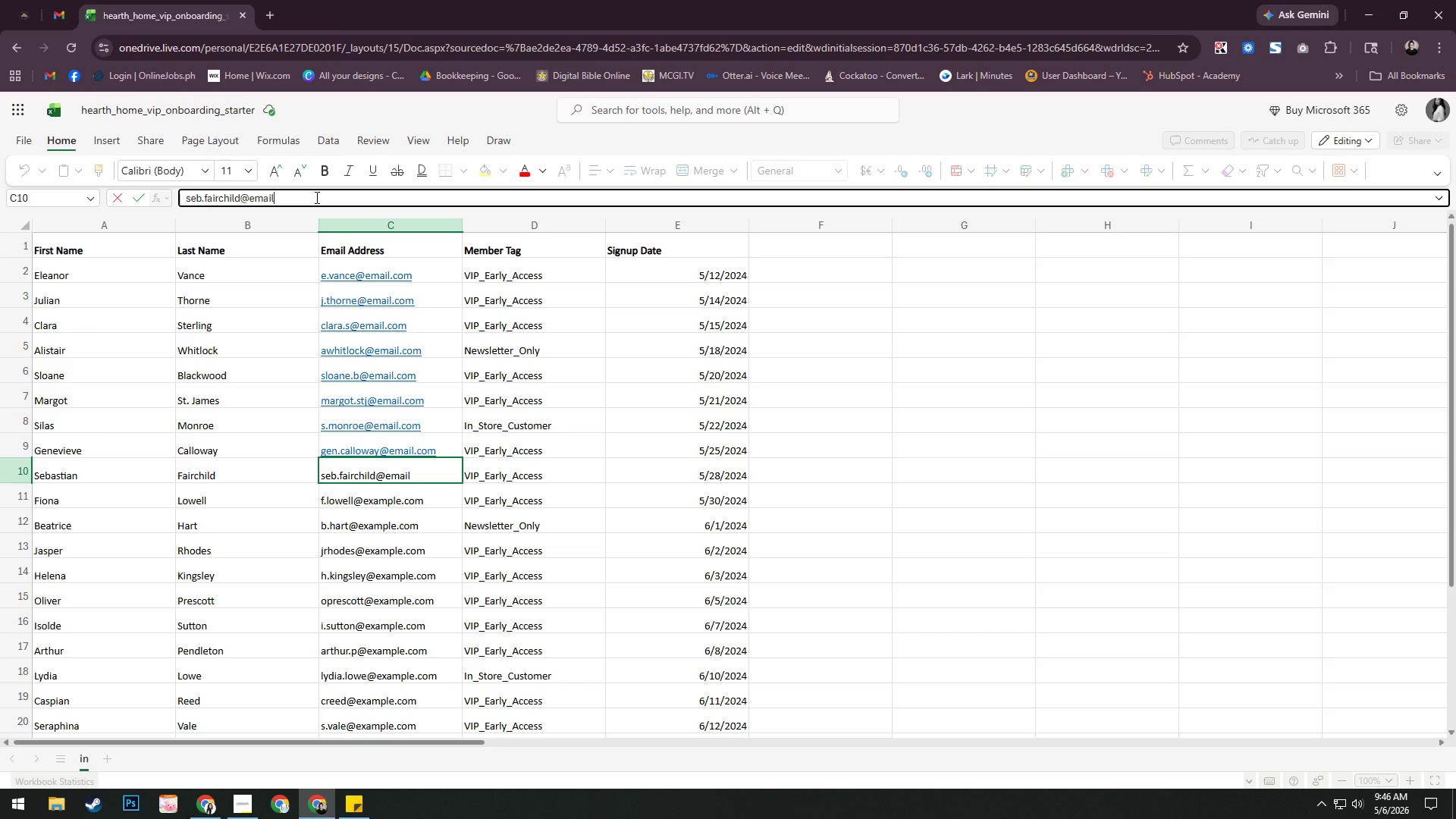 
type(.com)
 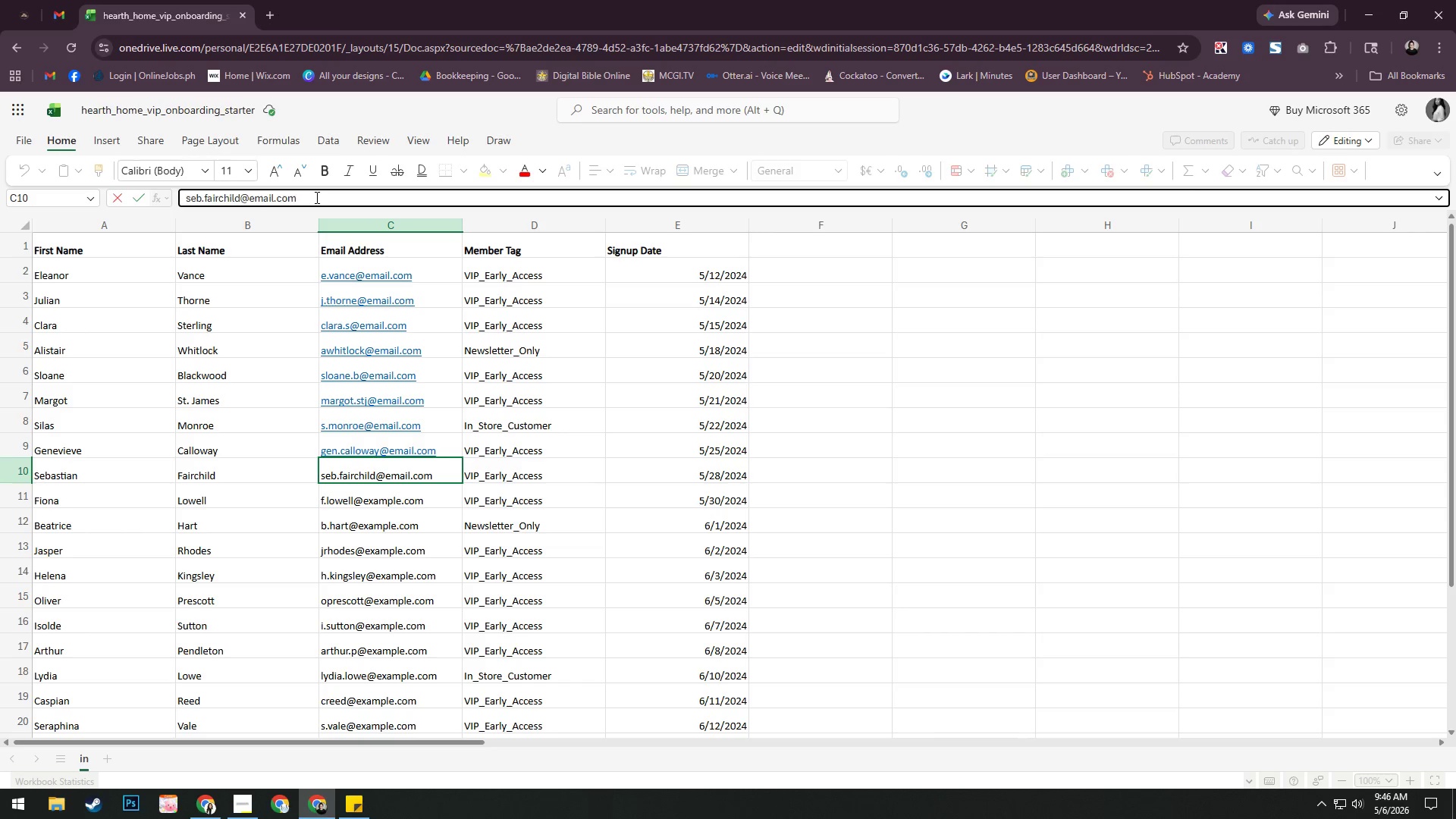 
key(Enter)
 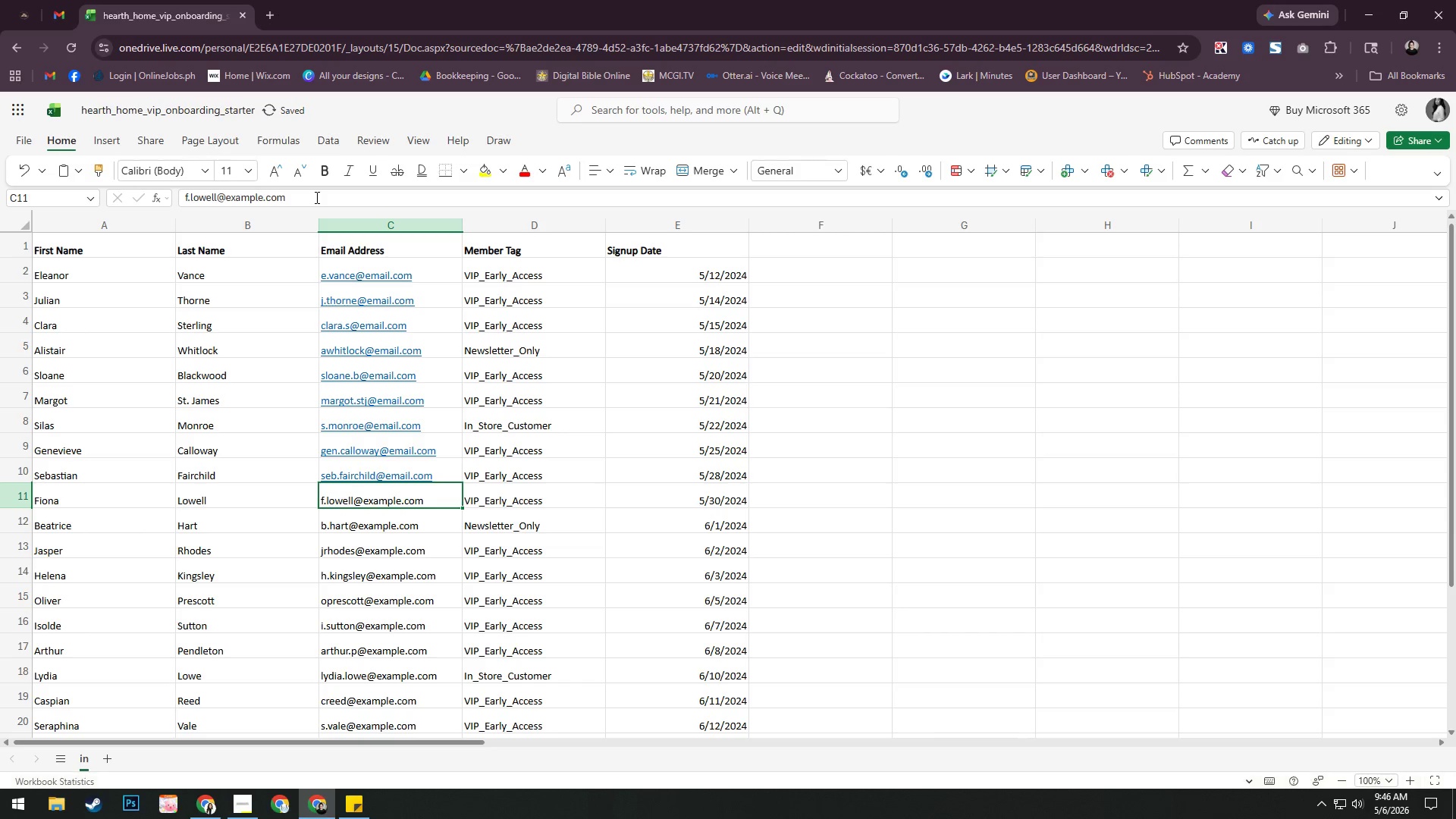 
left_click([315, 197])
 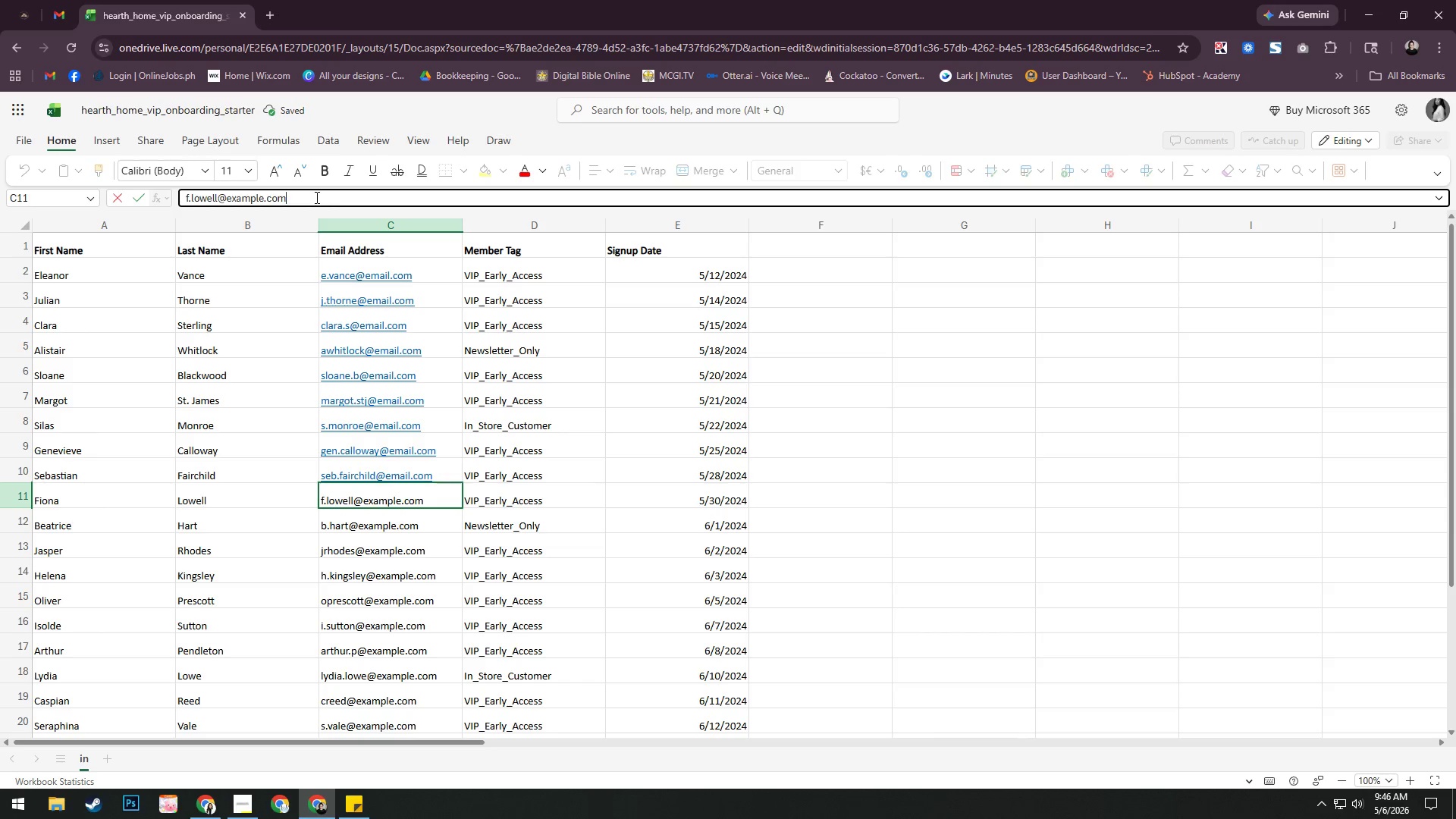 
key(Backspace)
key(Backspace)
key(Backspace)
key(Backspace)
key(Backspace)
key(Backspace)
key(Backspace)
key(Backspace)
key(Backspace)
key(Backspace)
key(Backspace)
type(email.com)
 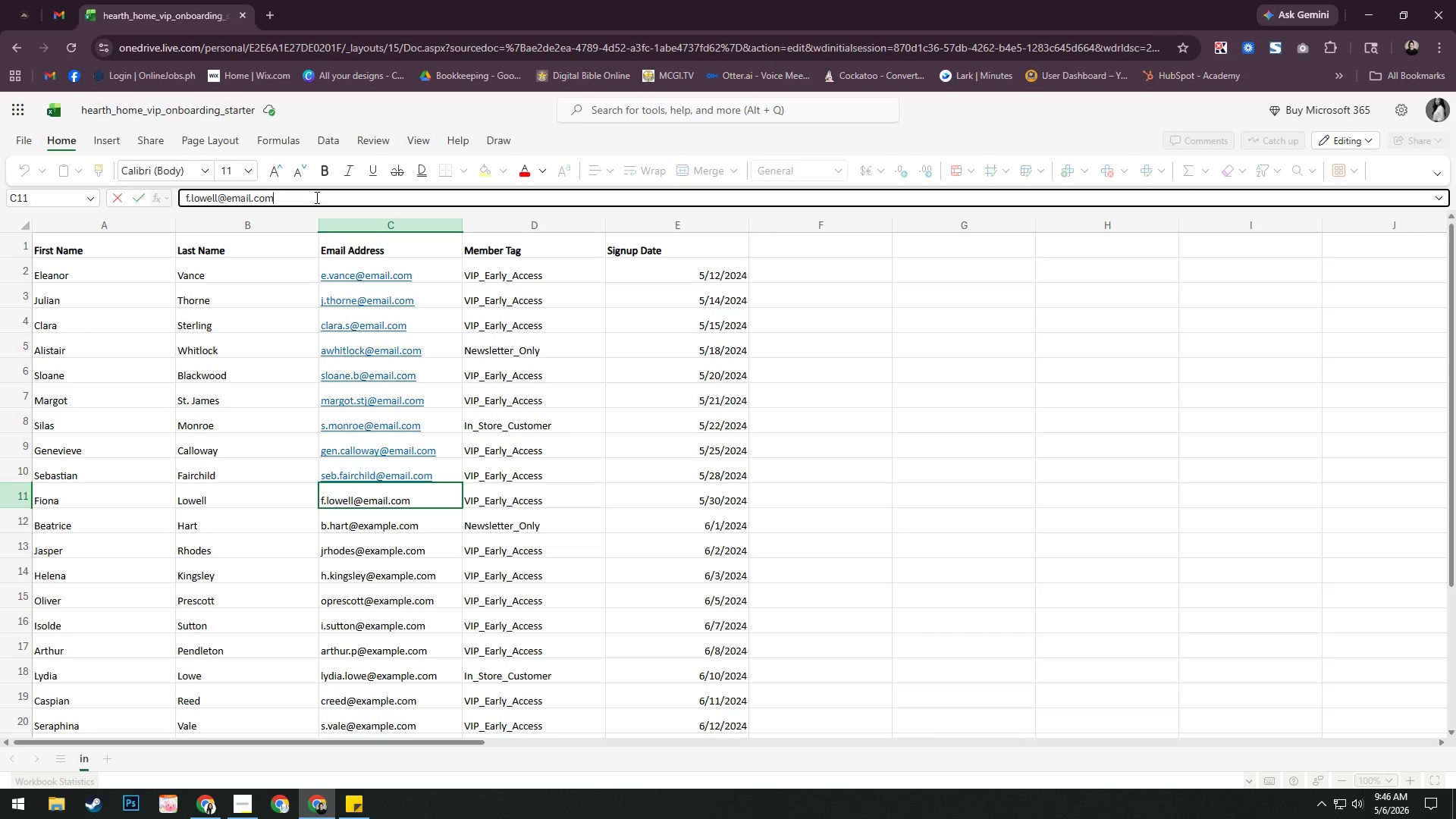 
key(Enter)
 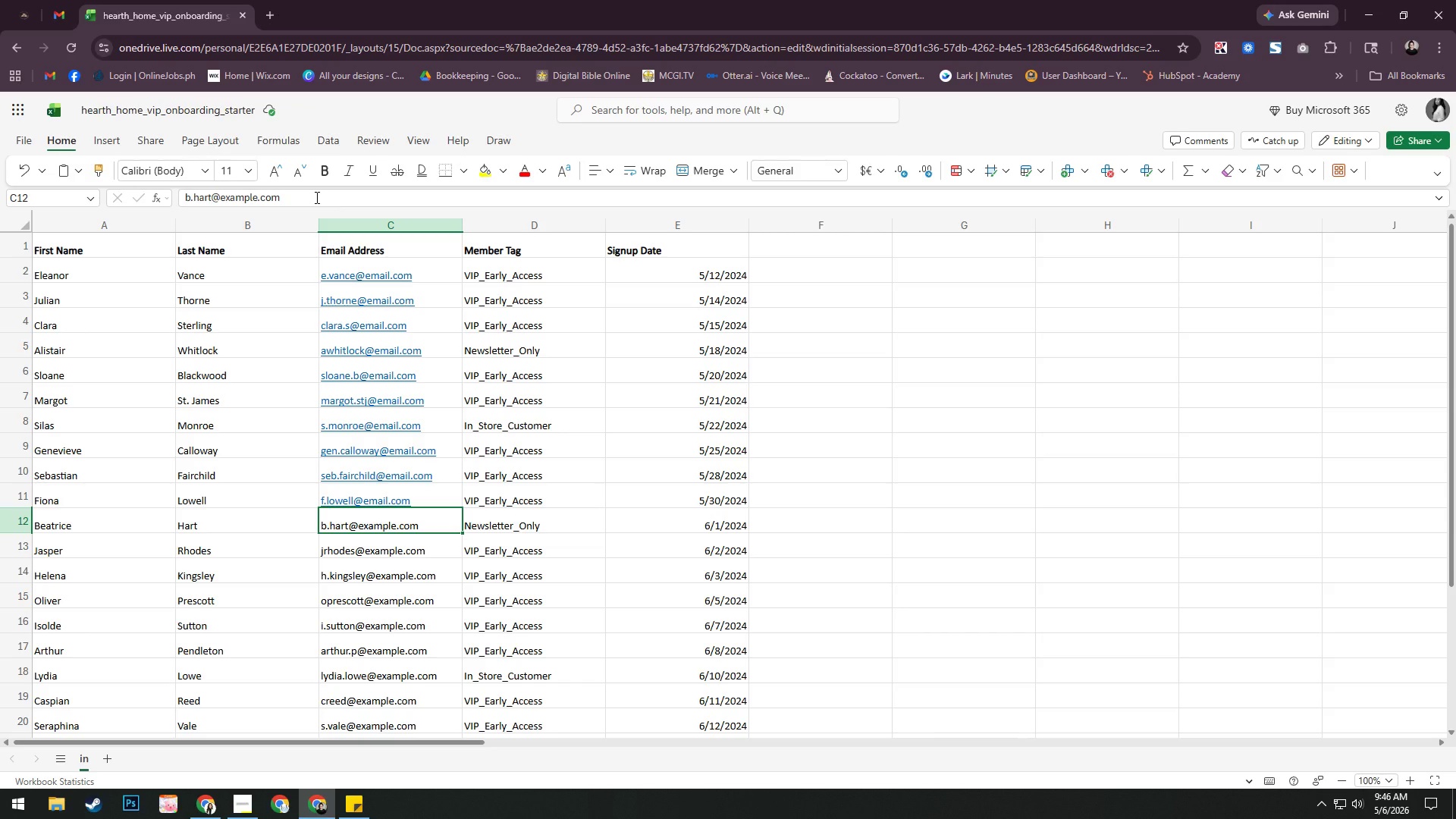 
left_click([315, 197])
 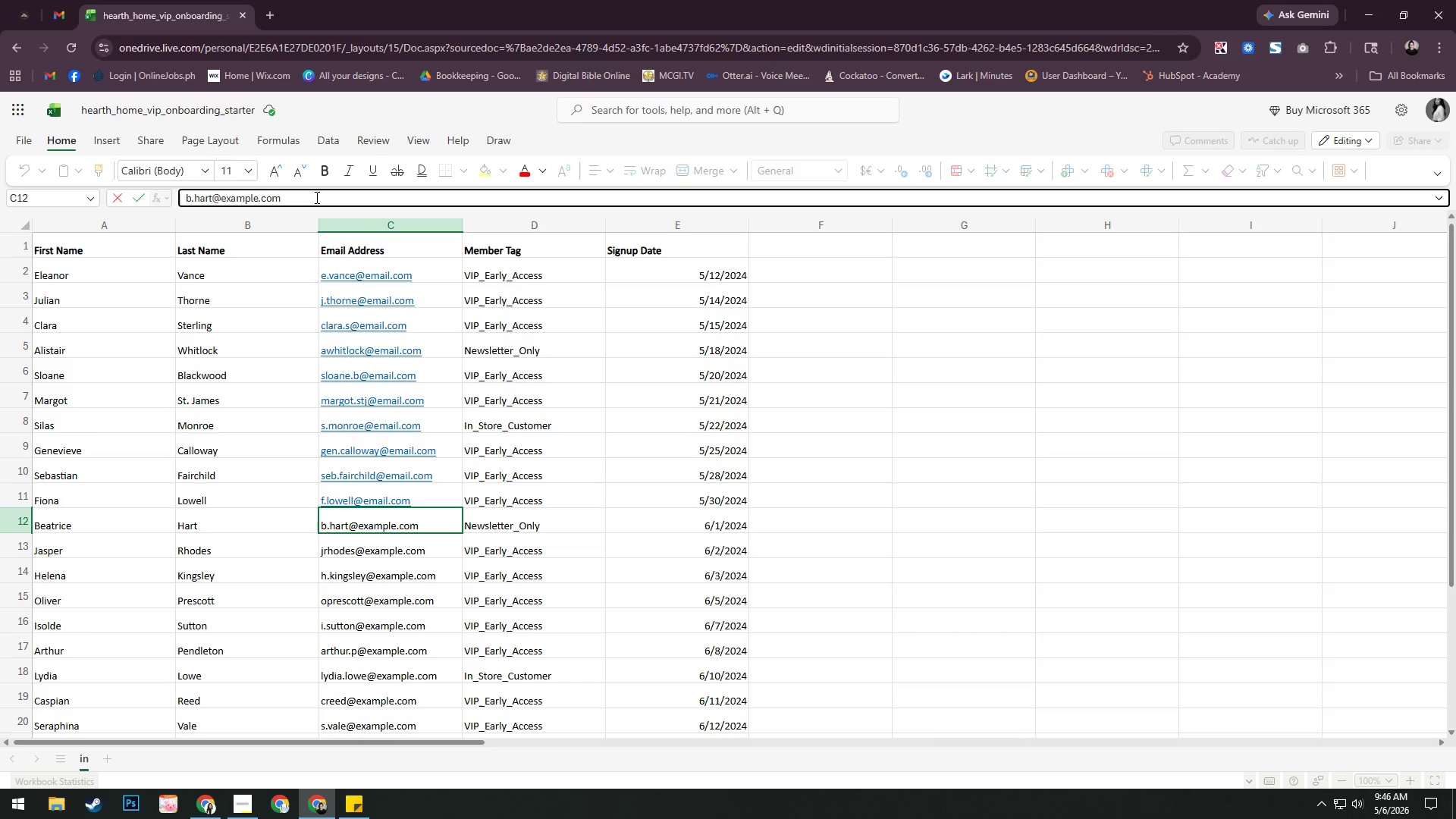 
key(Backspace)
key(Backspace)
key(Backspace)
key(Backspace)
key(Backspace)
key(Backspace)
key(Backspace)
key(Backspace)
key(Backspace)
key(Backspace)
type(mail.com)
 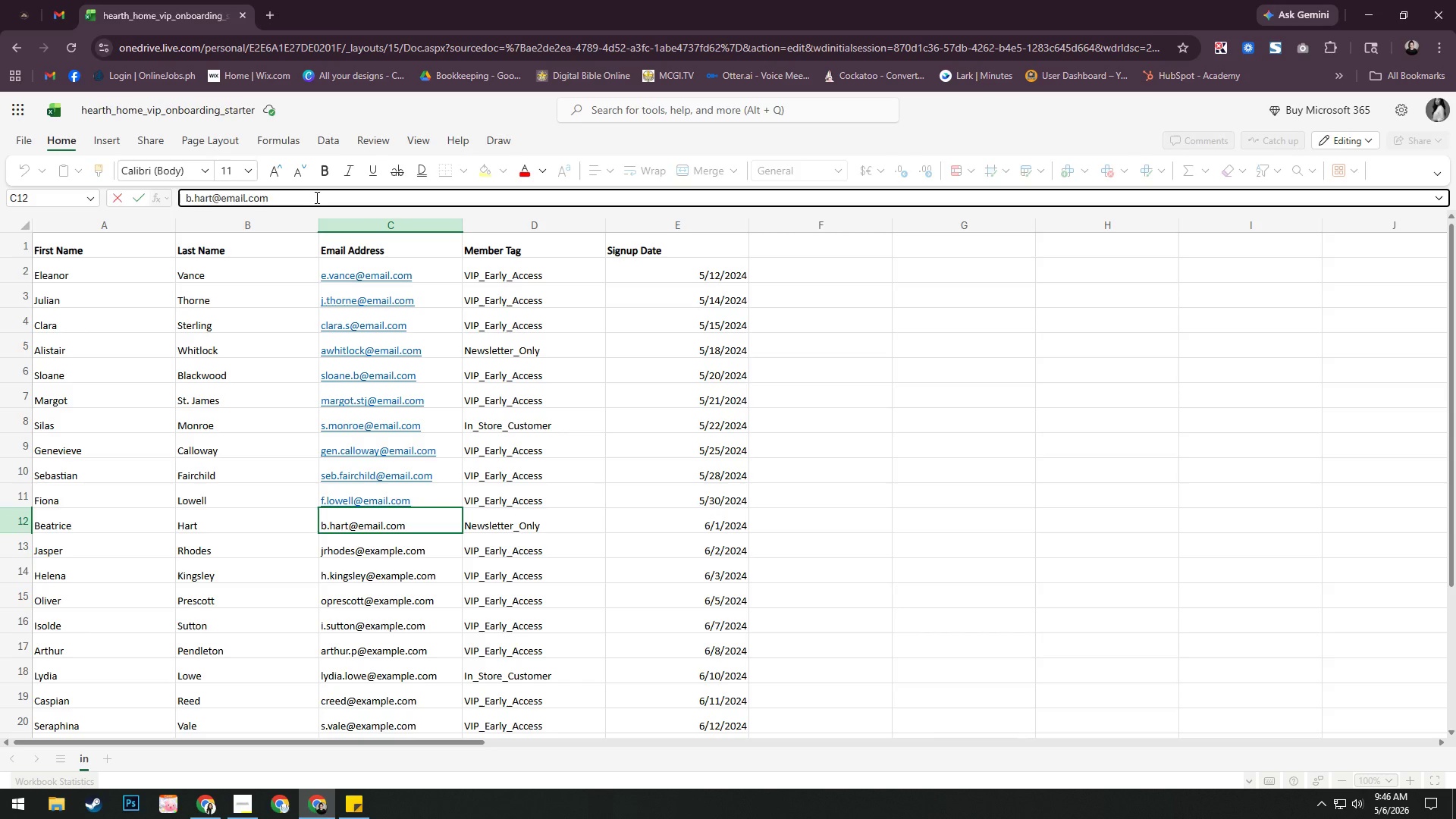 
key(Enter)
 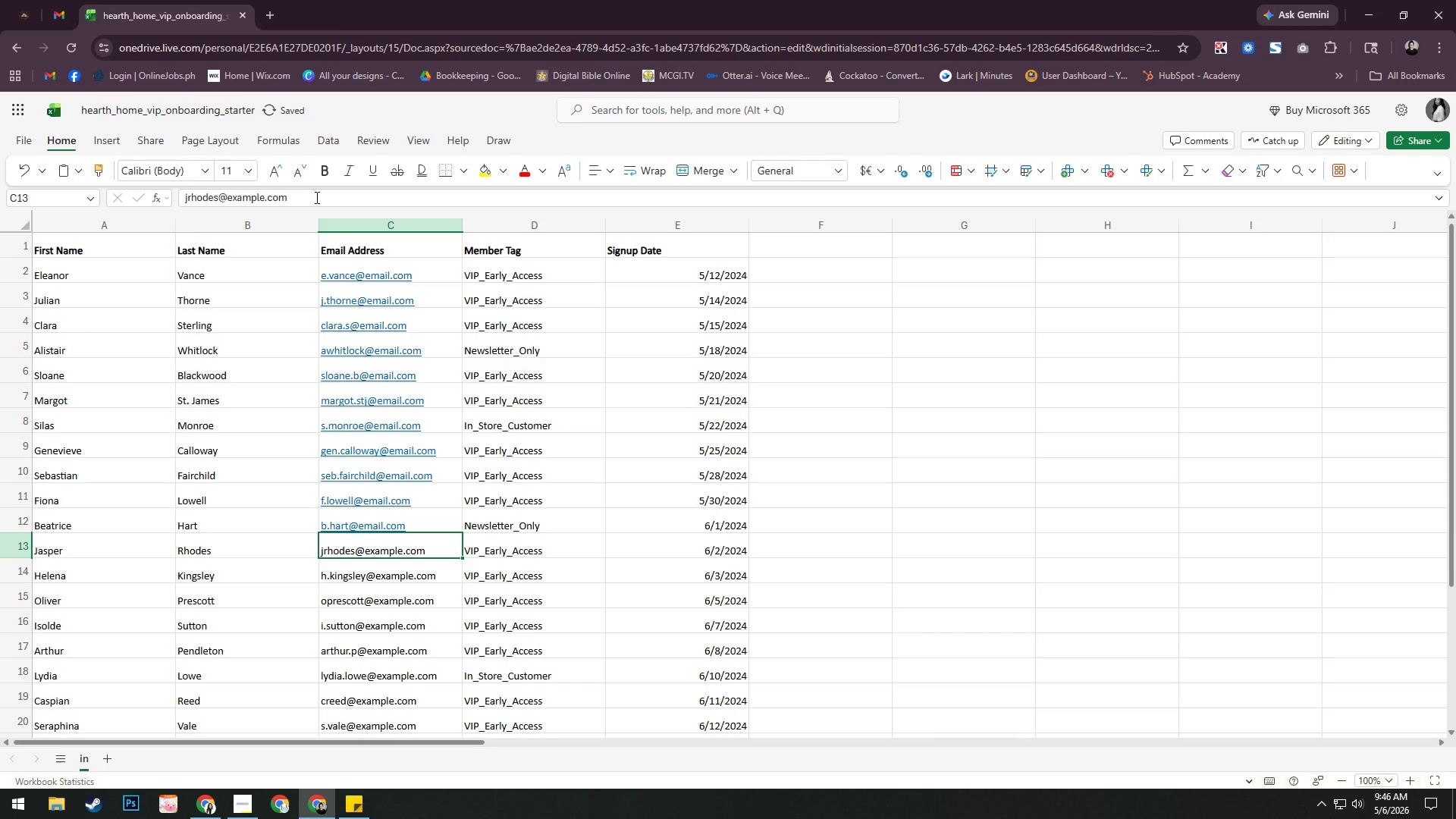 
left_click([315, 197])
 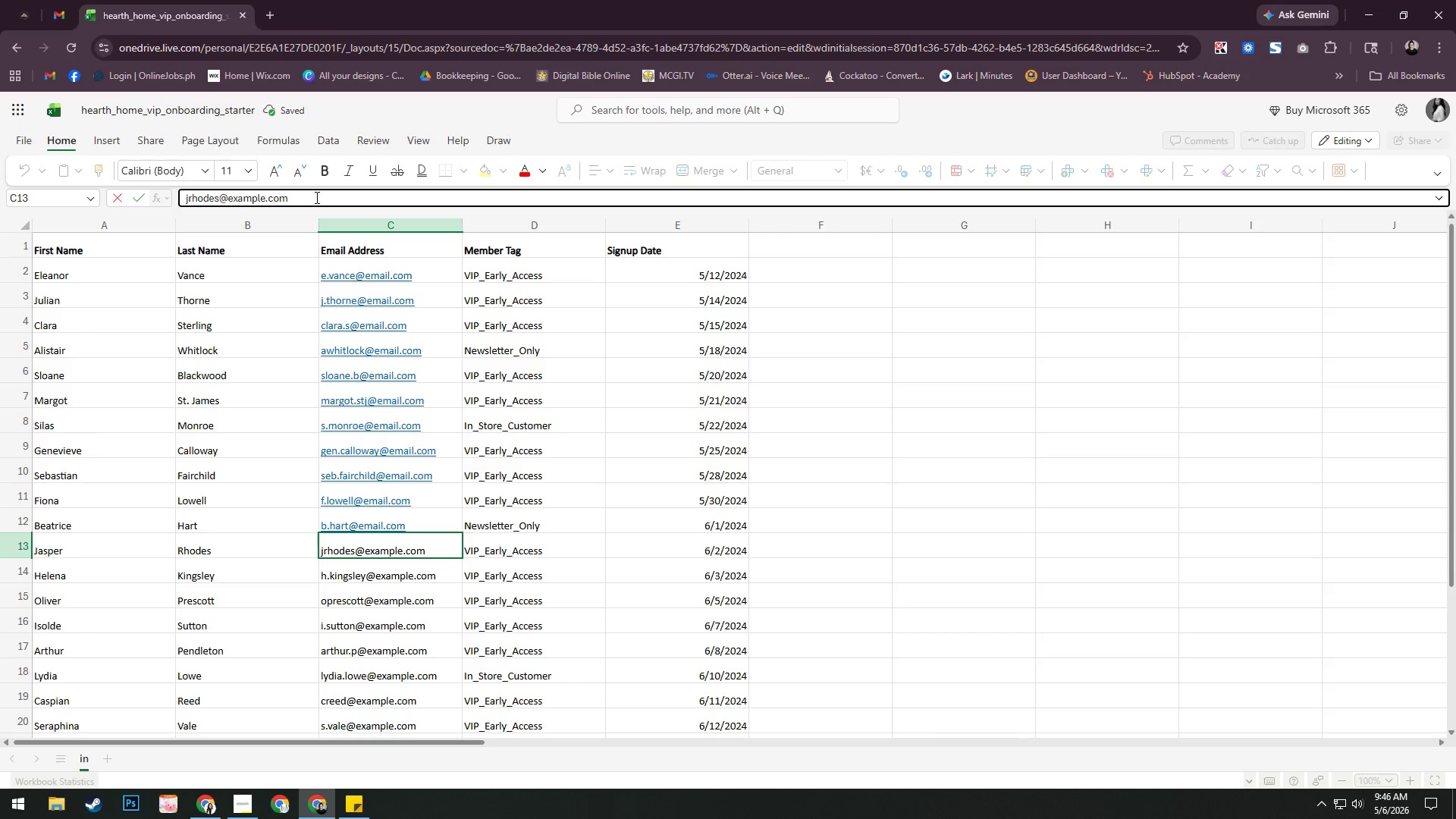 
key(Backspace)
key(Backspace)
key(Backspace)
key(Backspace)
key(Backspace)
key(Backspace)
key(Backspace)
key(Backspace)
key(Backspace)
key(Backspace)
type(mail.com)
 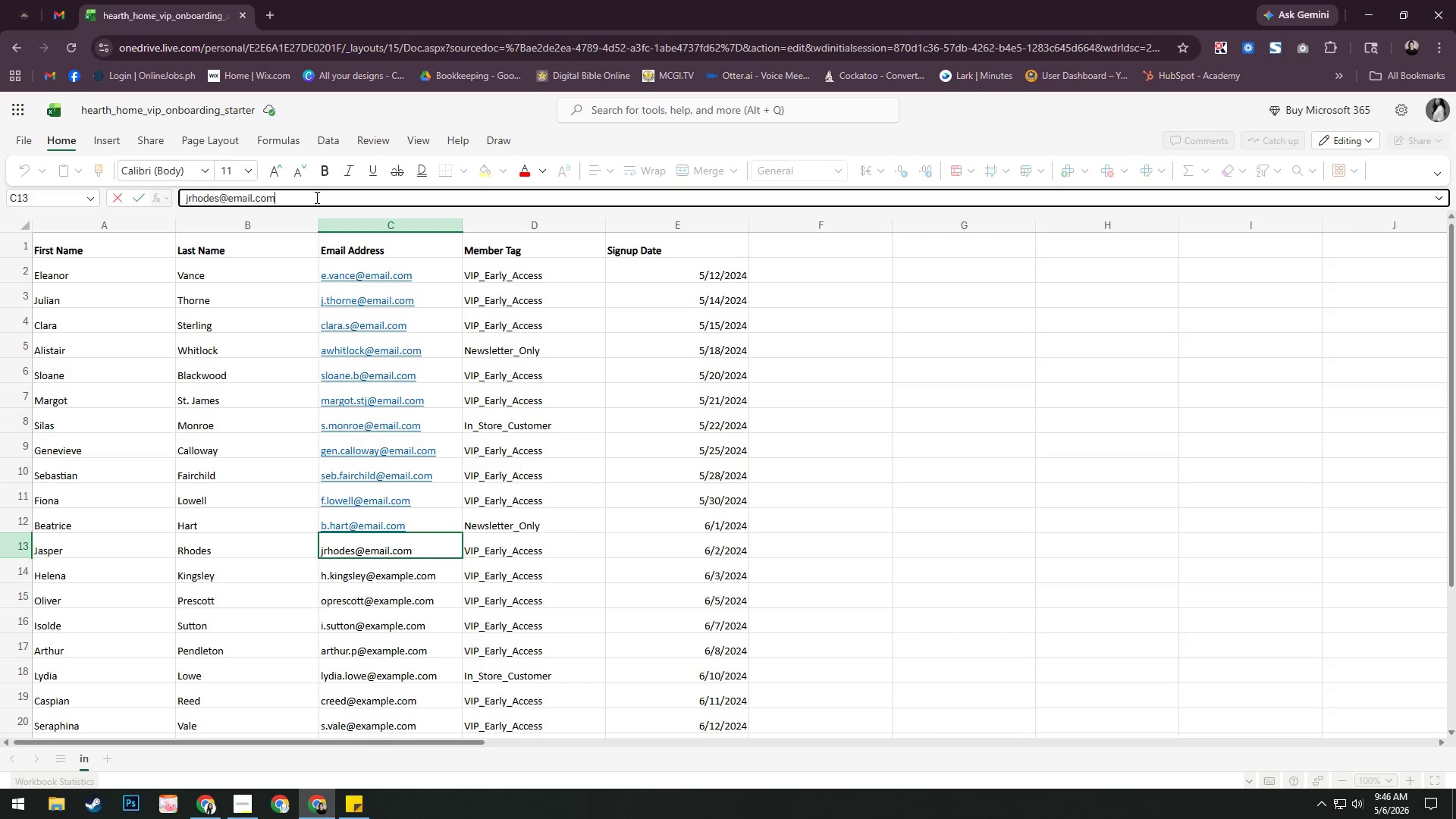 
key(Enter)
 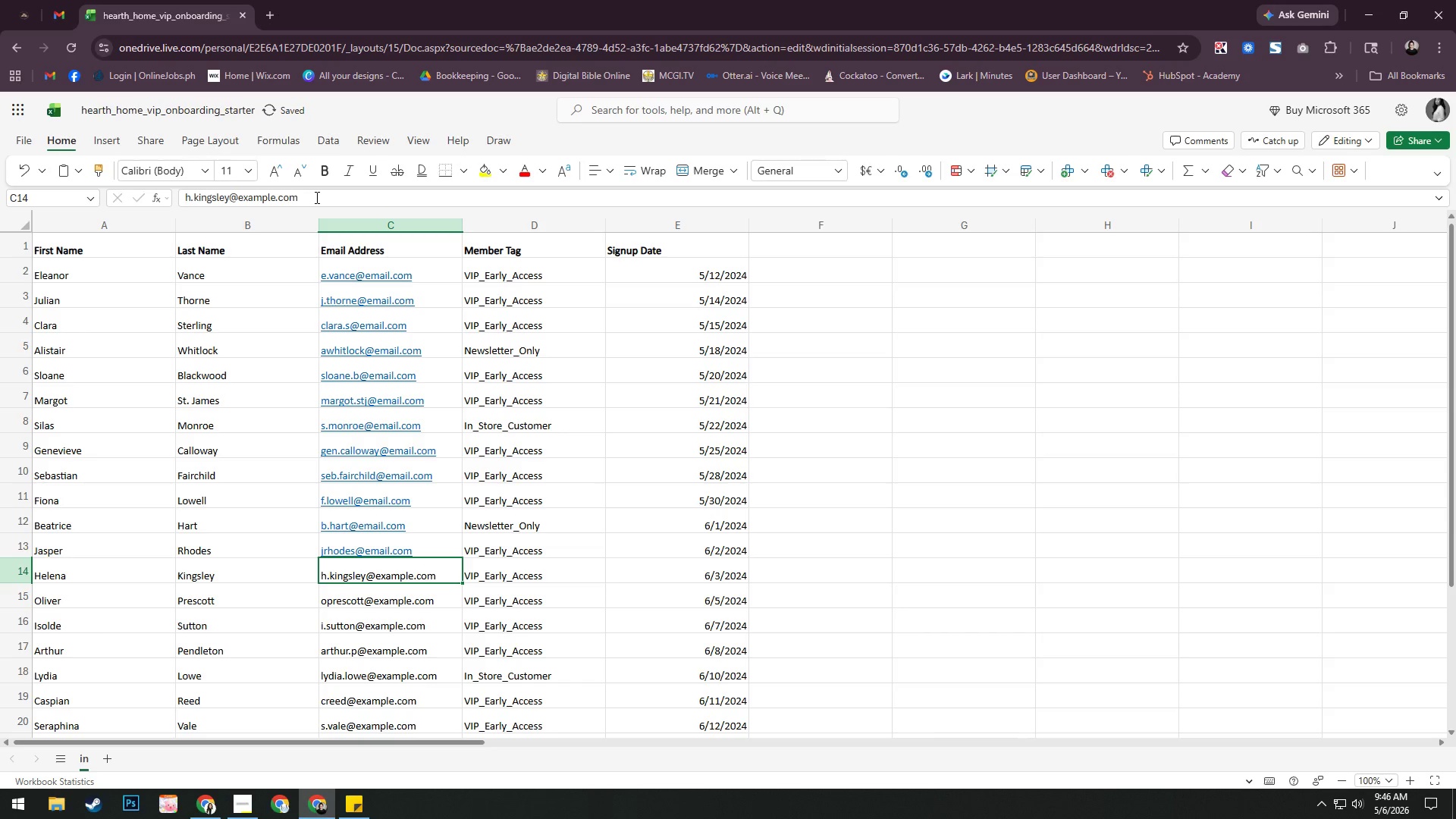 
left_click([315, 197])
 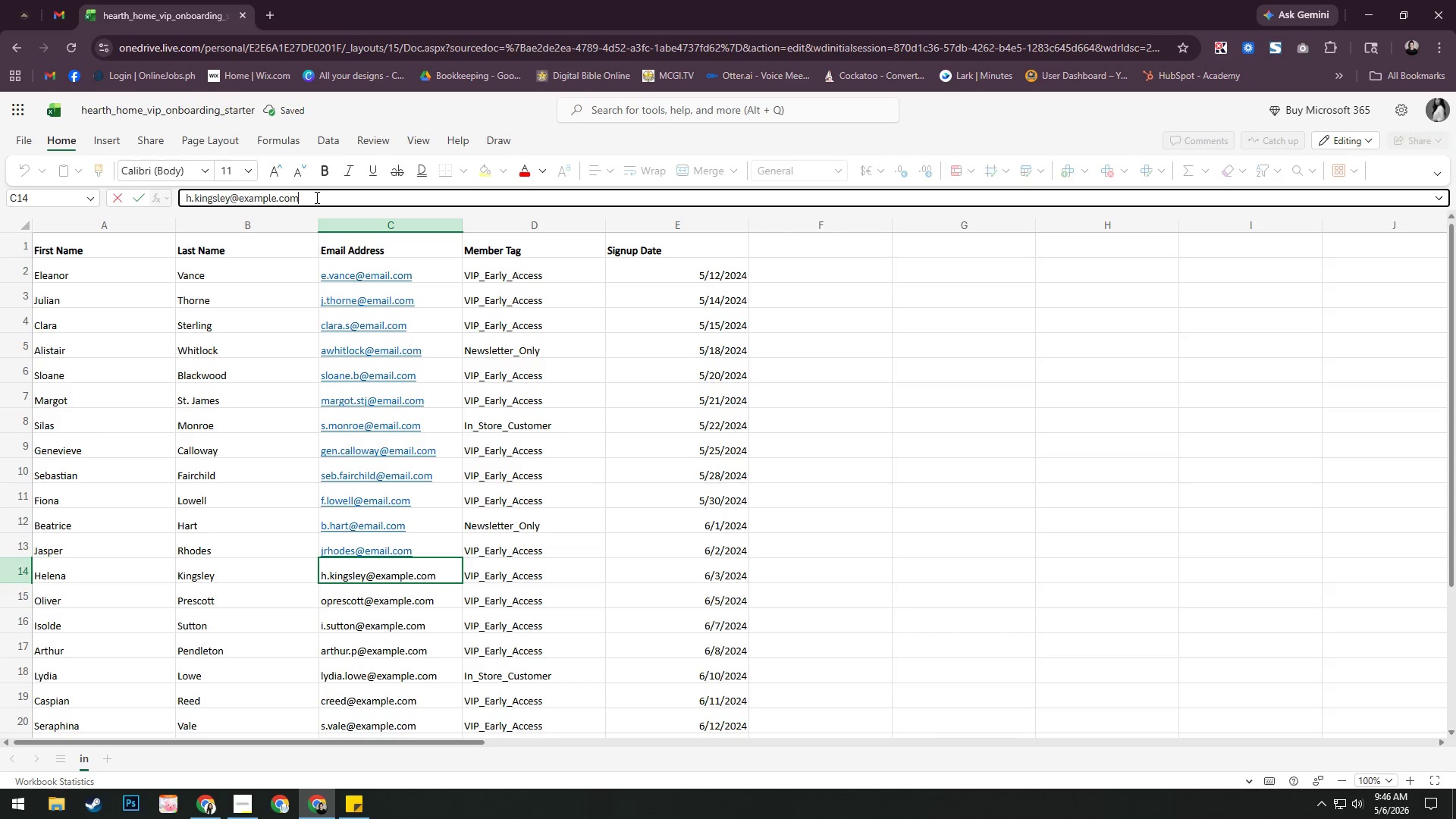 
key(Backspace)
key(Backspace)
key(Backspace)
key(Backspace)
key(Backspace)
key(Backspace)
key(Backspace)
key(Backspace)
key(Backspace)
key(Backspace)
type(mail.com)
 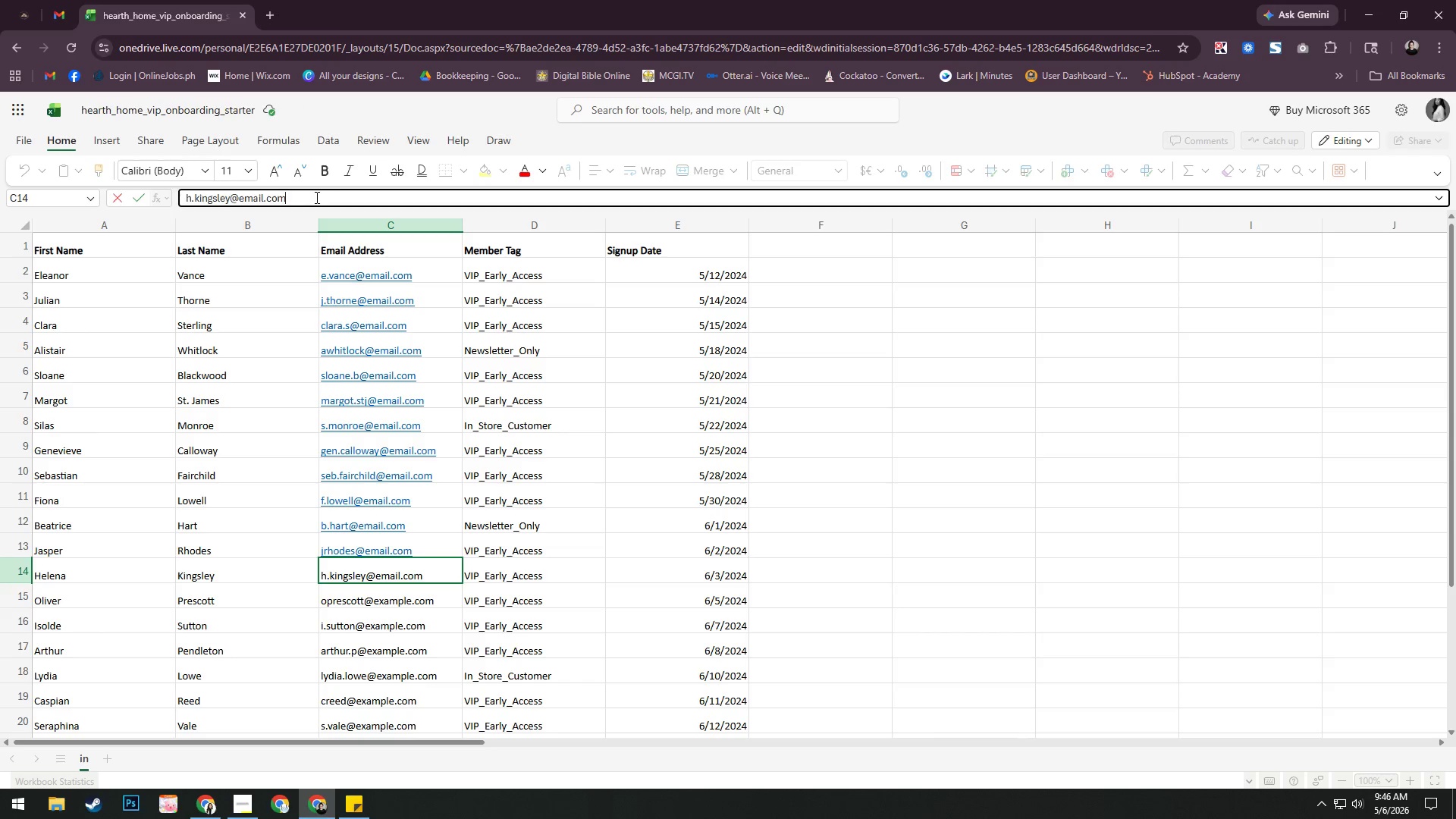 
key(Enter)
 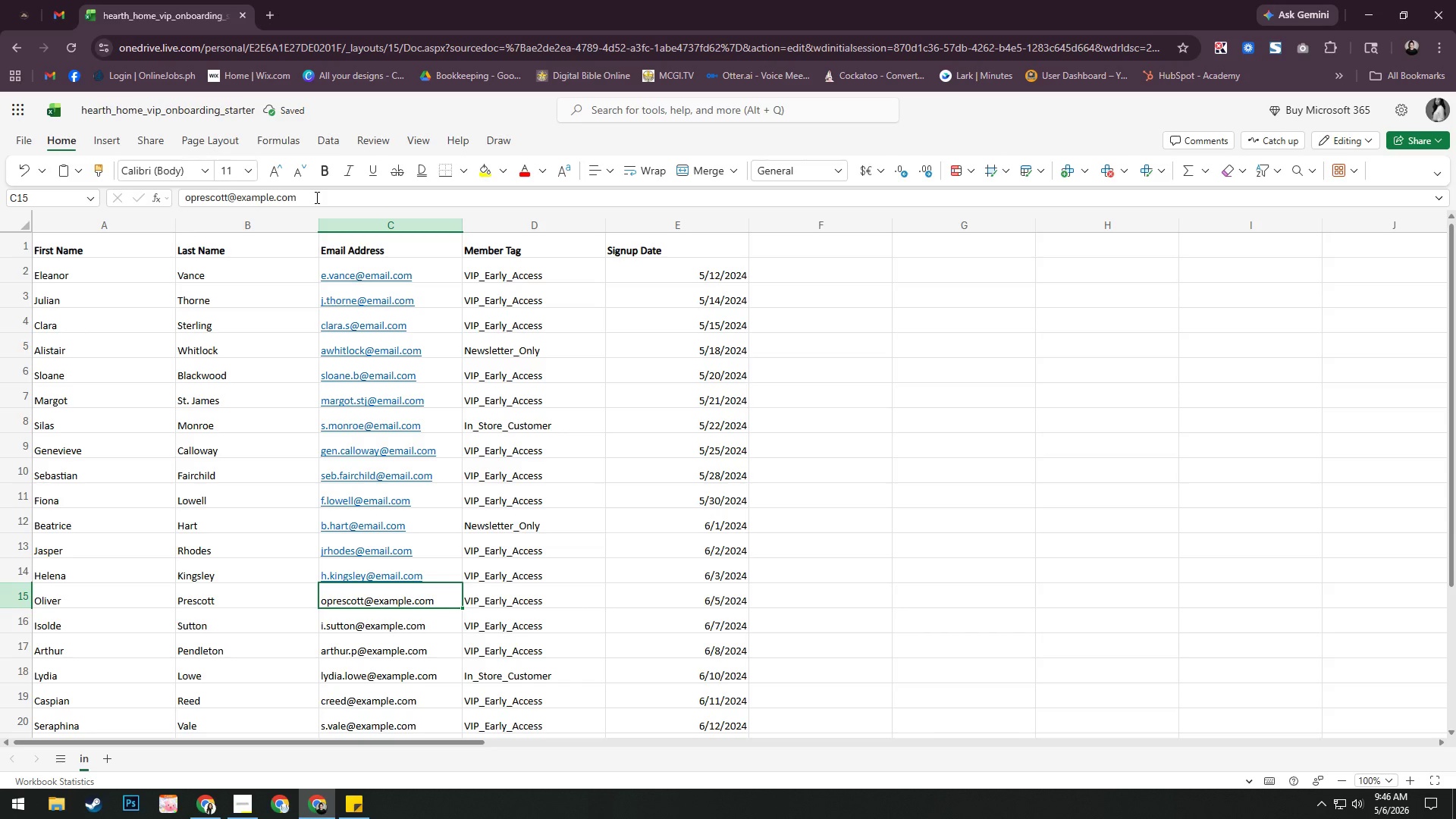 
left_click([315, 197])
 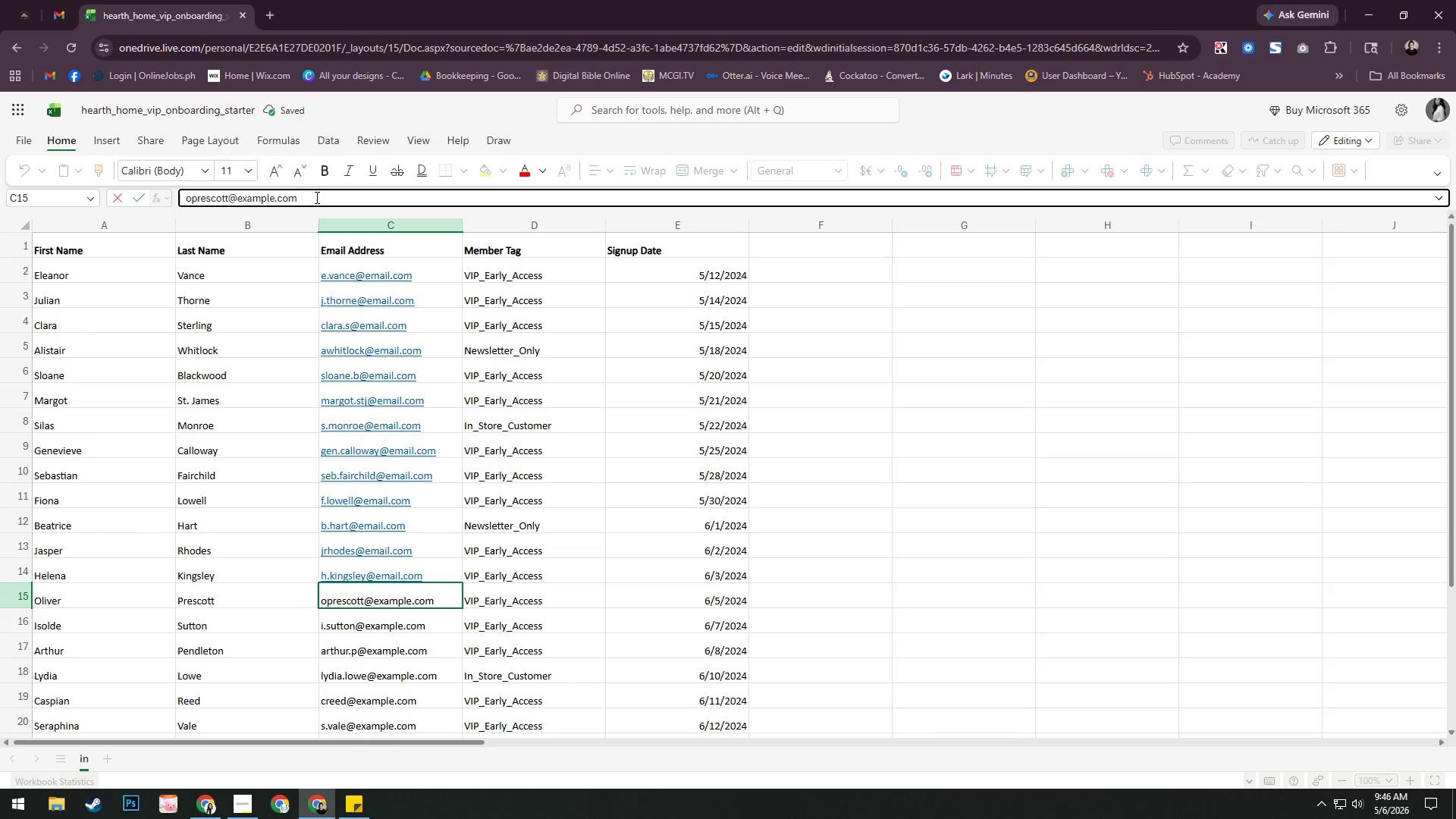 
key(Backspace)
key(Backspace)
key(Backspace)
key(Backspace)
key(Backspace)
key(Backspace)
key(Backspace)
key(Backspace)
key(Backspace)
key(Backspace)
type(mail.com)
 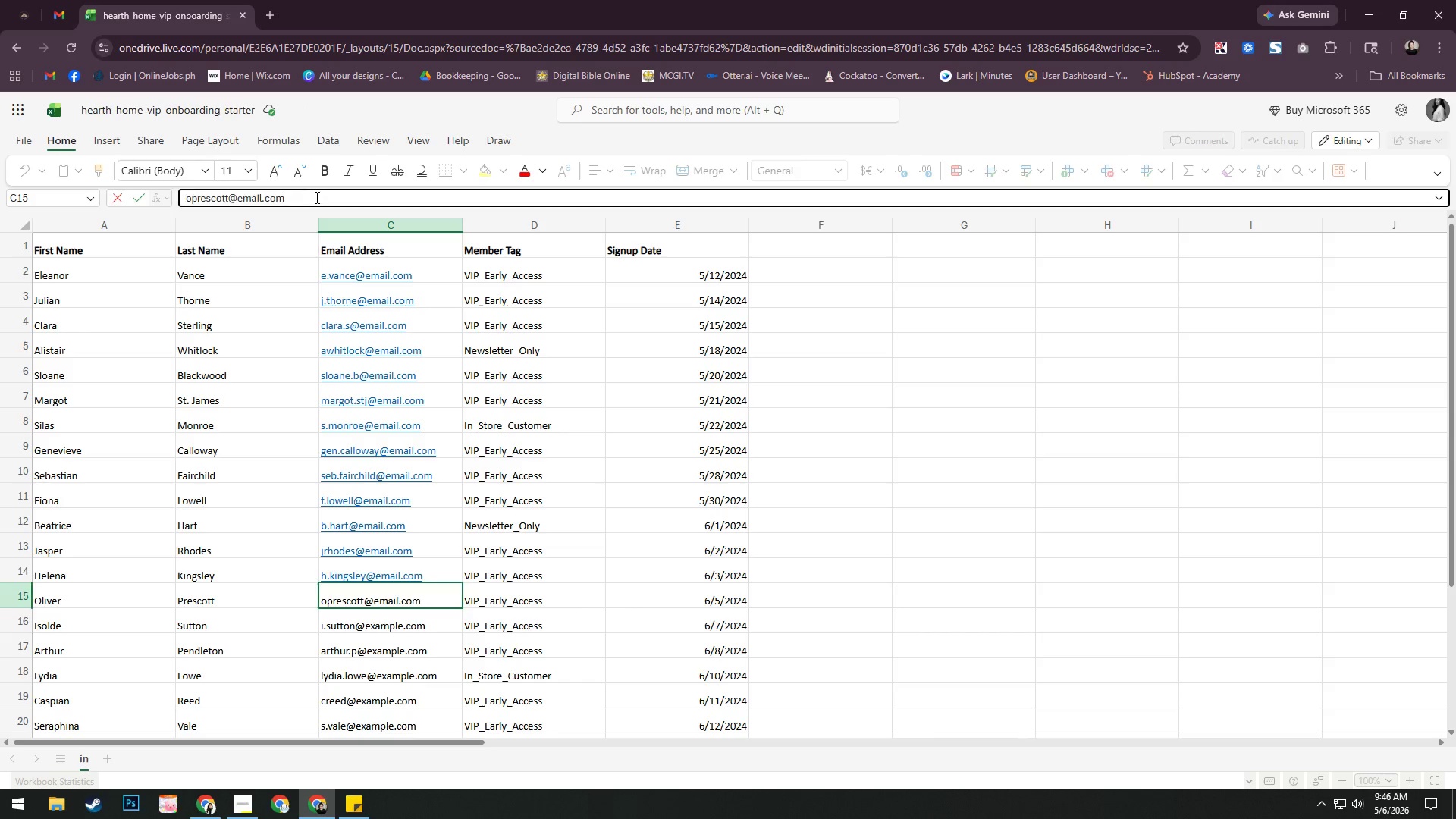 
key(Enter)
 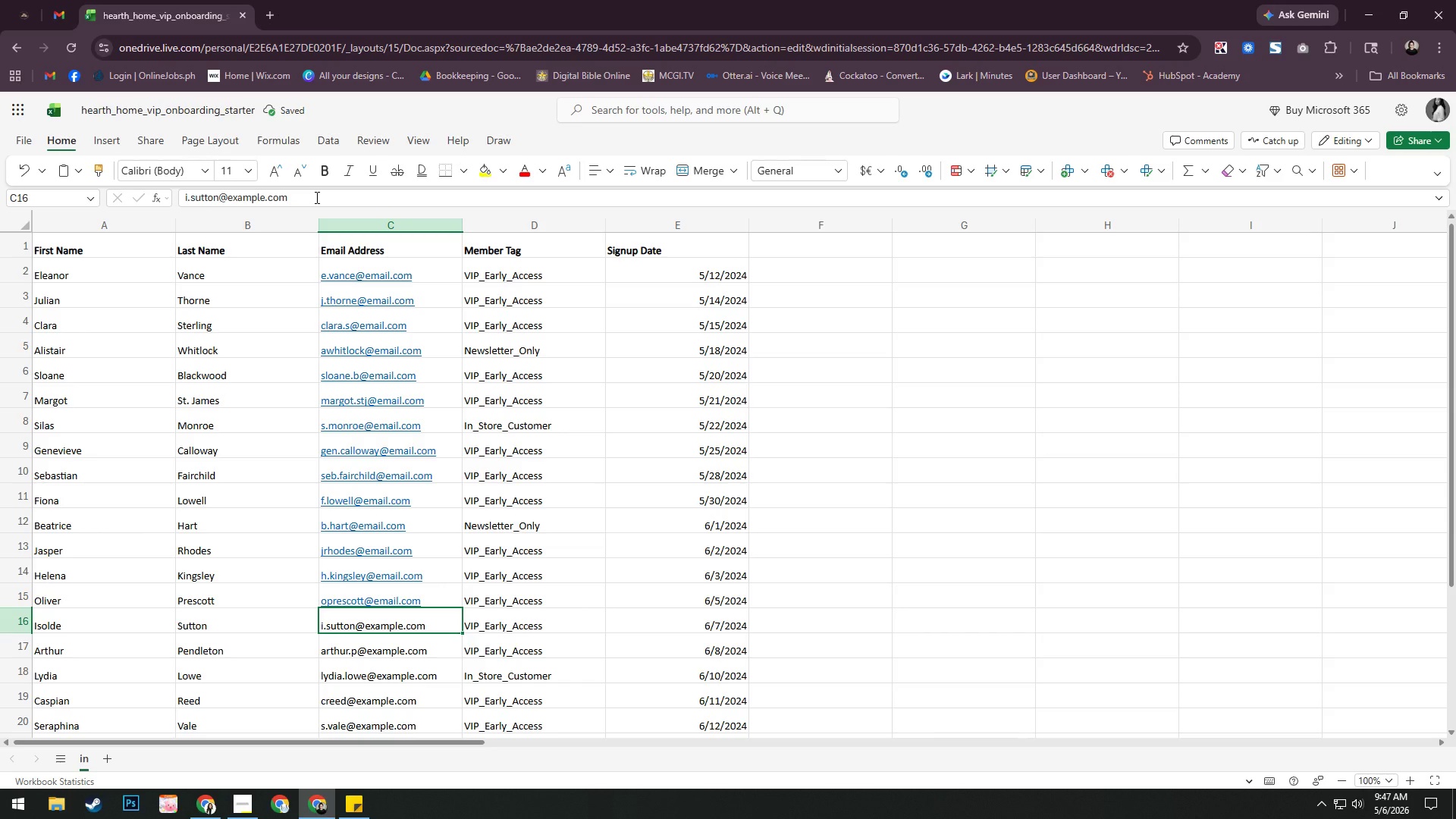 
left_click([315, 197])
 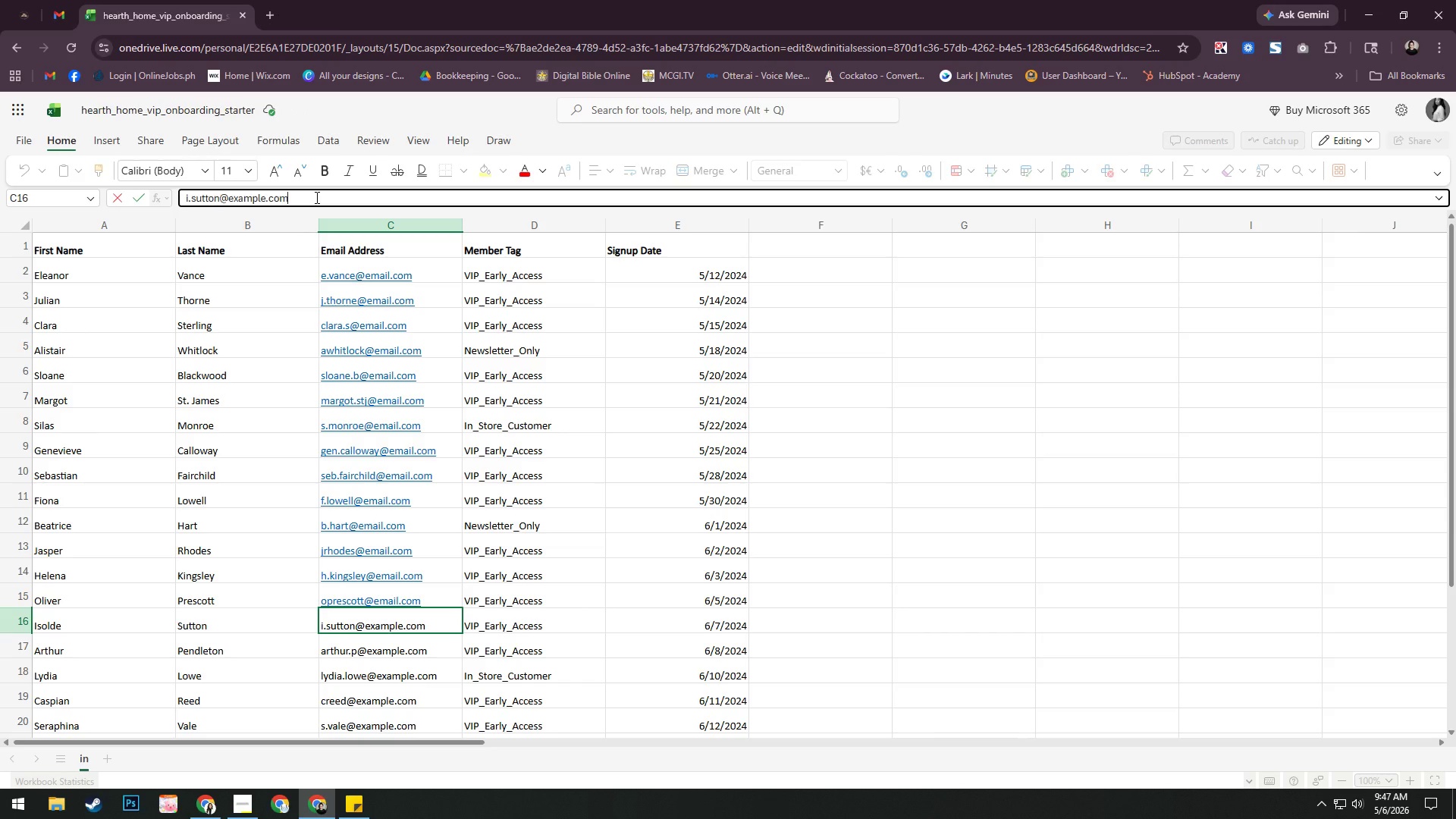 
key(Backspace)
key(Backspace)
key(Backspace)
key(Backspace)
key(Backspace)
key(Backspace)
key(Backspace)
key(Backspace)
key(Backspace)
key(Backspace)
type(mail.com)
 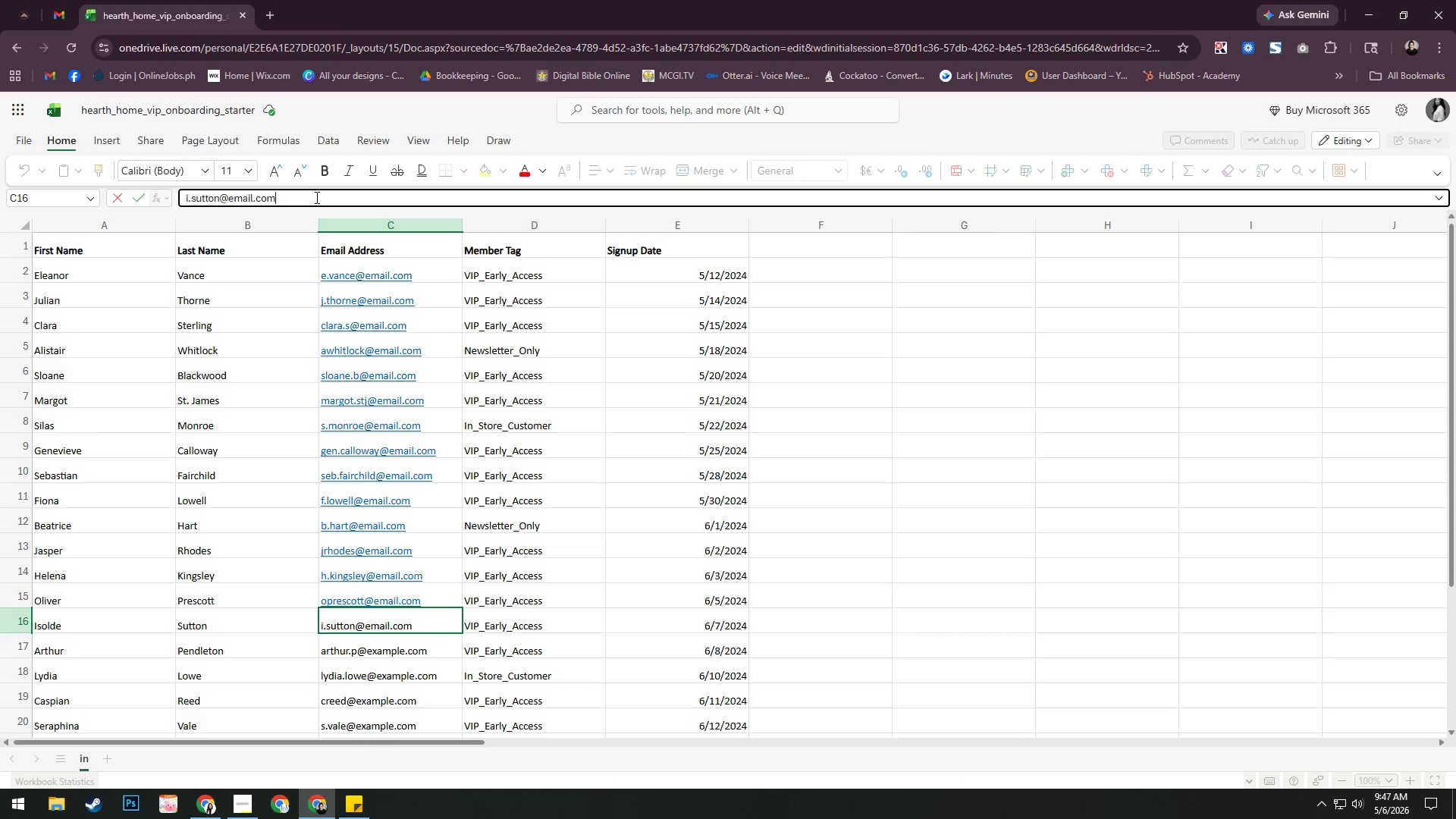 
key(Enter)
 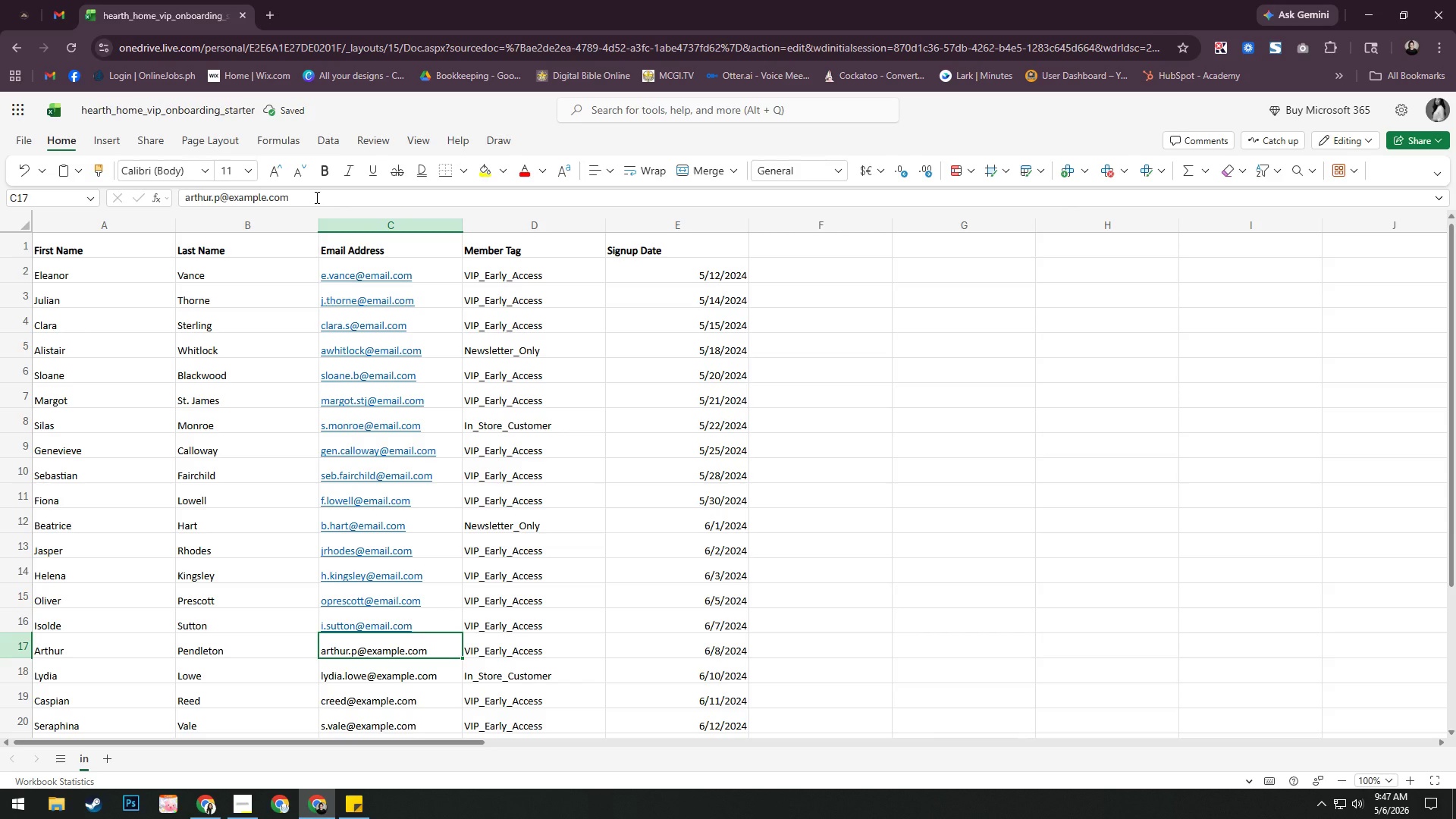 
left_click([315, 197])
 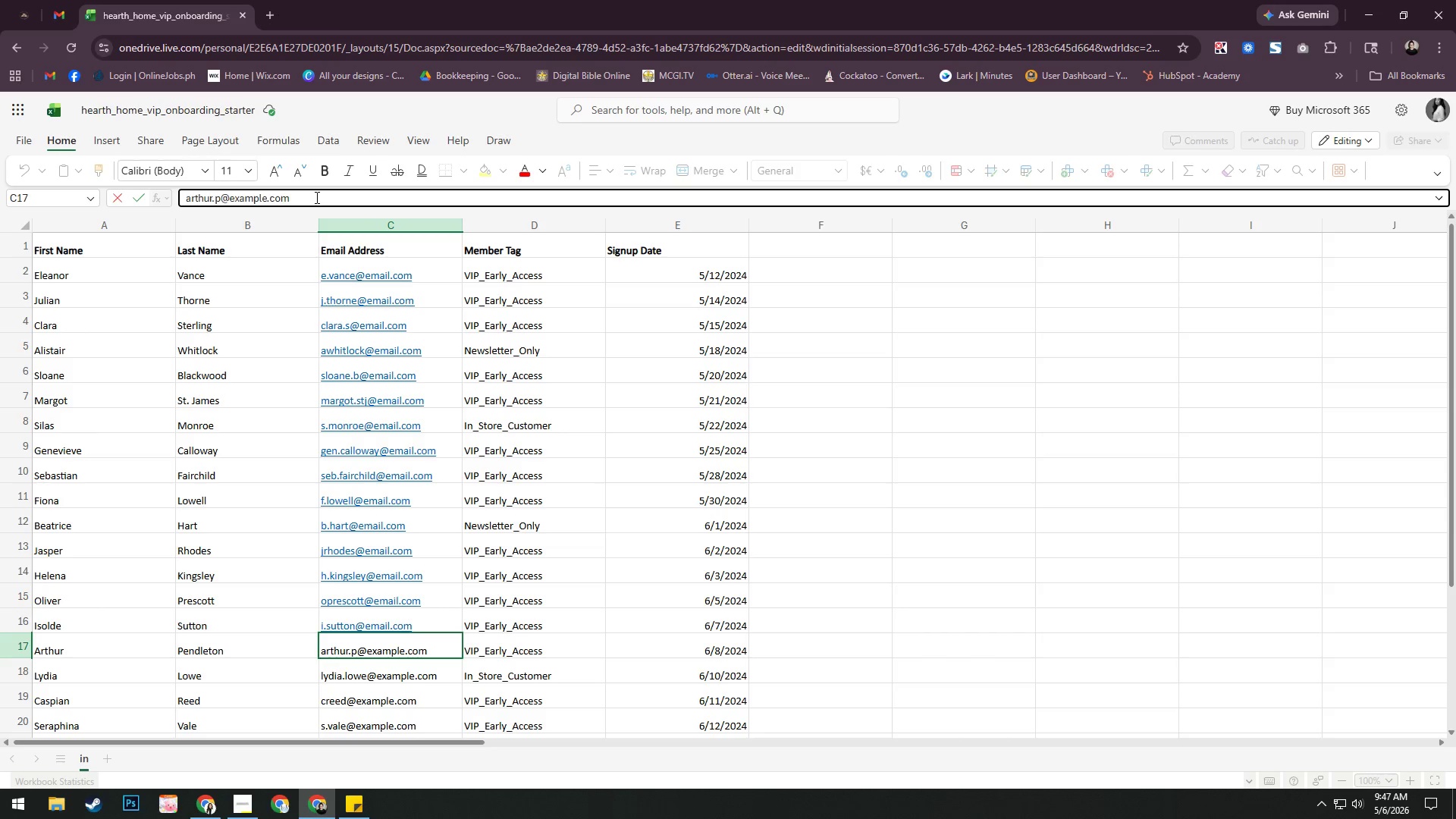 
key(Backspace)
key(Backspace)
key(Backspace)
key(Backspace)
key(Backspace)
key(Backspace)
key(Backspace)
key(Backspace)
key(Backspace)
key(Backspace)
type(mail.com)
 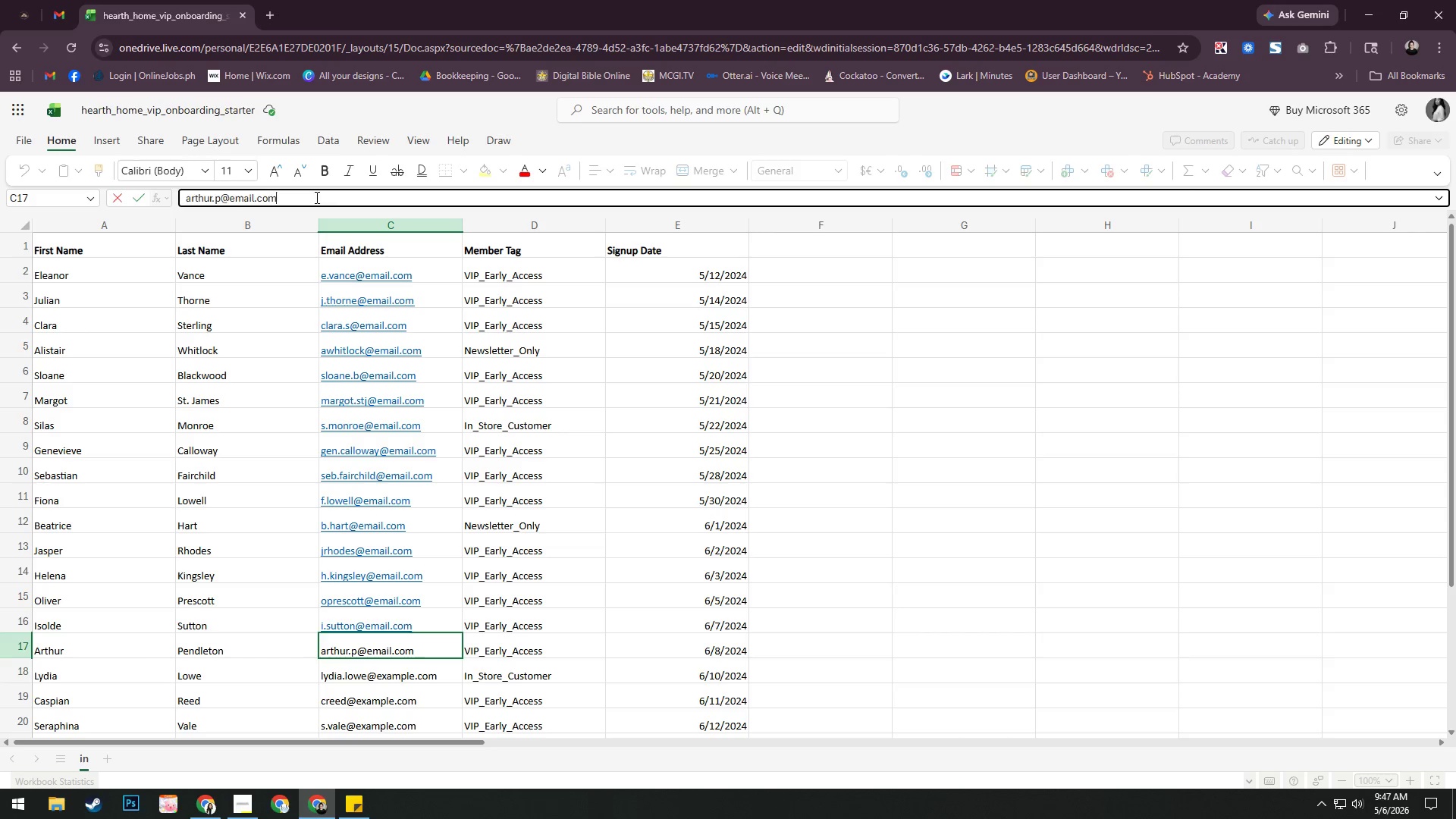 
key(Enter)
 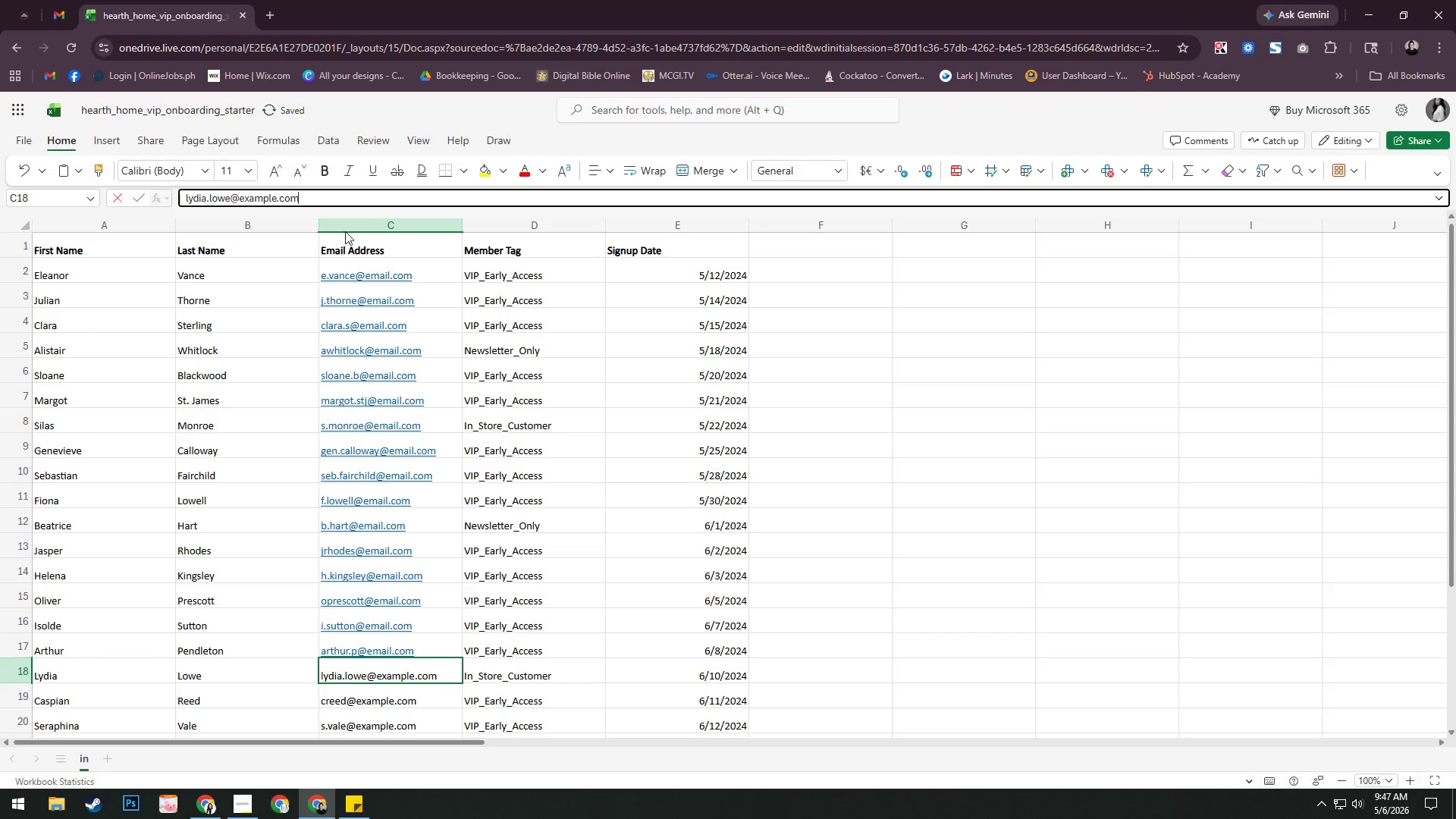 
left_click_drag(start_coordinate=[315, 197], to_coordinate=[388, 277])
 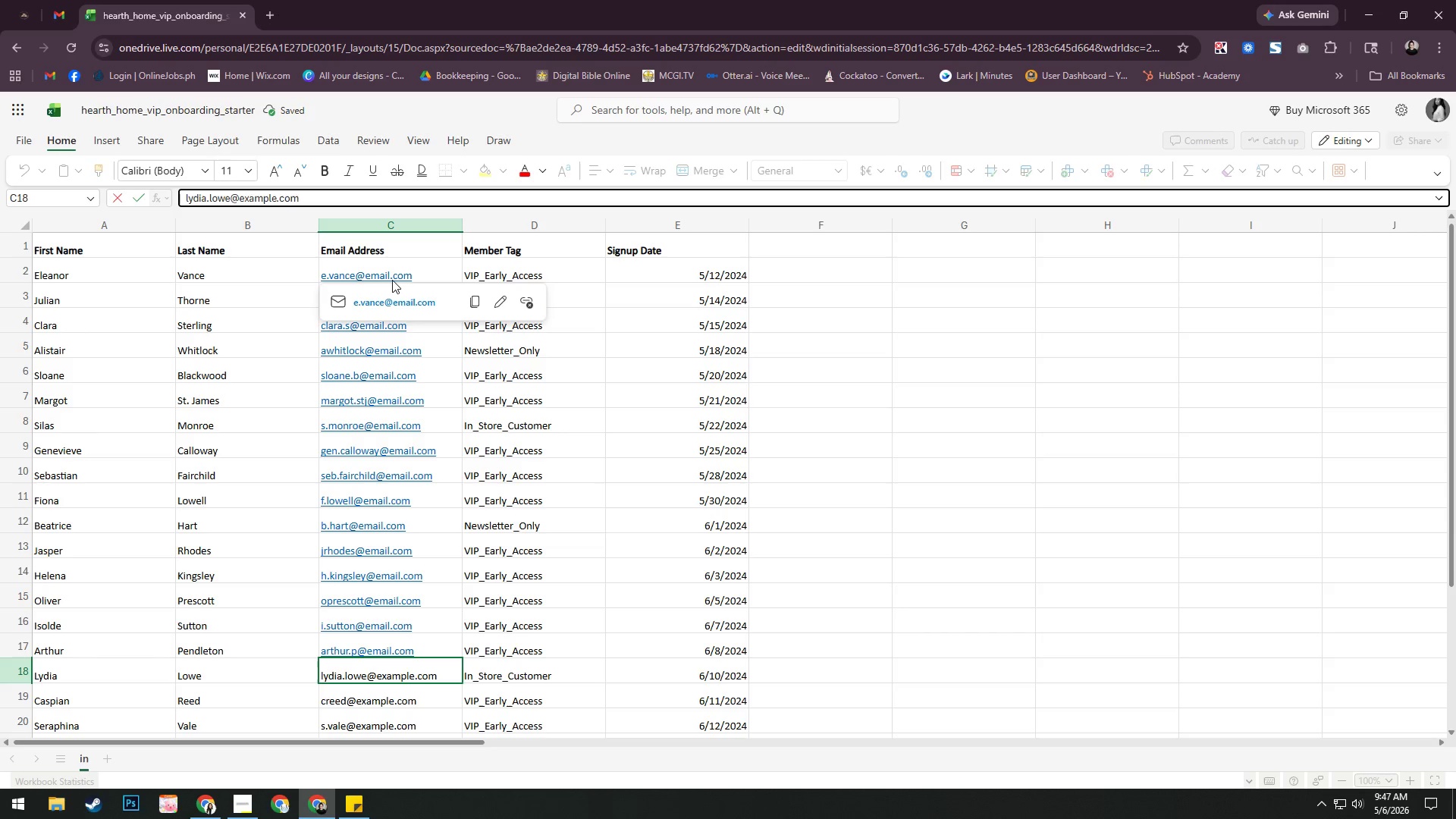 
key(Backspace)
key(Backspace)
key(Backspace)
key(Backspace)
key(Backspace)
key(Backspace)
key(Backspace)
key(Backspace)
key(Backspace)
key(Backspace)
type(mail.com)
 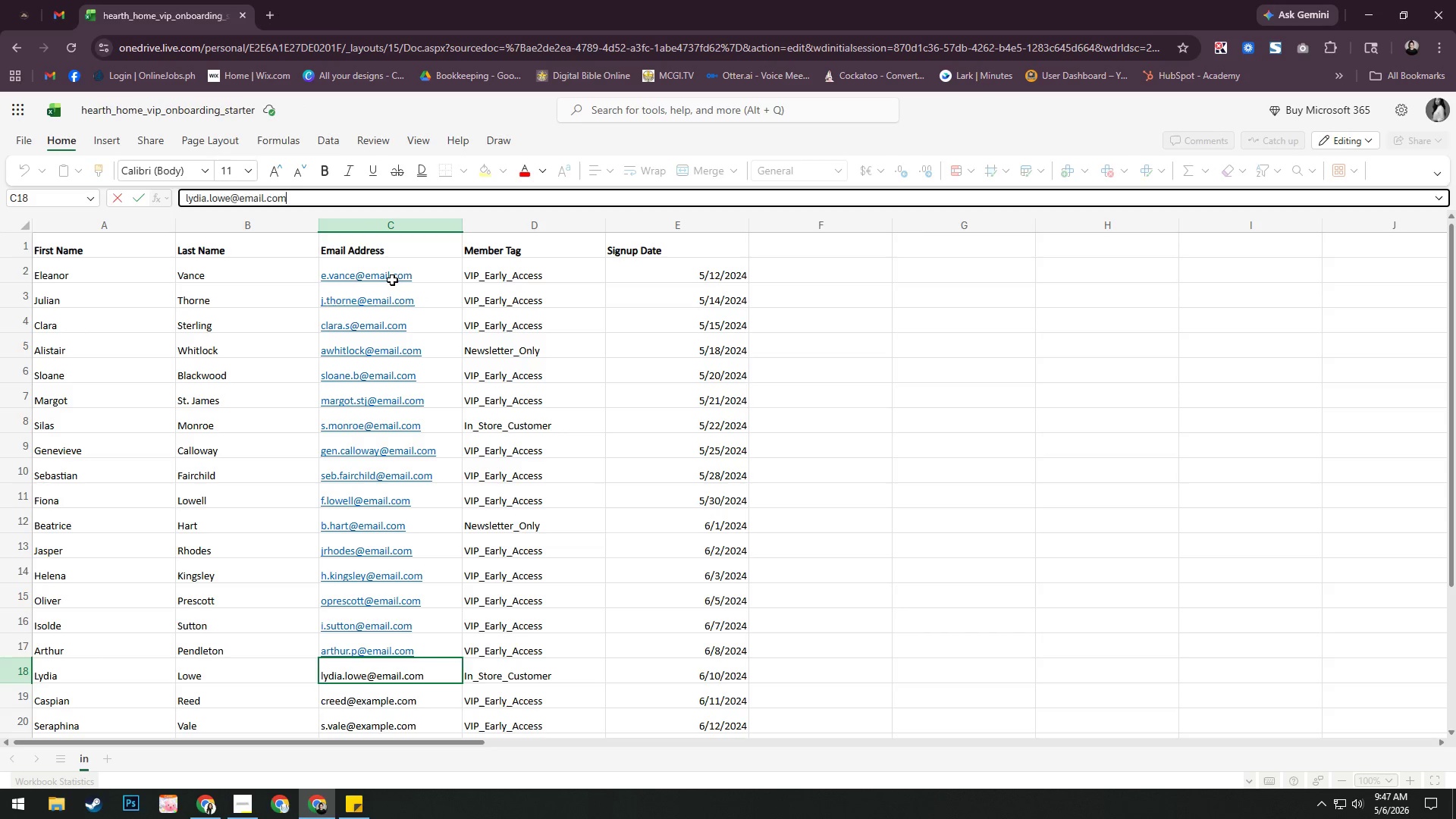 
key(Enter)
 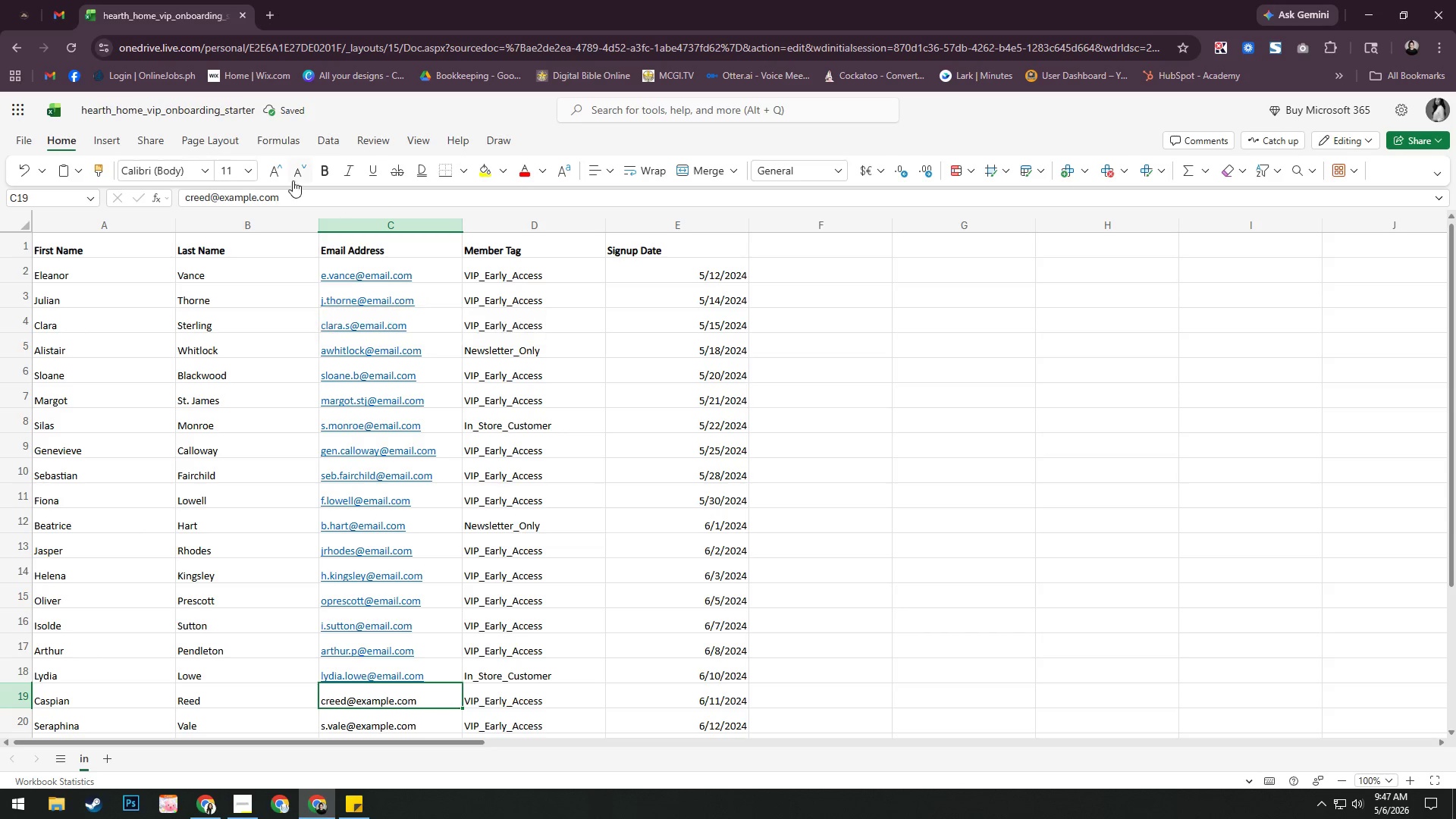 
left_click([292, 195])
 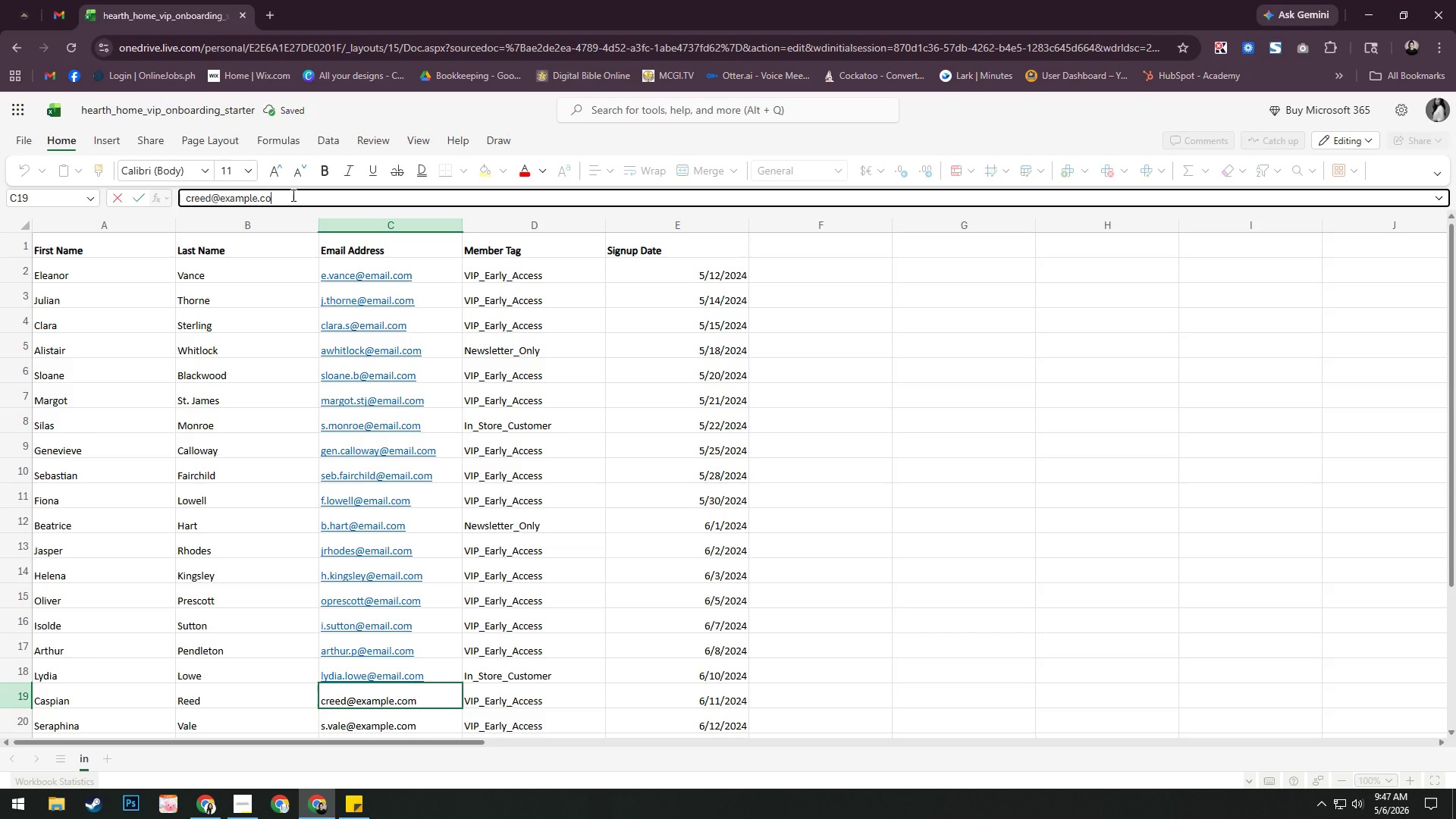 
key(Backspace)
key(Backspace)
key(Backspace)
key(Backspace)
key(Backspace)
key(Backspace)
key(Backspace)
key(Backspace)
key(Backspace)
key(Backspace)
type(mail.com)
 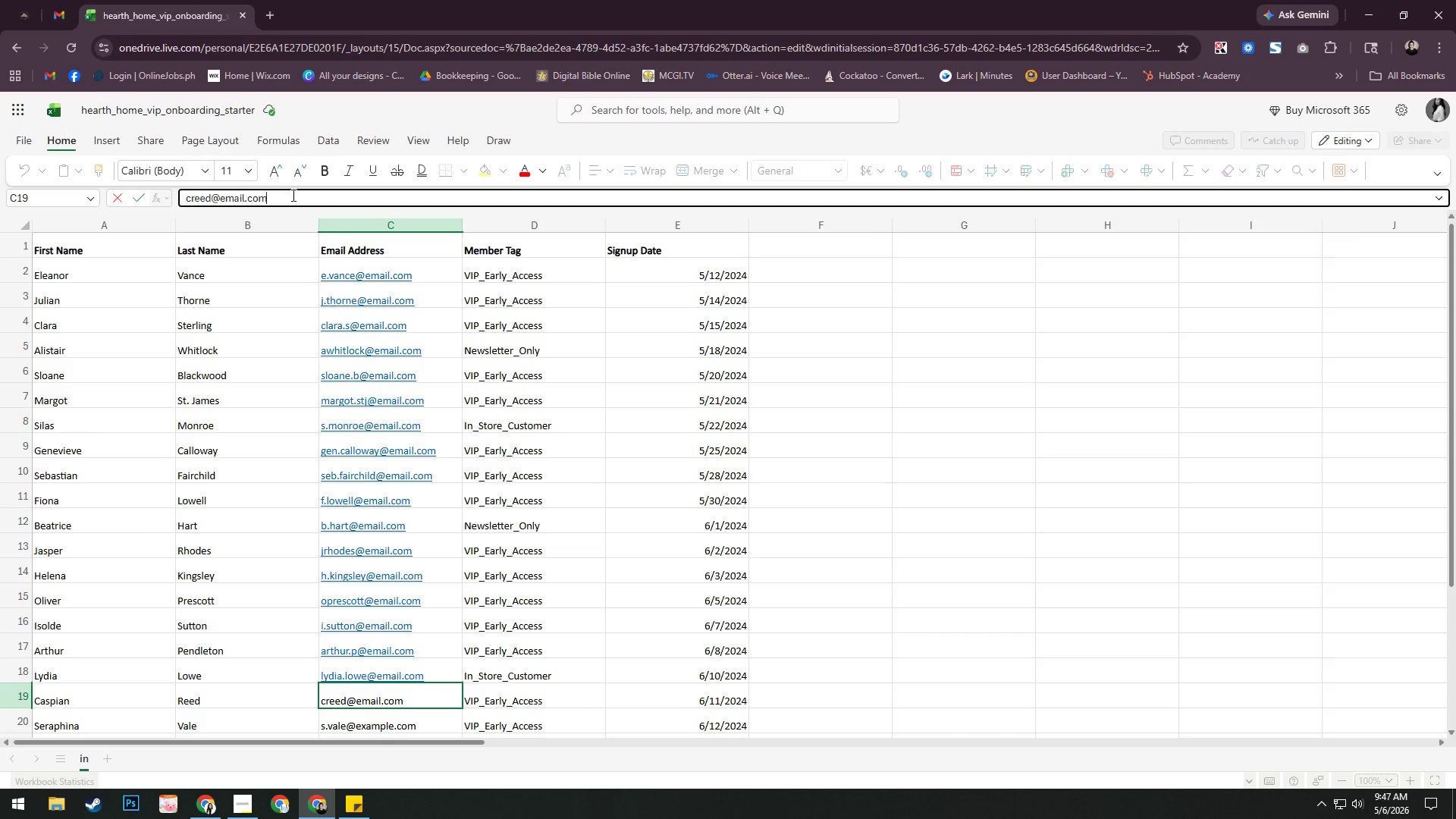 
key(Enter)
 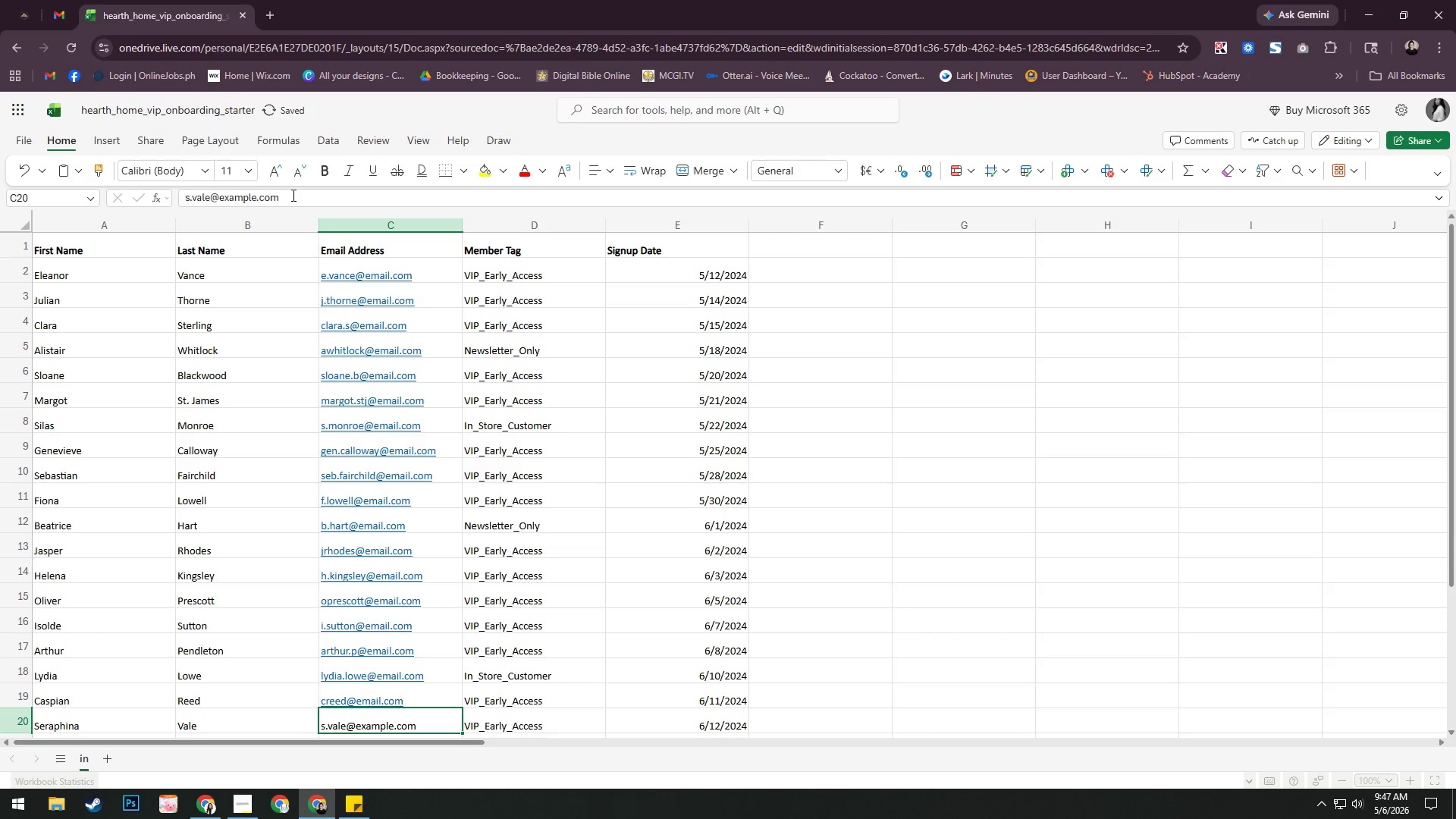 
left_click([293, 186])
 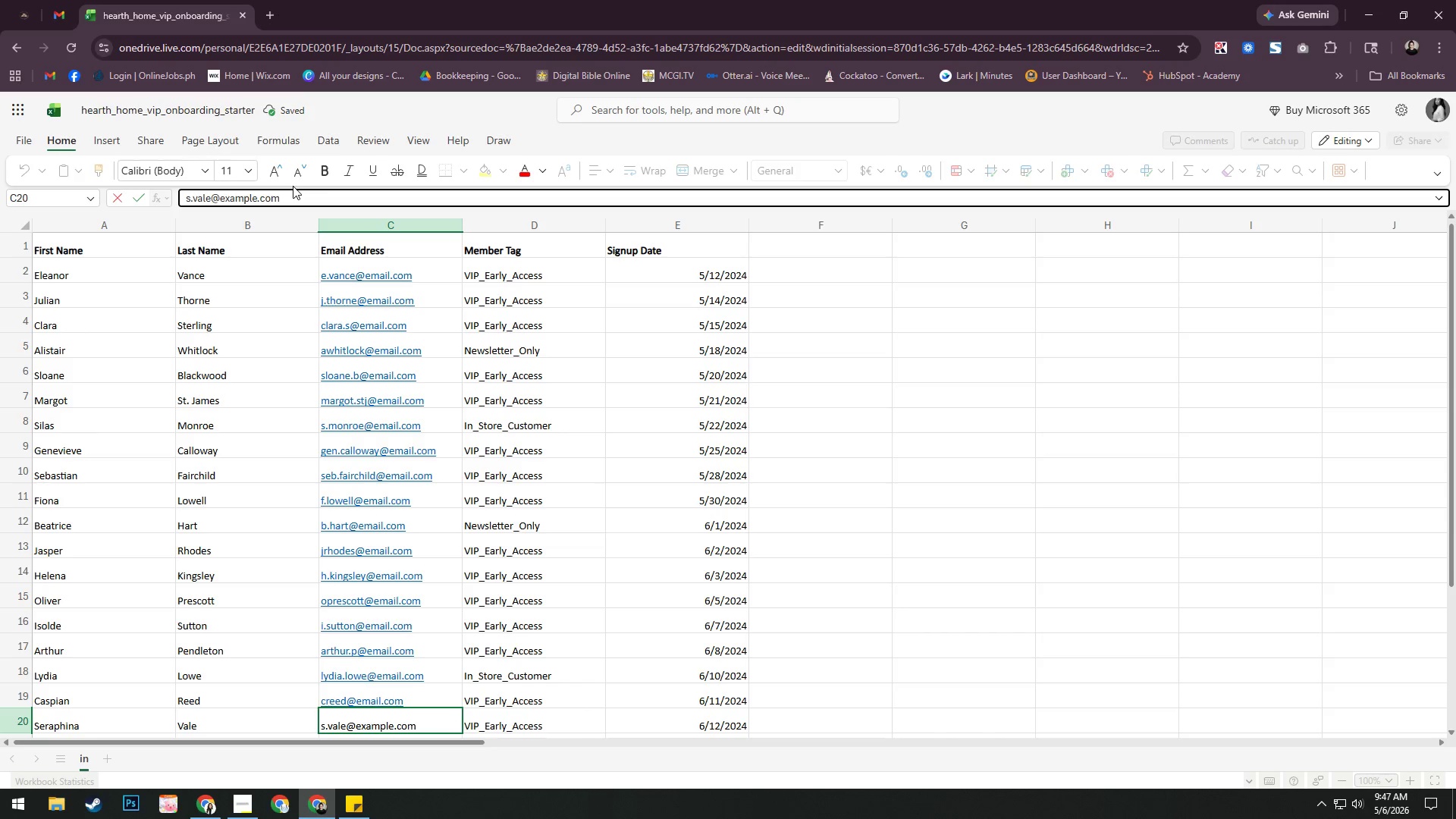 
scroll: coordinate [292, 195], scroll_direction: up, amount: 2.0
 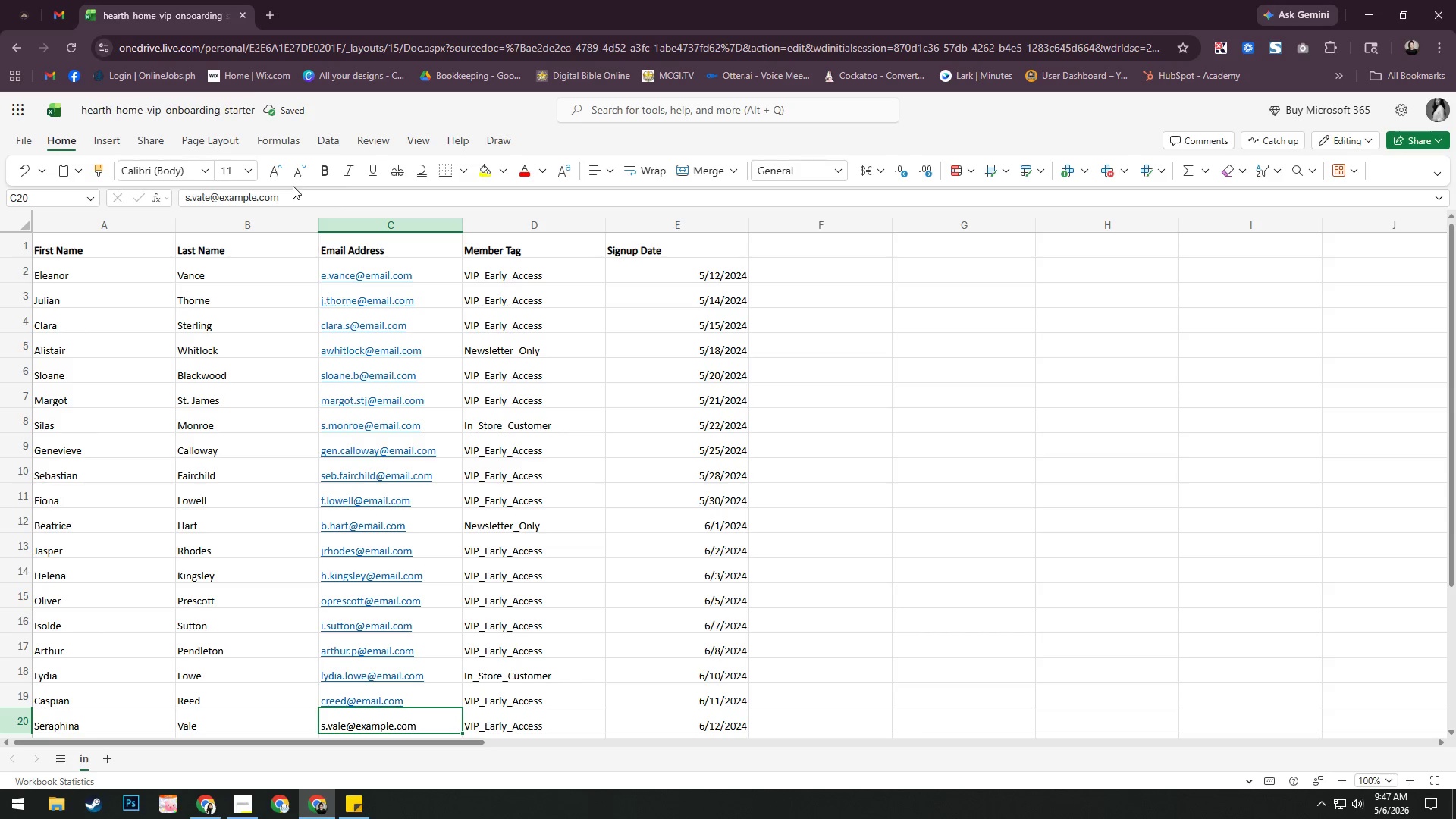 
key(Backspace)
key(Backspace)
key(Backspace)
key(Backspace)
key(Backspace)
key(Backspace)
key(Backspace)
key(Backspace)
key(Backspace)
key(Backspace)
type(mail.com)
 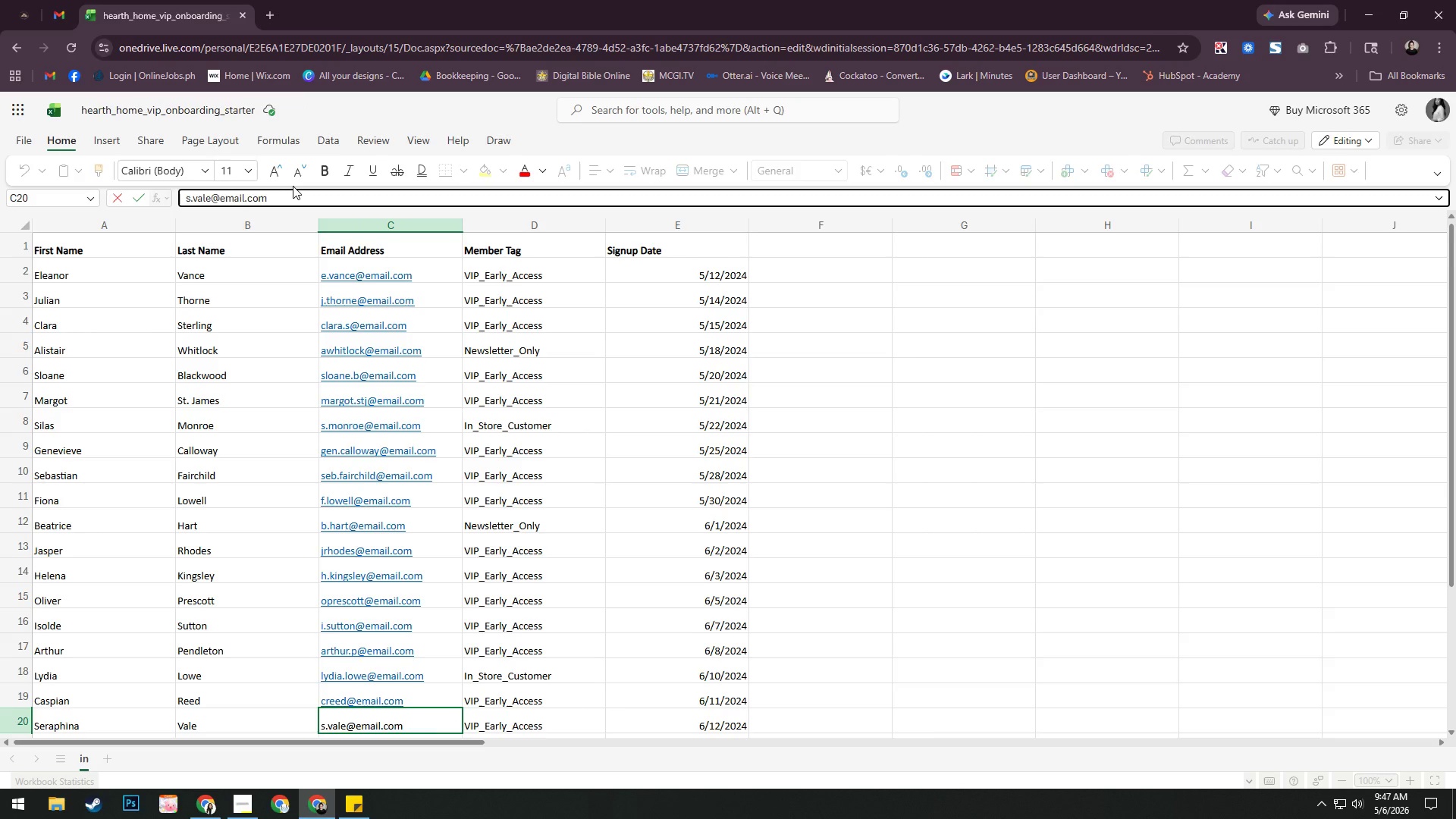 
key(Enter)
 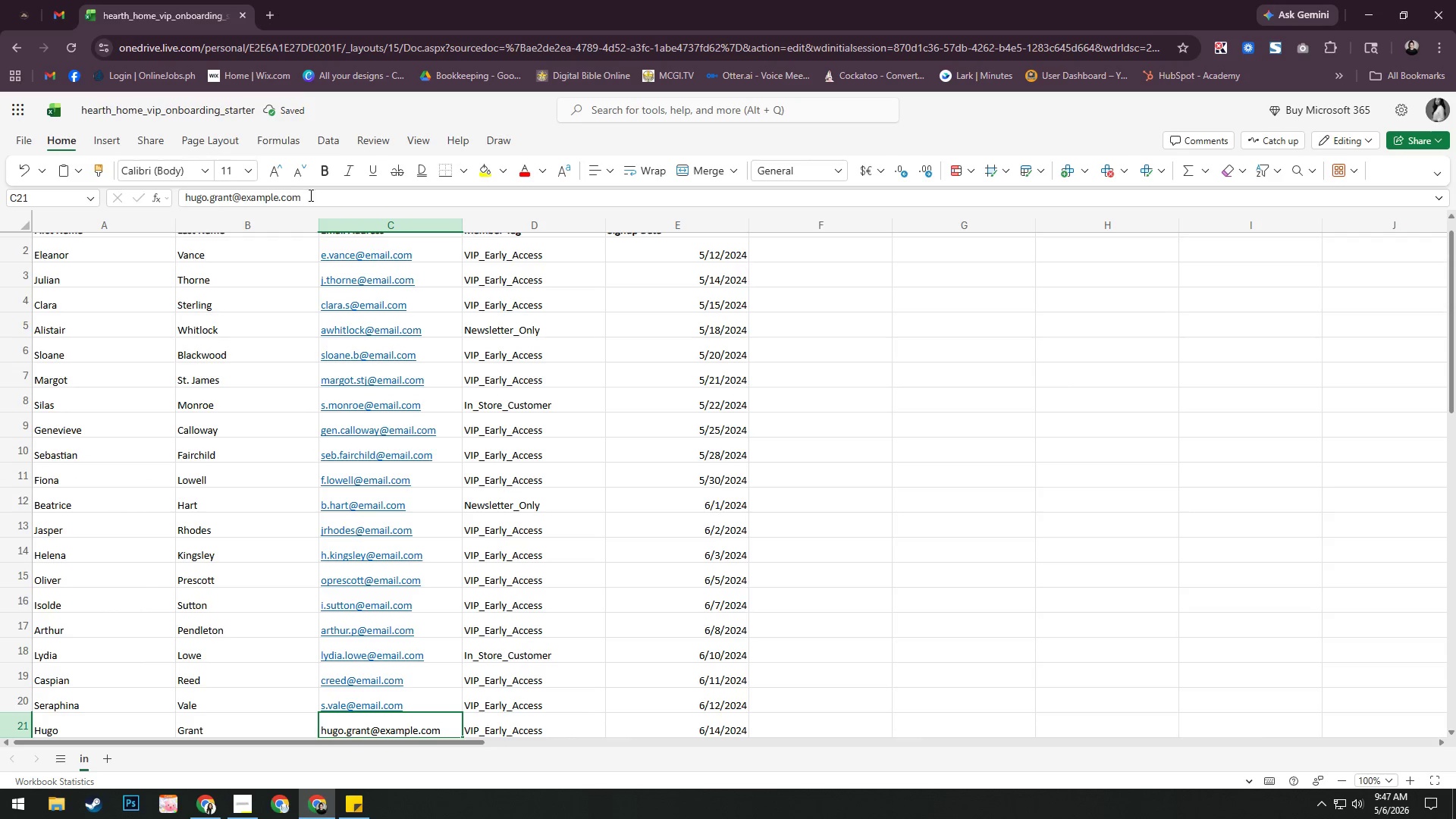 
left_click([316, 203])
 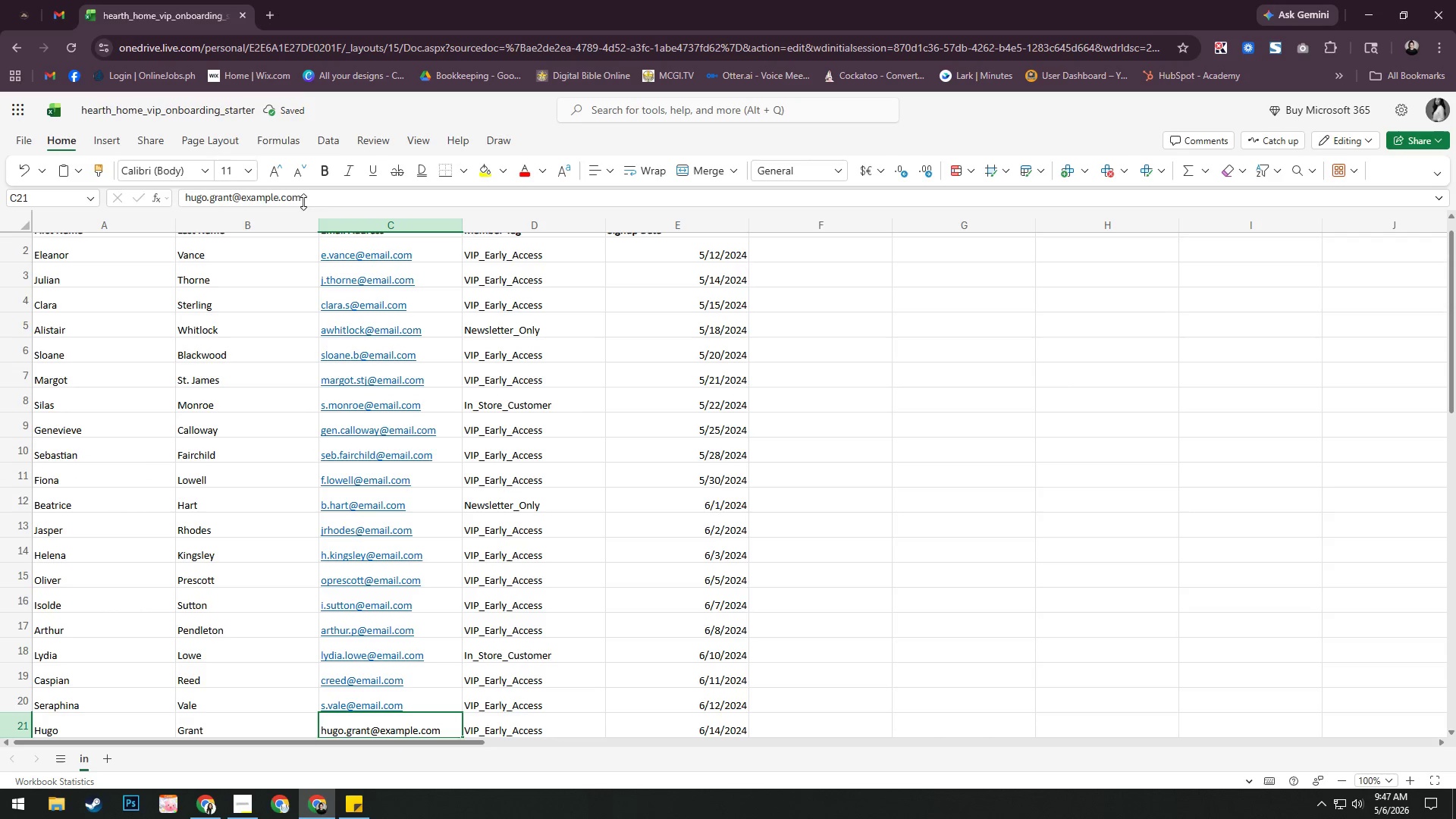 
left_click([303, 202])
 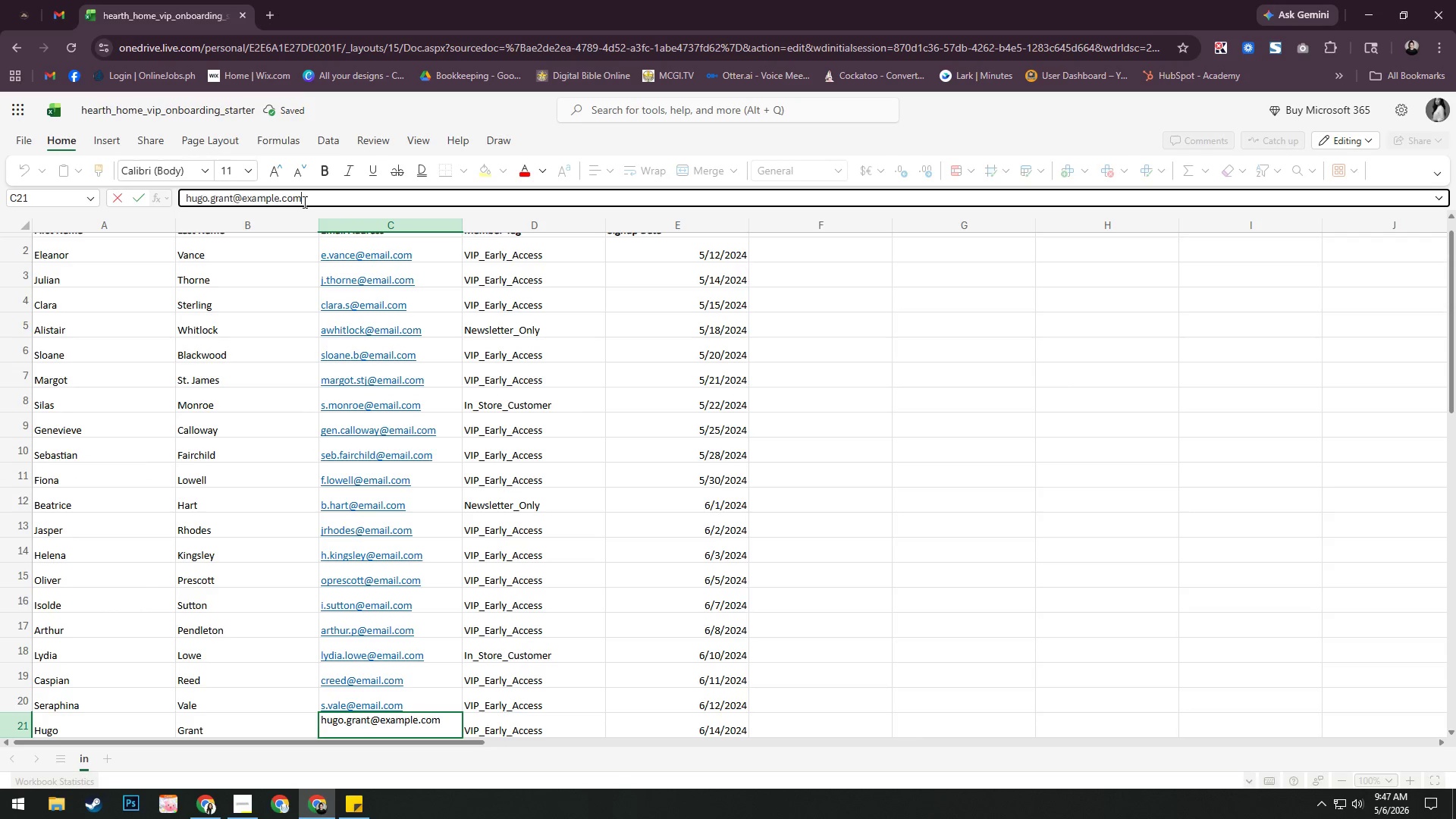 
key(Backspace)
key(Backspace)
key(Backspace)
key(Backspace)
key(Backspace)
key(Backspace)
key(Backspace)
key(Backspace)
key(Backspace)
key(Backspace)
type(mail.com)
 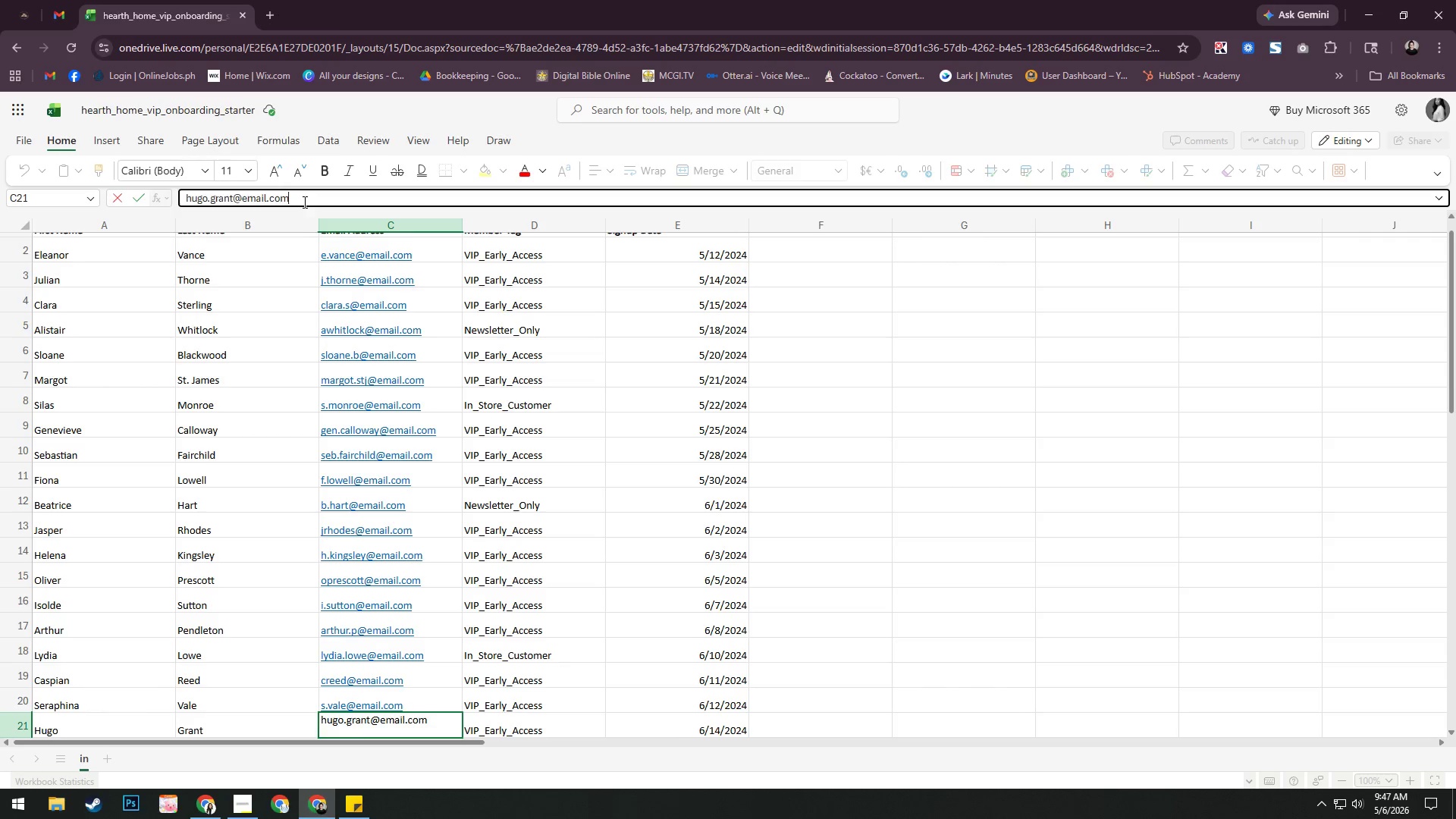 
key(Enter)
 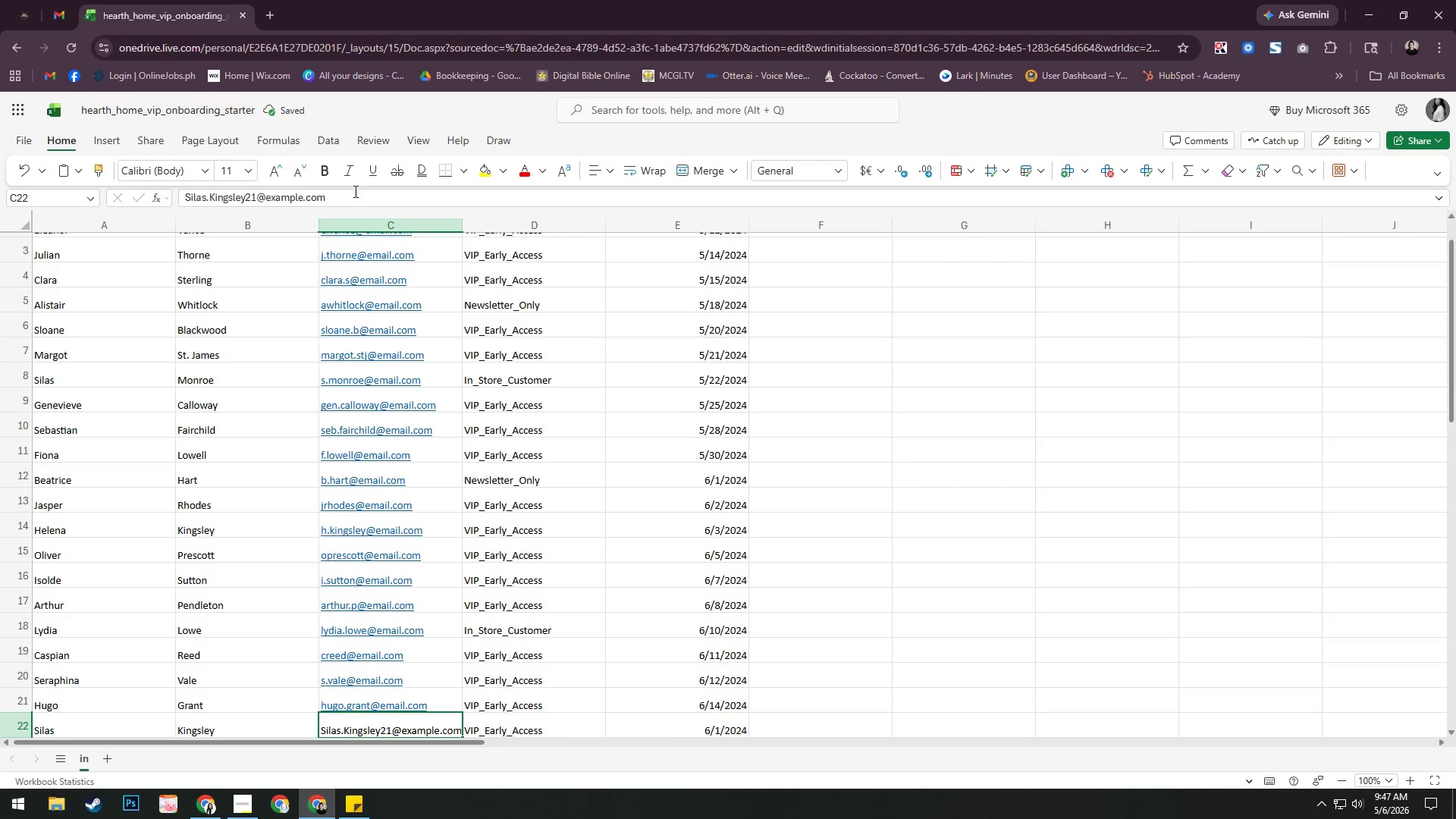 
left_click([354, 192])
 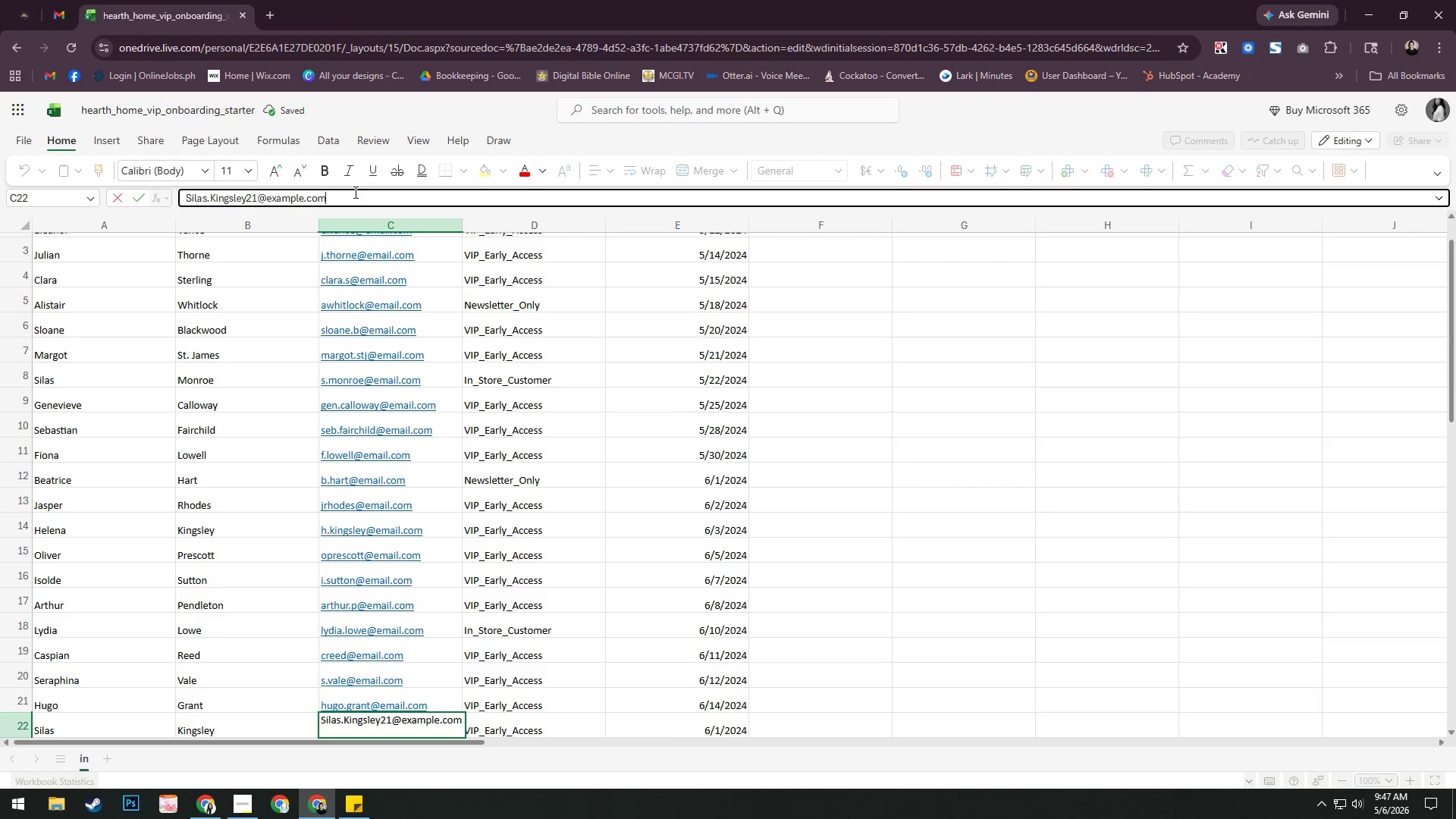 
key(Backspace)
key(Backspace)
key(Backspace)
key(Backspace)
key(Backspace)
key(Backspace)
key(Backspace)
key(Backspace)
key(Backspace)
key(Backspace)
type(mail.com,)
 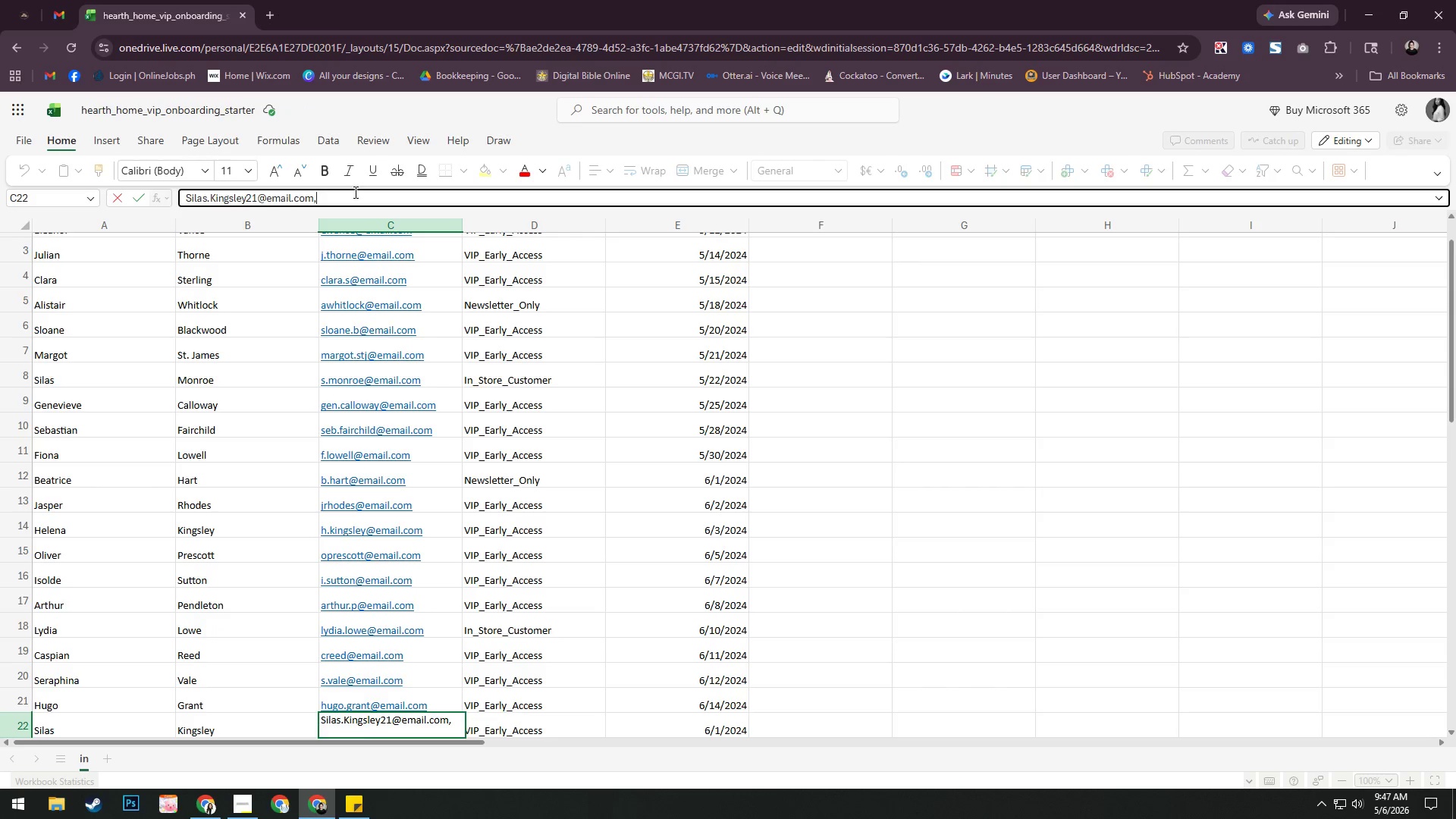 
key(Enter)
 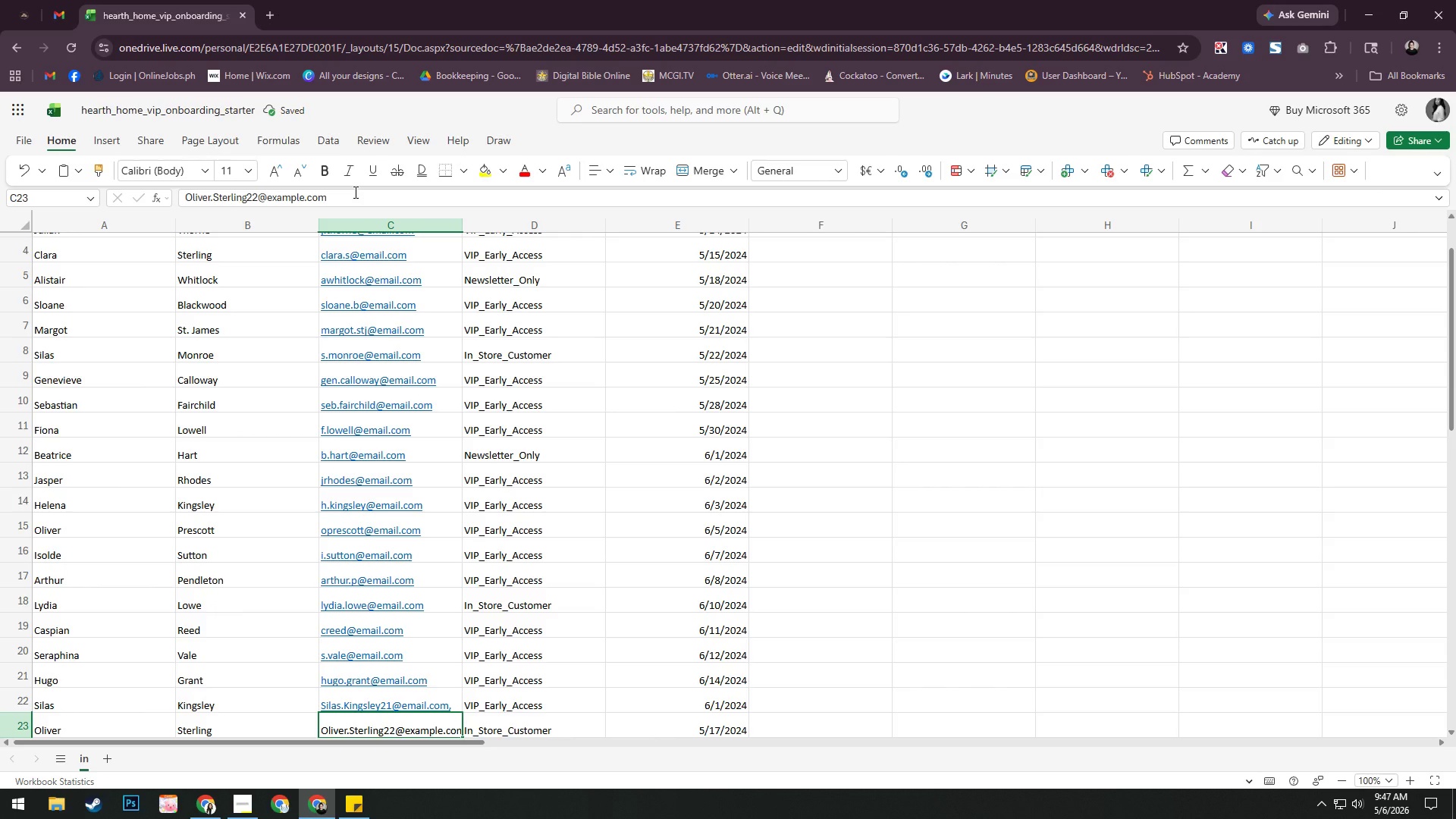 
key(ArrowUp)
 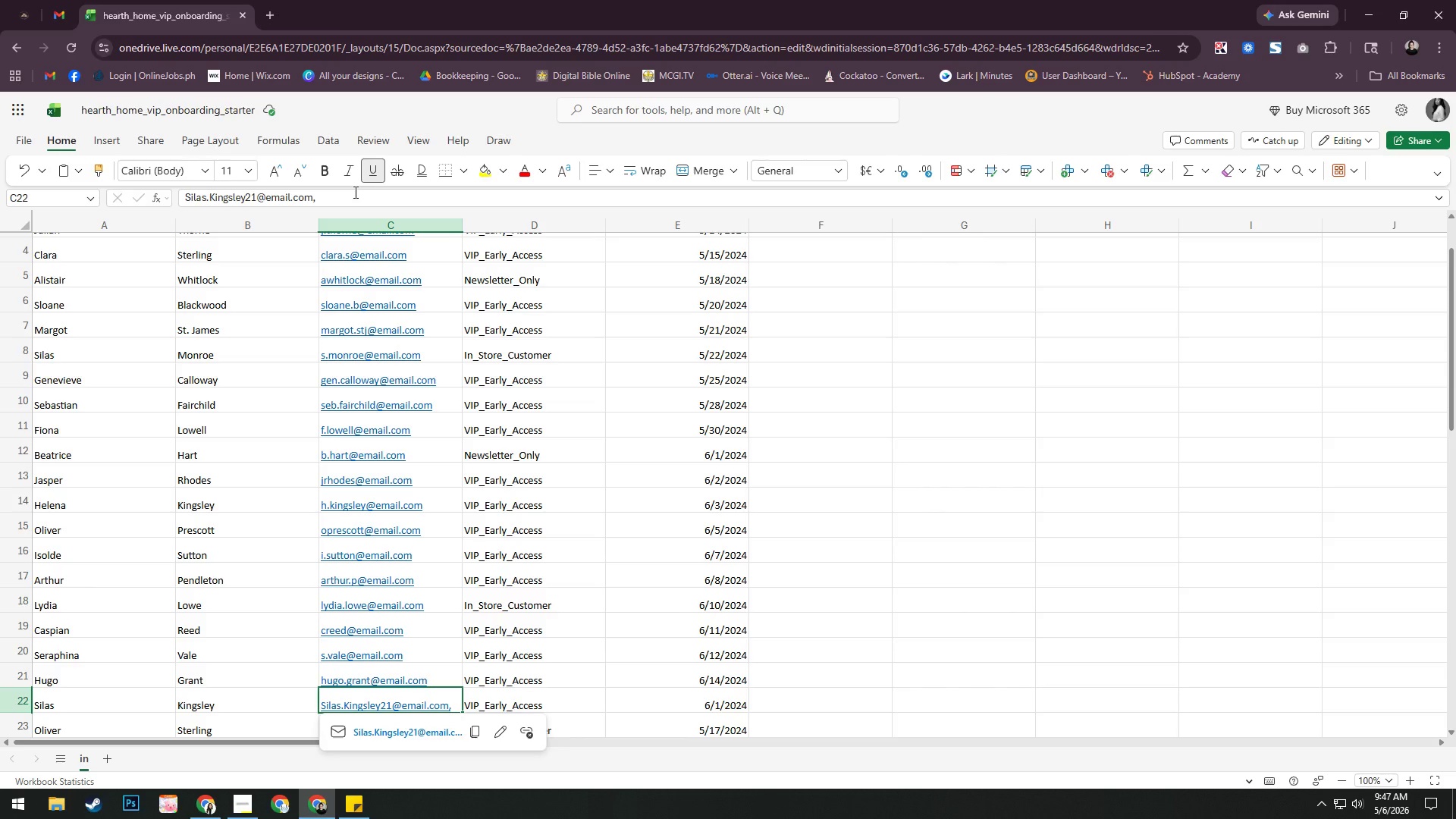 
left_click([354, 192])
 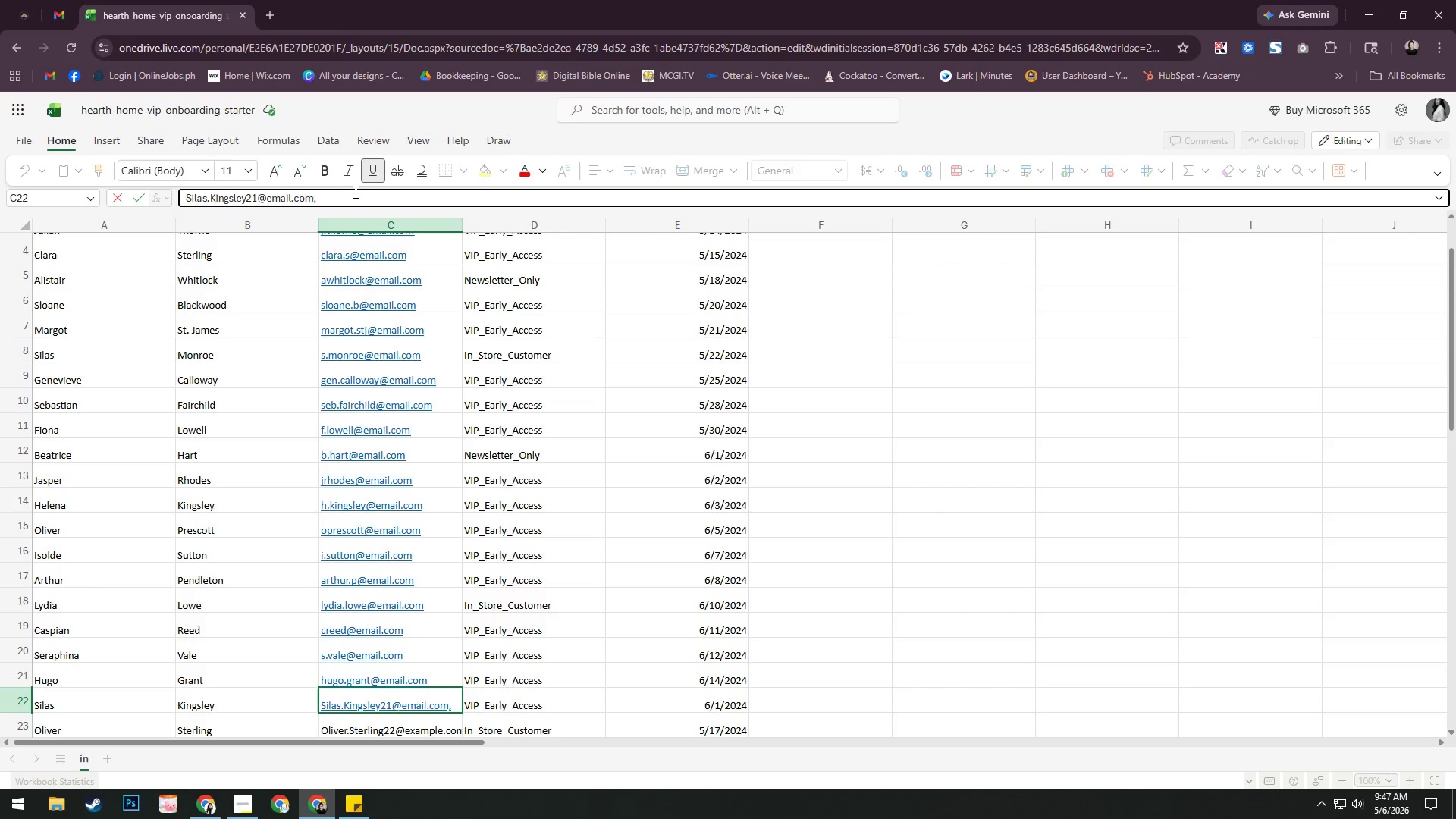 
key(Backspace)
 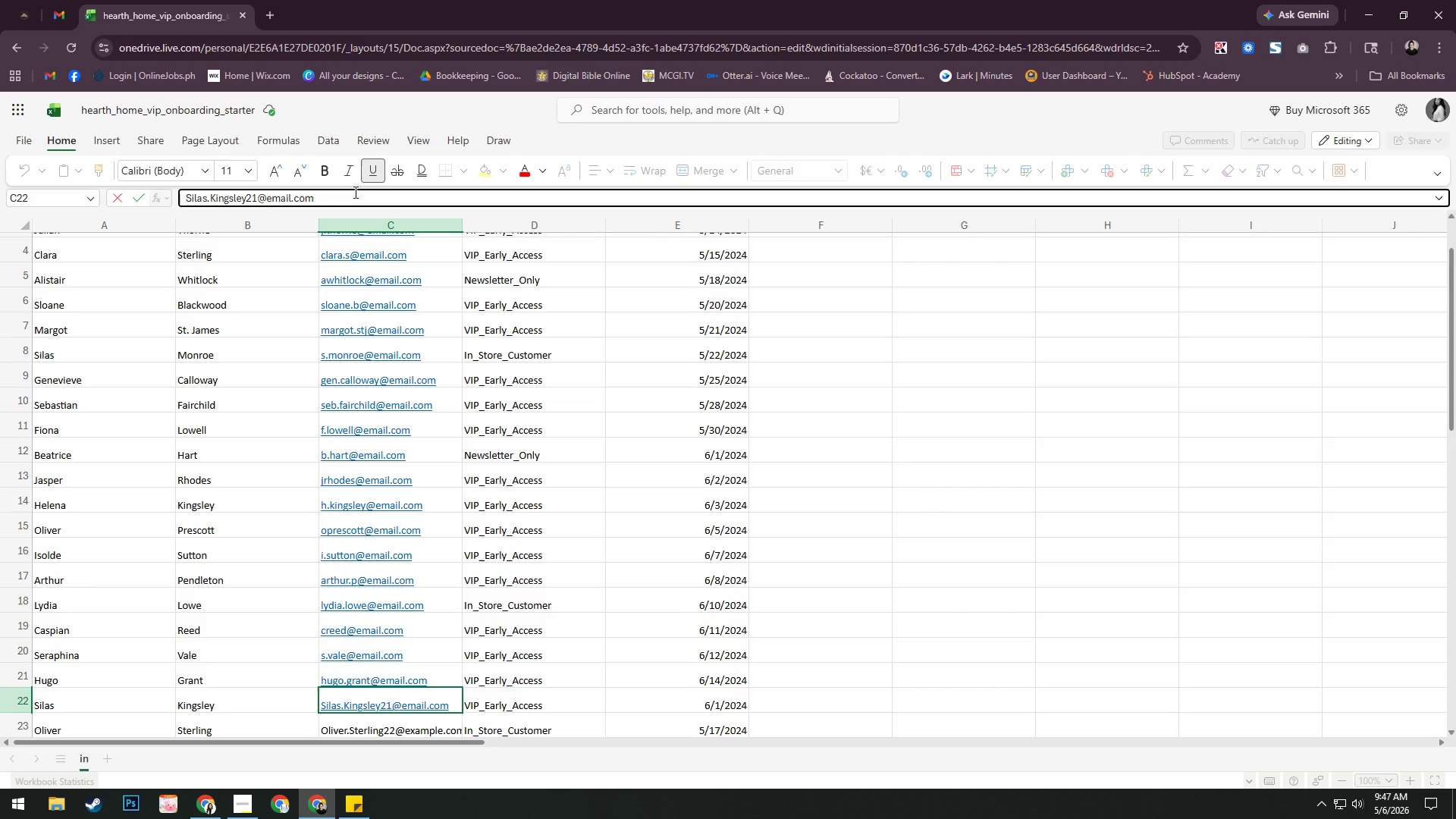 
key(Enter)
 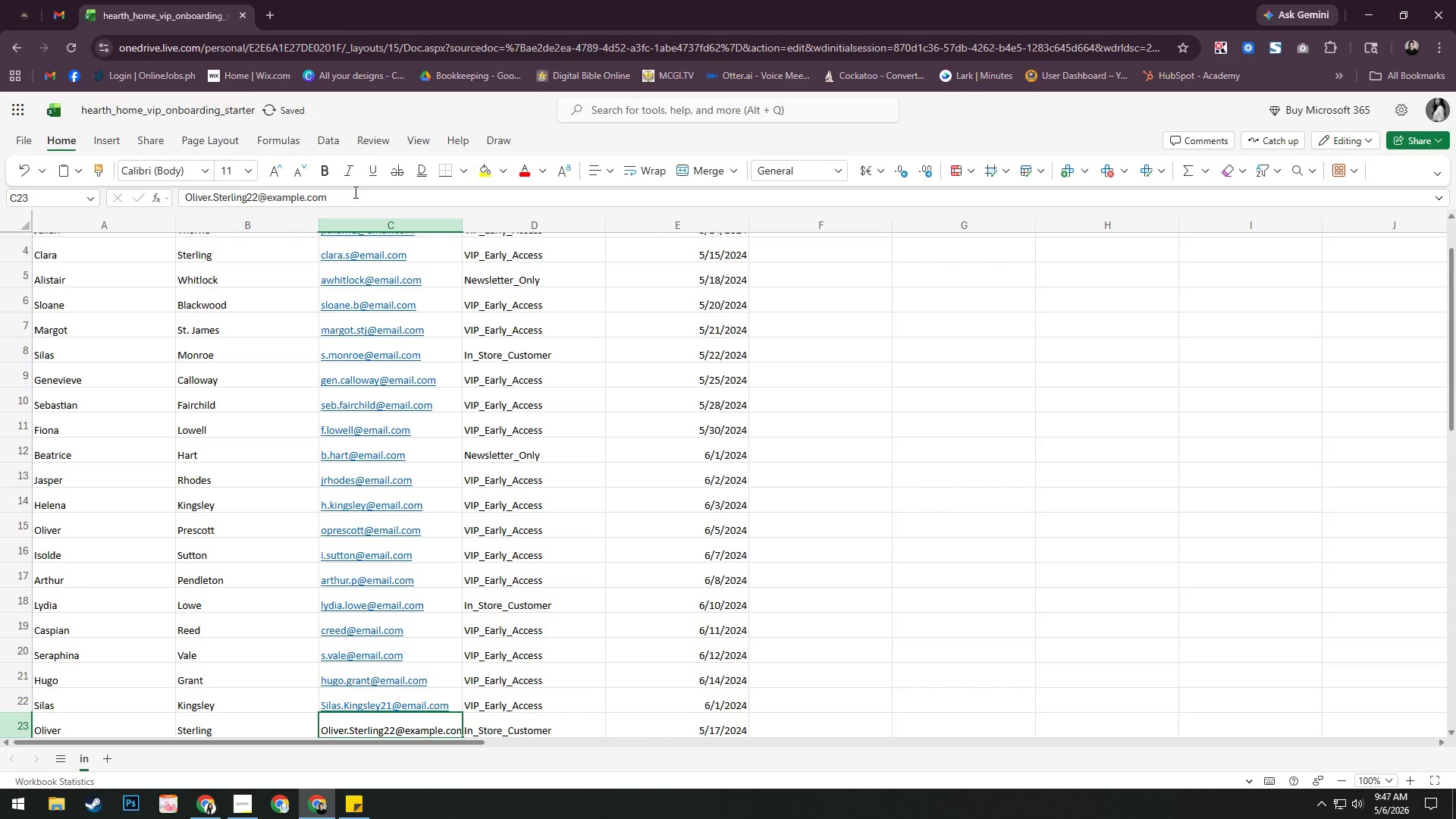 
left_click([354, 192])
 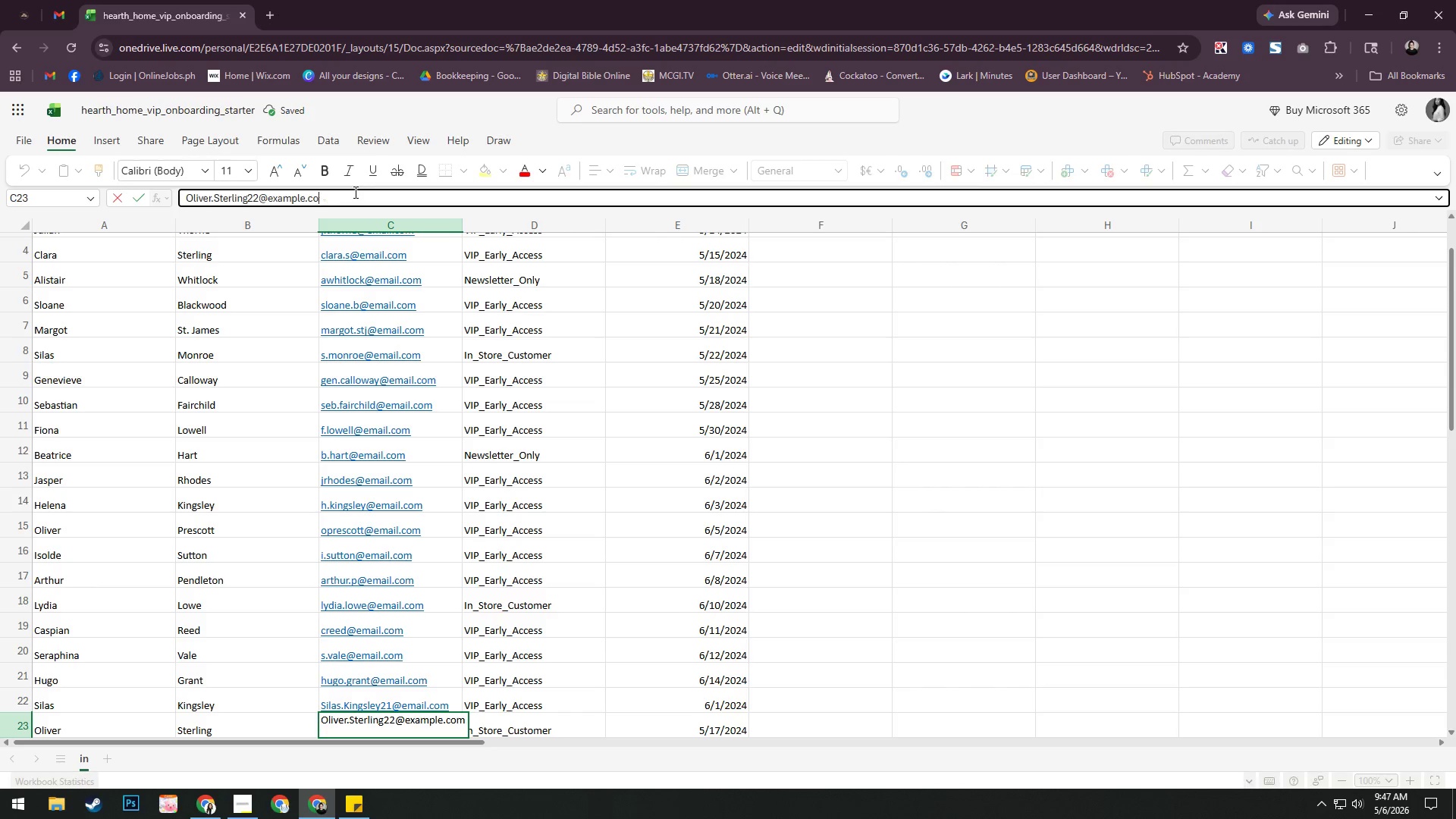 
key(Backspace)
key(Backspace)
key(Backspace)
key(Backspace)
key(Backspace)
key(Backspace)
key(Backspace)
key(Backspace)
key(Backspace)
key(Backspace)
type(mail.com)
 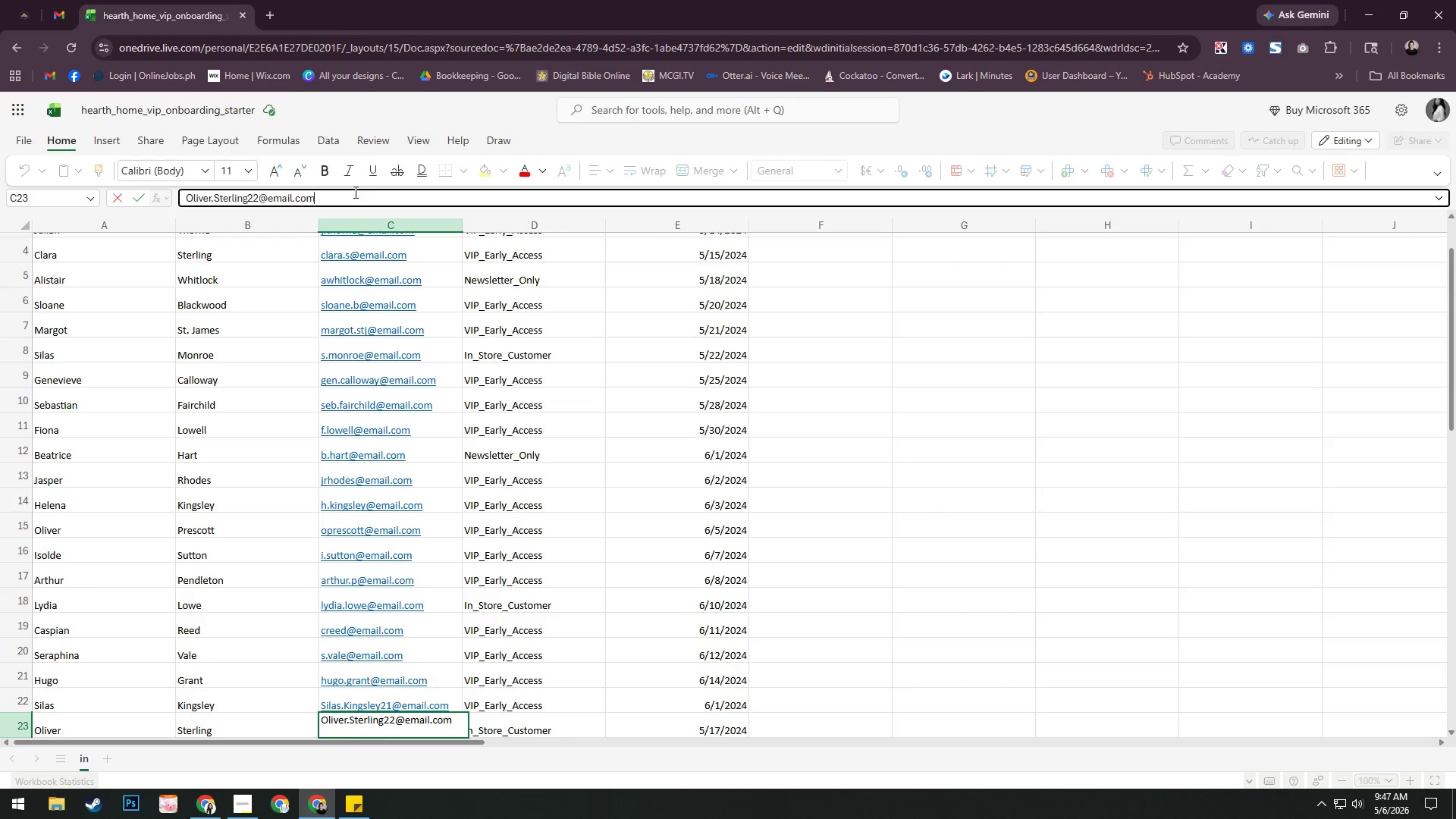 
key(Enter)
 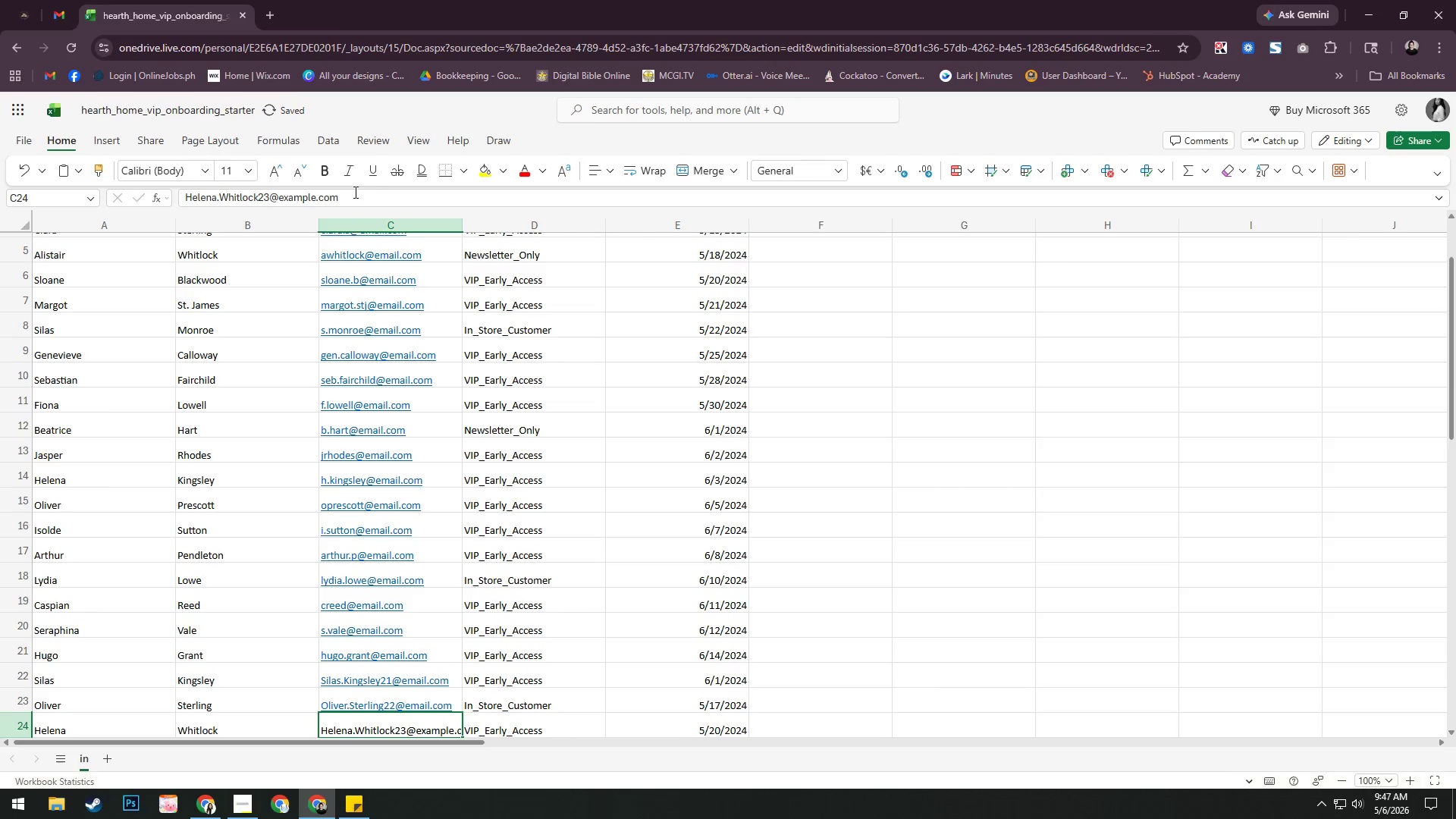 
left_click([354, 192])
 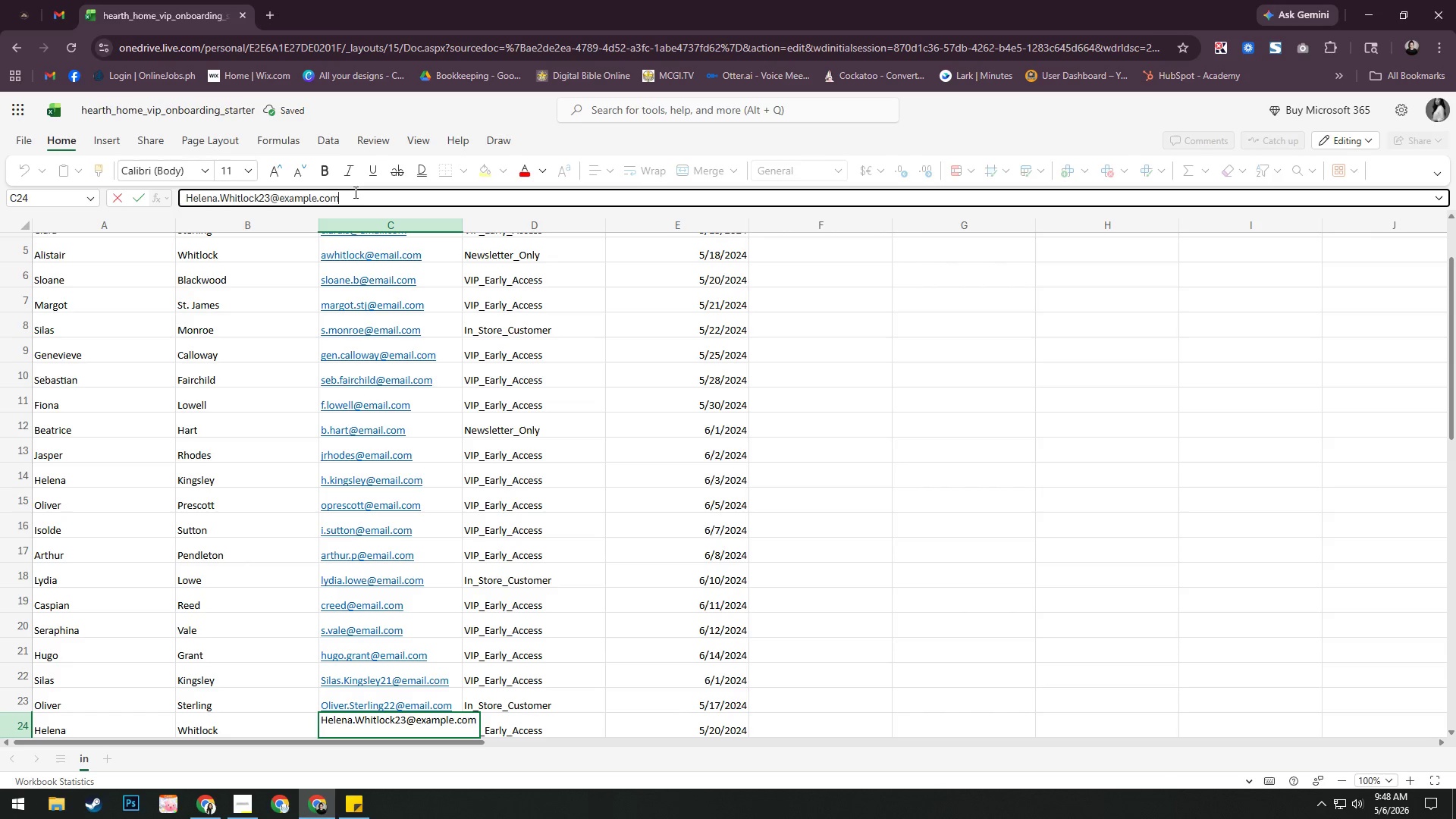 
scroll: coordinate [354, 192], scroll_direction: up, amount: 2.0
 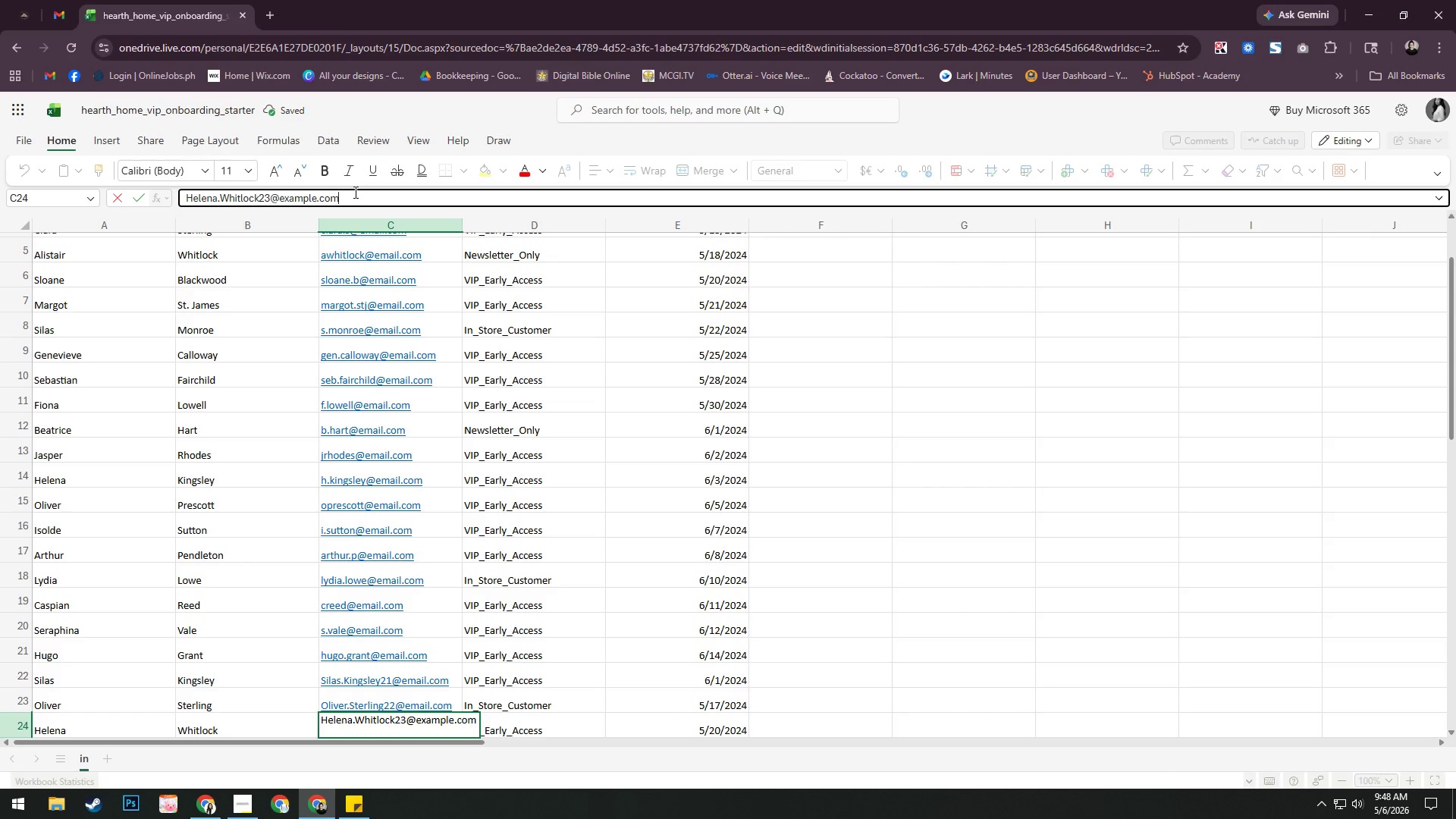 
key(Backspace)
key(Backspace)
key(Backspace)
key(Backspace)
key(Backspace)
key(Backspace)
key(Backspace)
key(Backspace)
key(Backspace)
key(Backspace)
type(mail.com)
 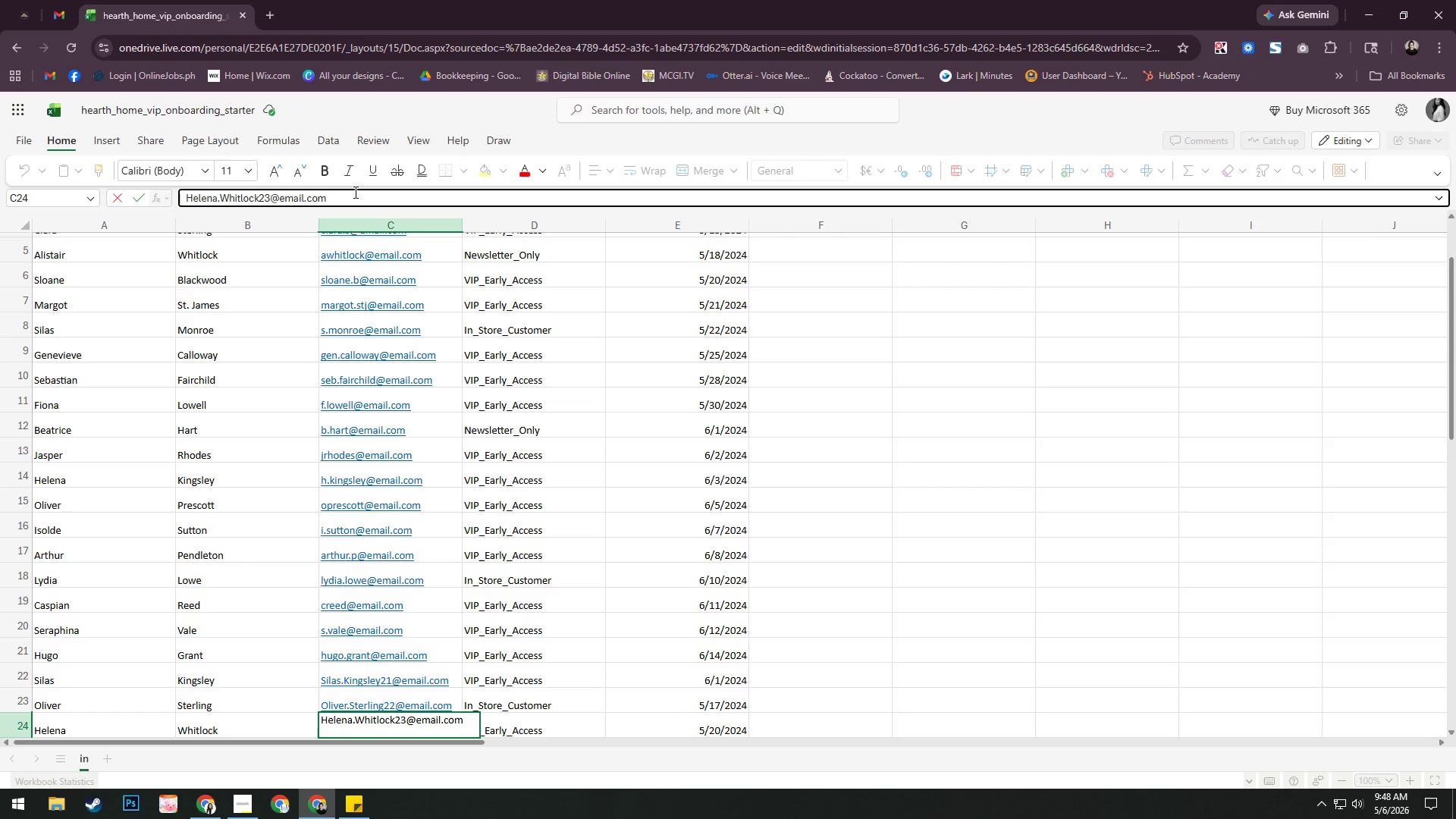 
key(Enter)
 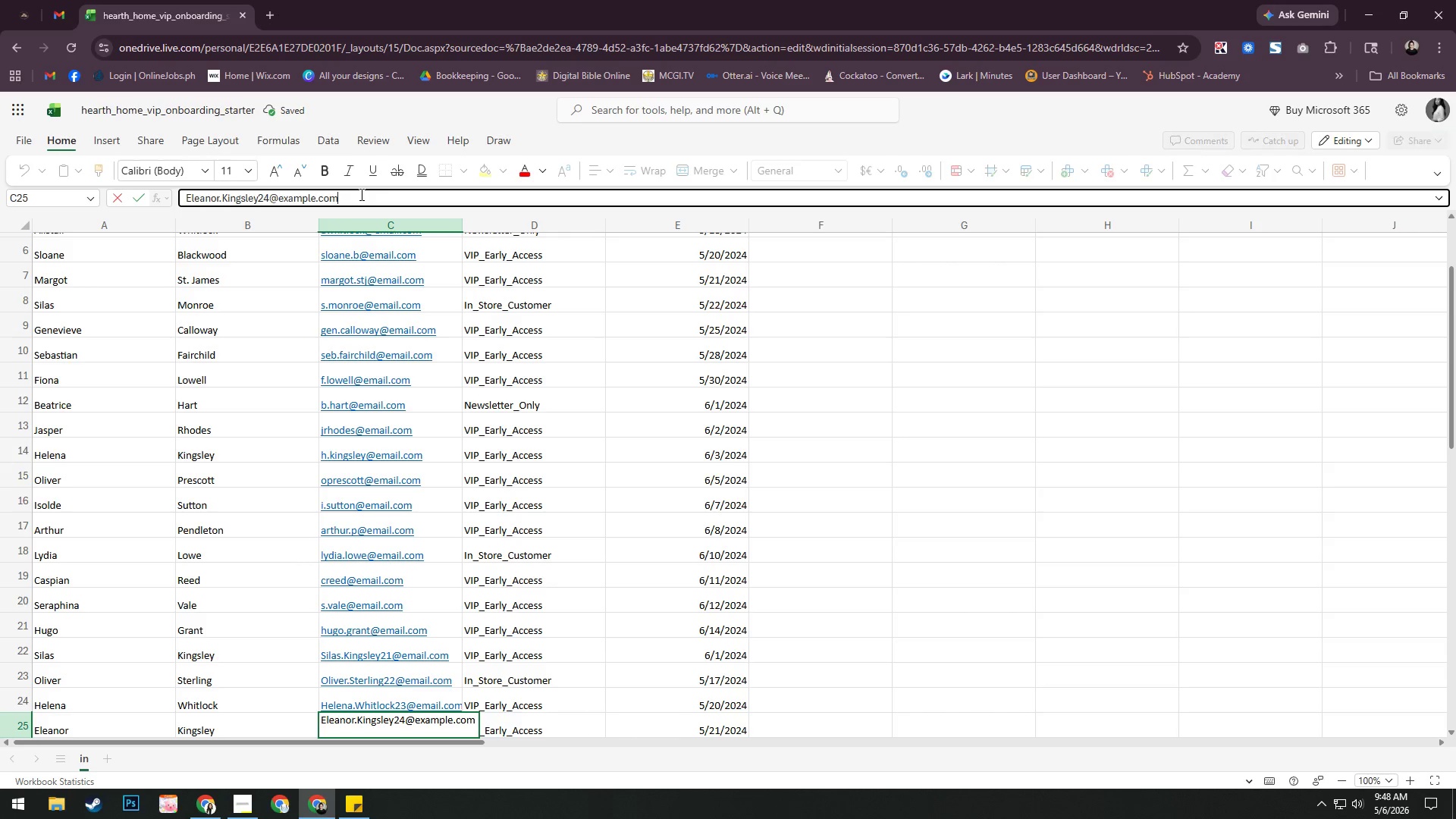 
key(Backspace)
key(Backspace)
key(Backspace)
key(Backspace)
key(Backspace)
key(Backspace)
key(Backspace)
key(Backspace)
key(Backspace)
key(Backspace)
type(mail.com)
 